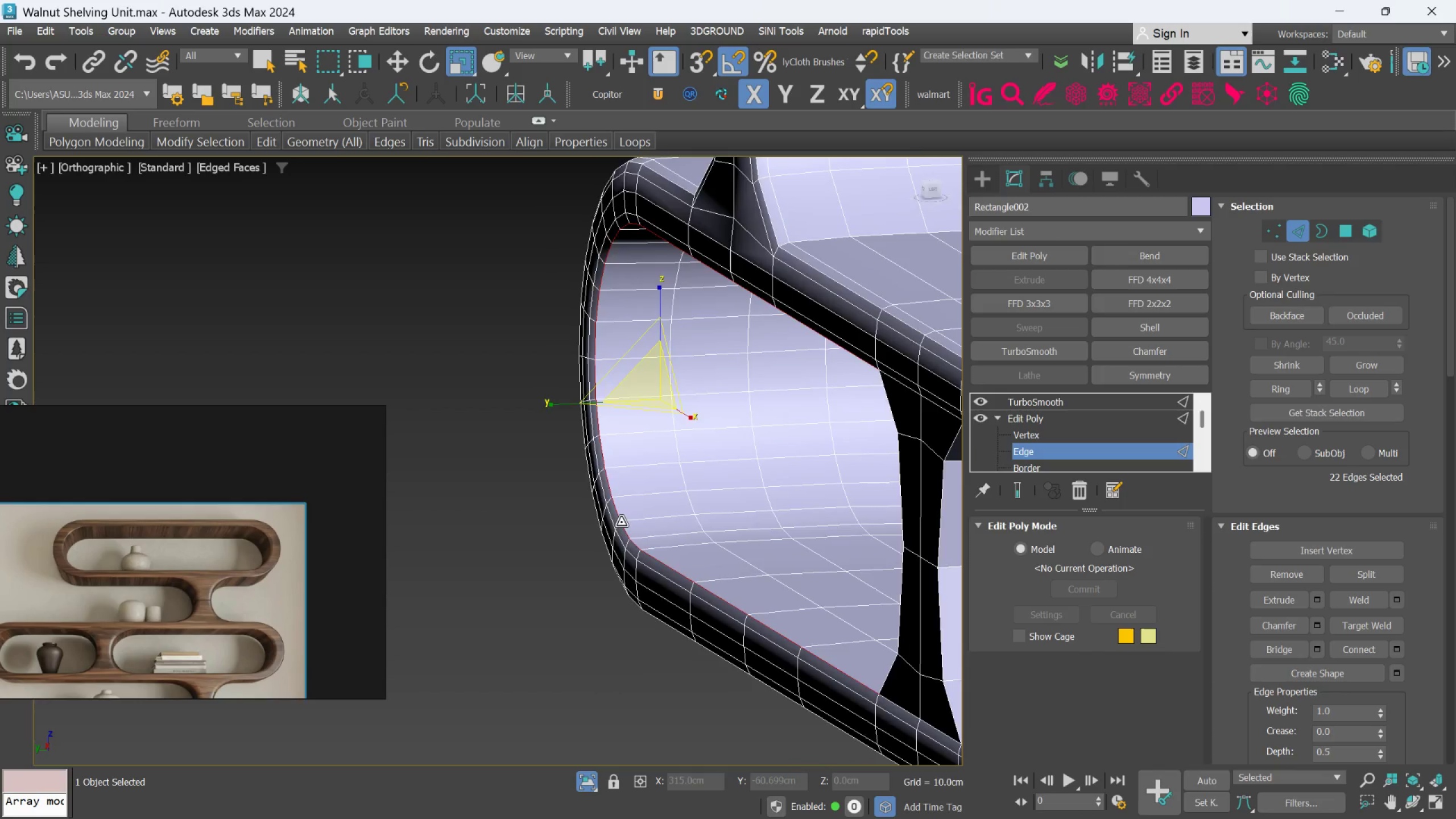 
hold_key(key=AltLeft, duration=0.33)
 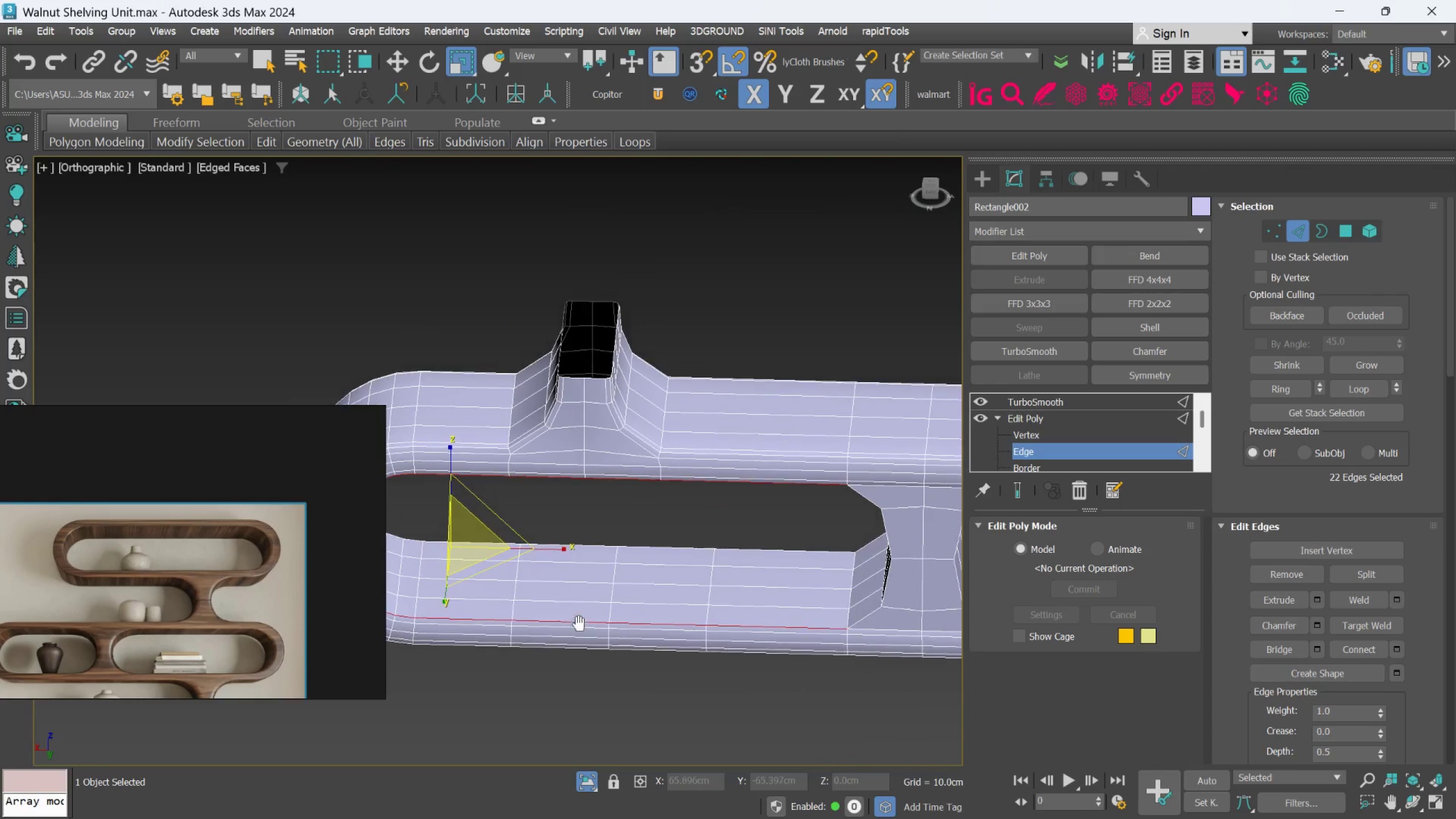 
scroll: coordinate [542, 557], scroll_direction: down, amount: 2.0
 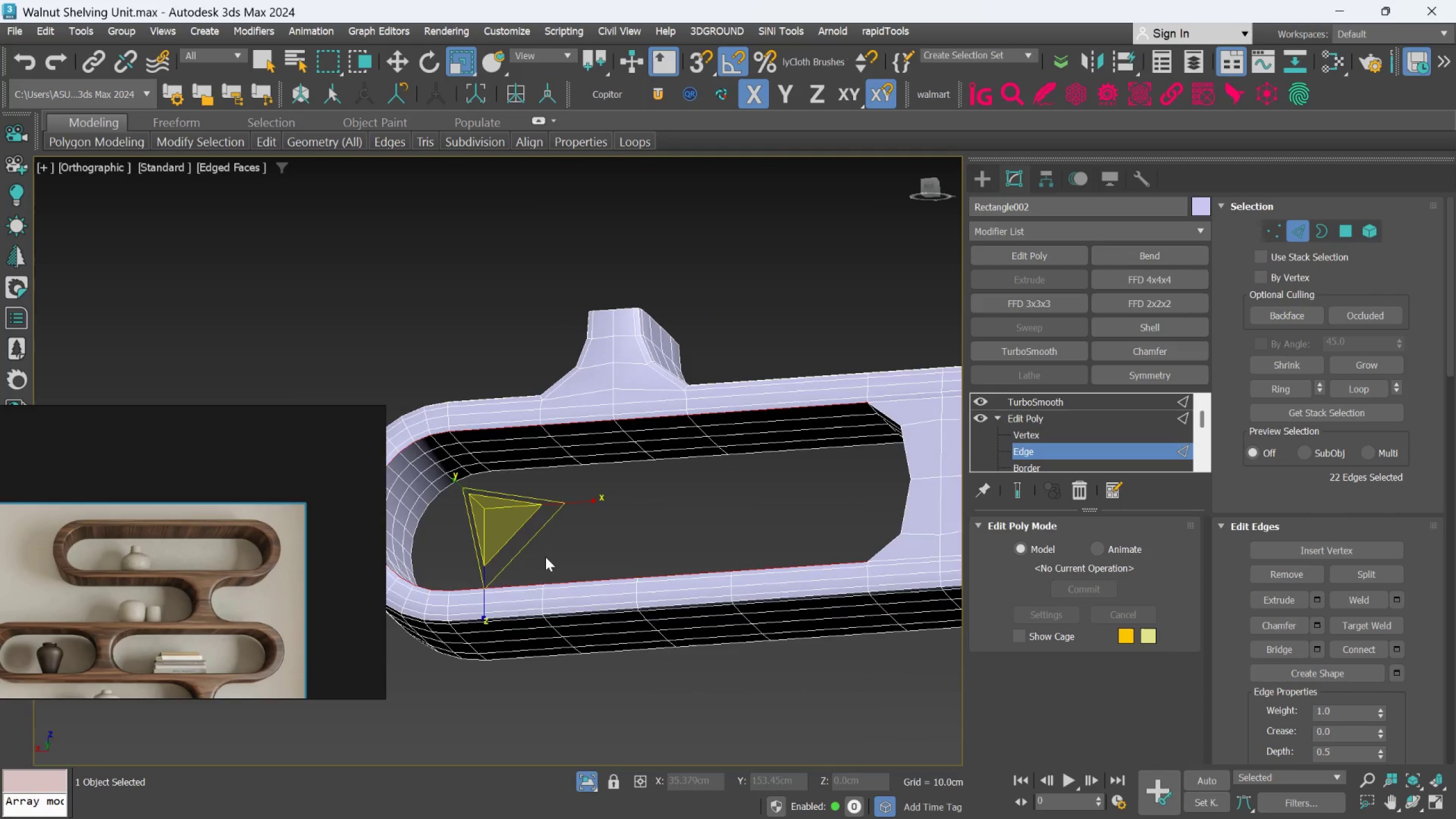 
key(Alt+AltLeft)
 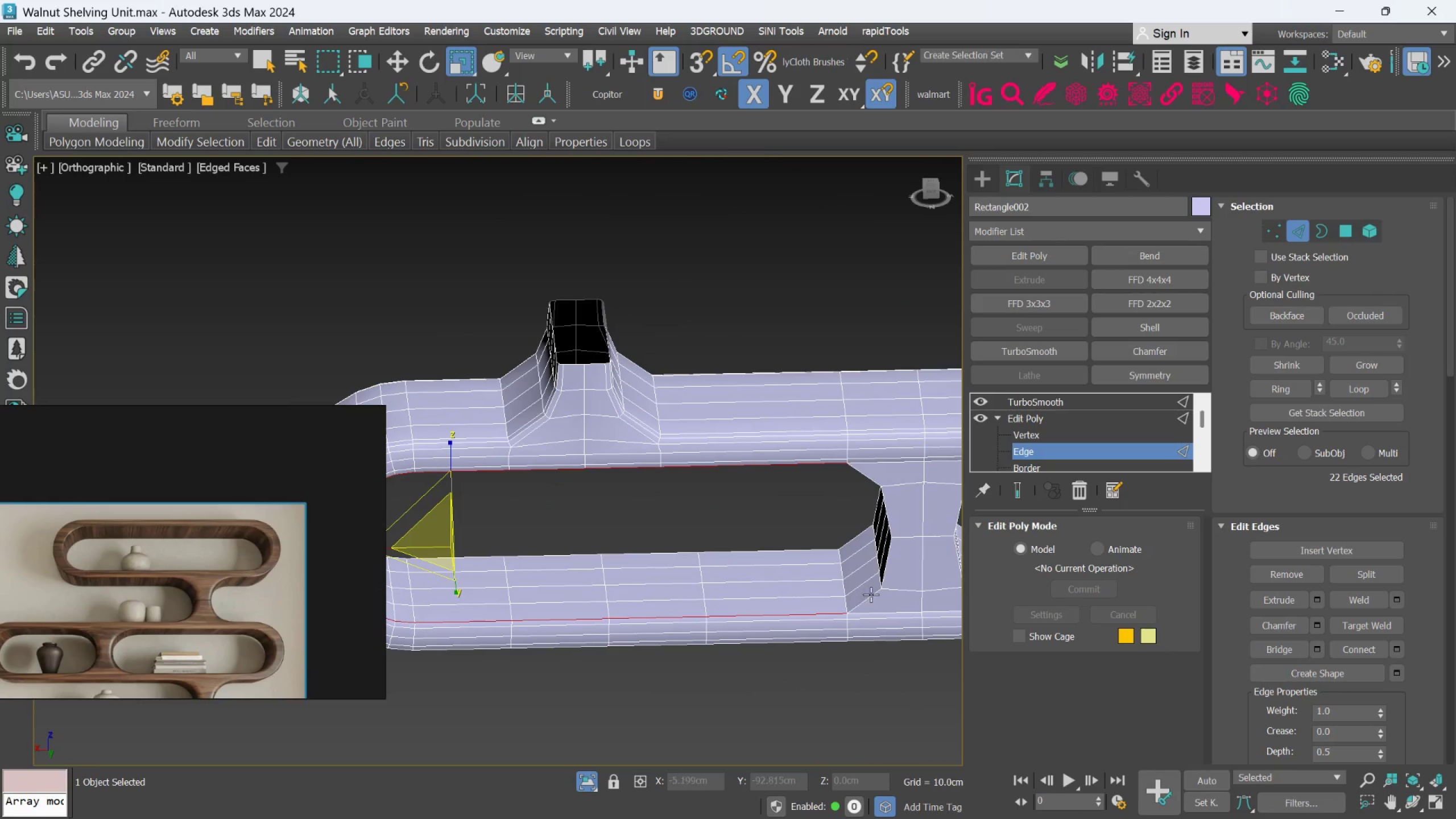 
hold_key(key=ControlLeft, duration=0.67)
left_click([859, 602])
 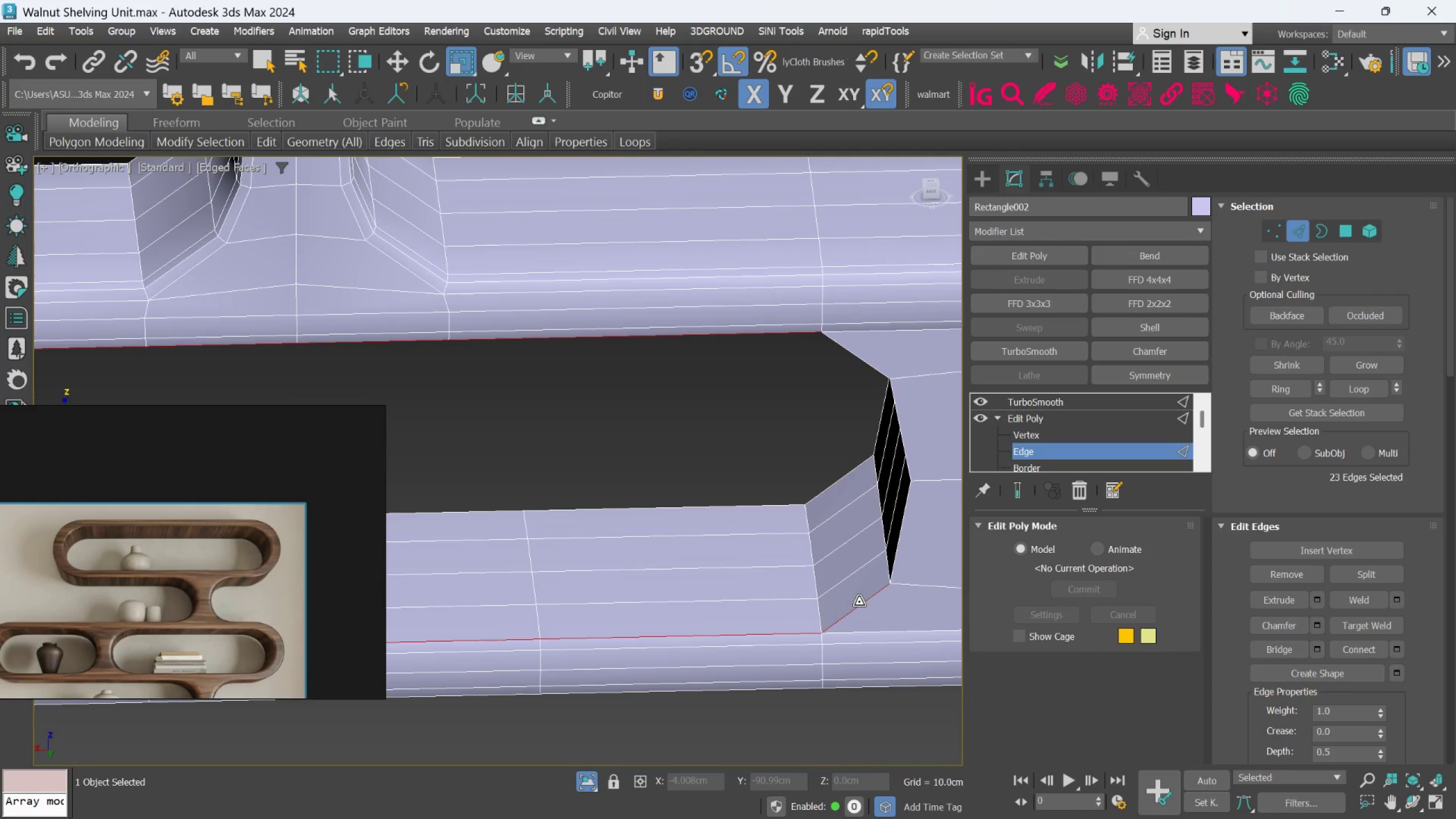 
scroll: coordinate [874, 594], scroll_direction: up, amount: 2.0
 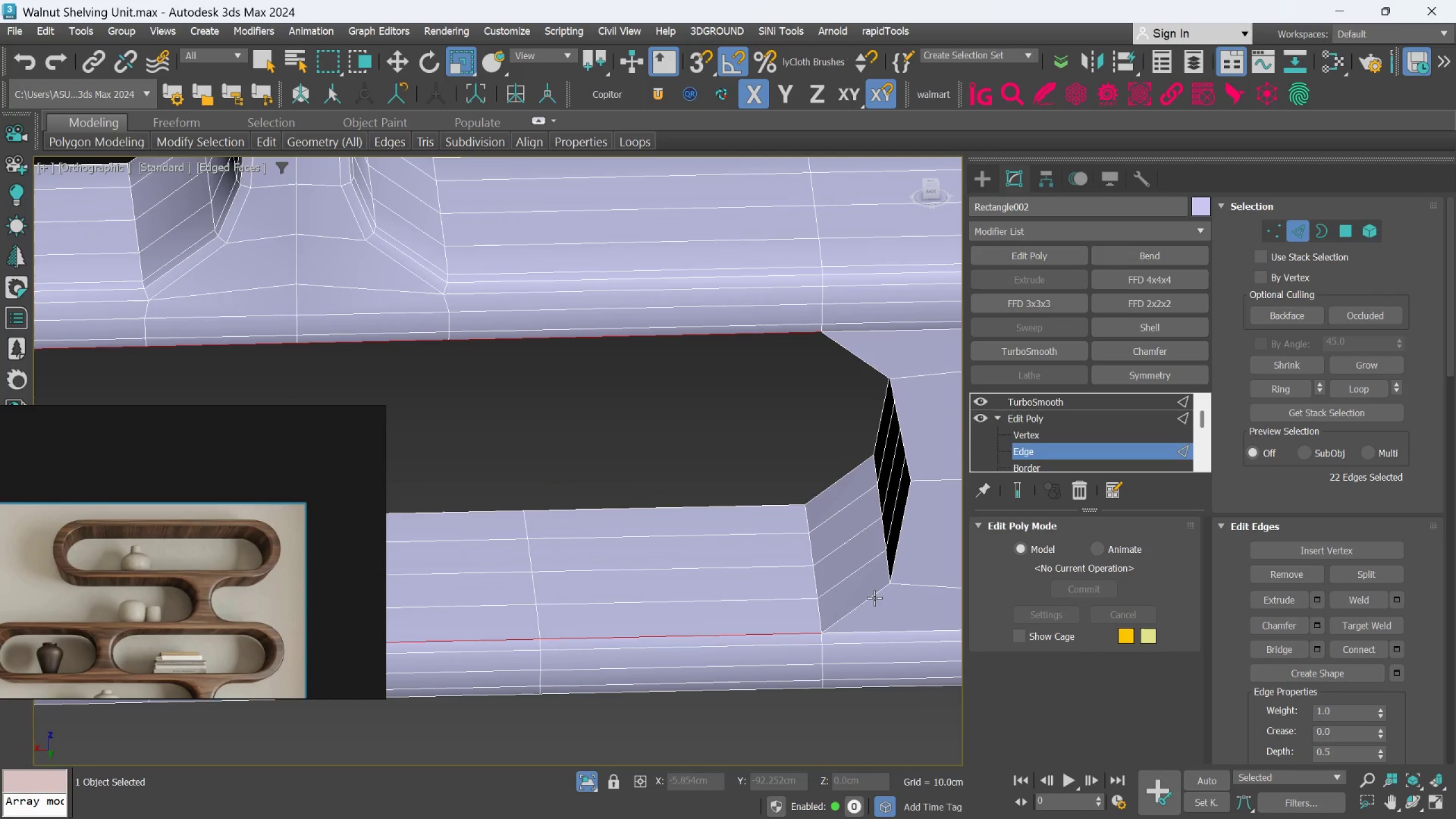 
double_click([859, 602])
 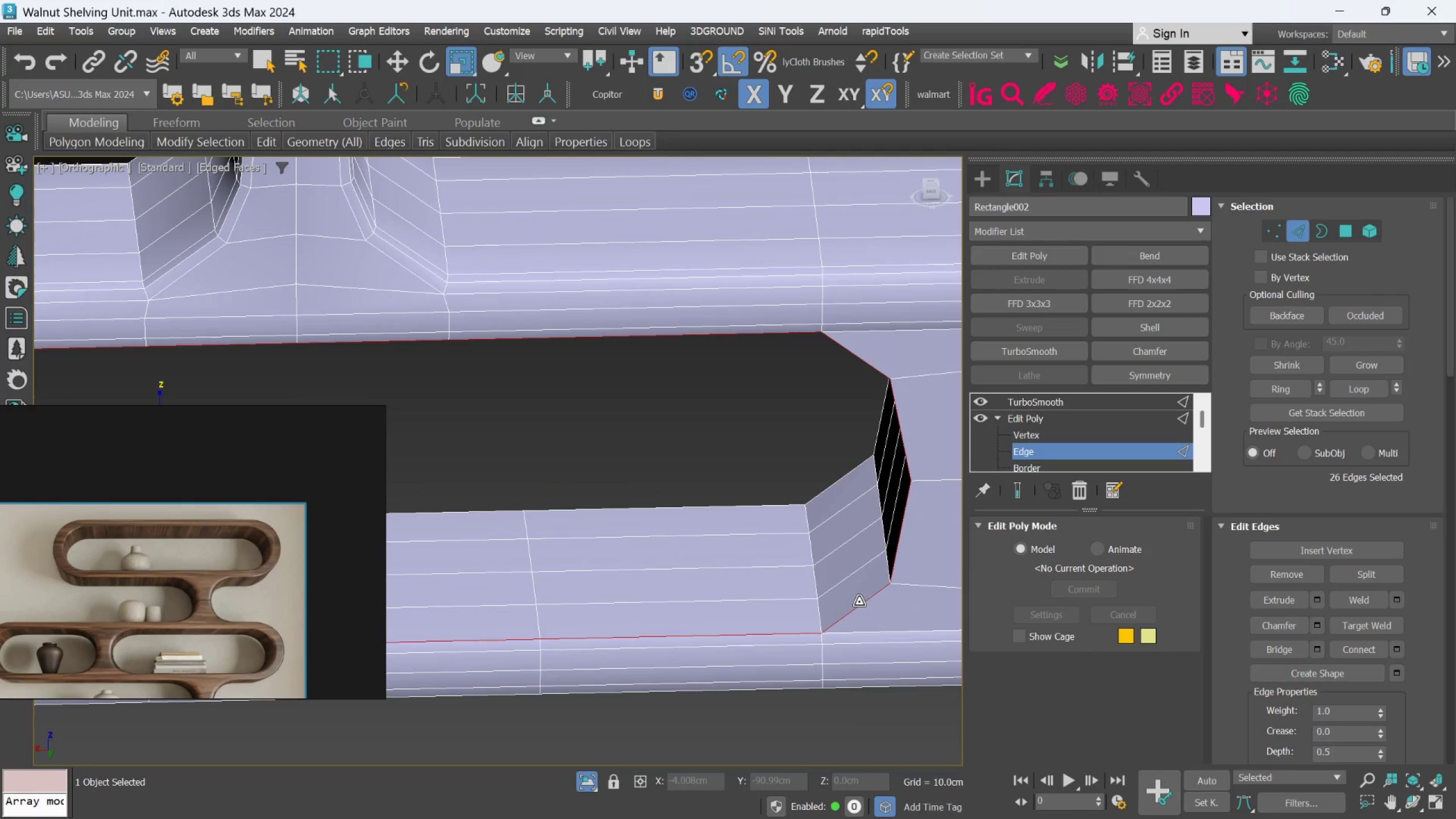 
hold_key(key=AltLeft, duration=0.5)
 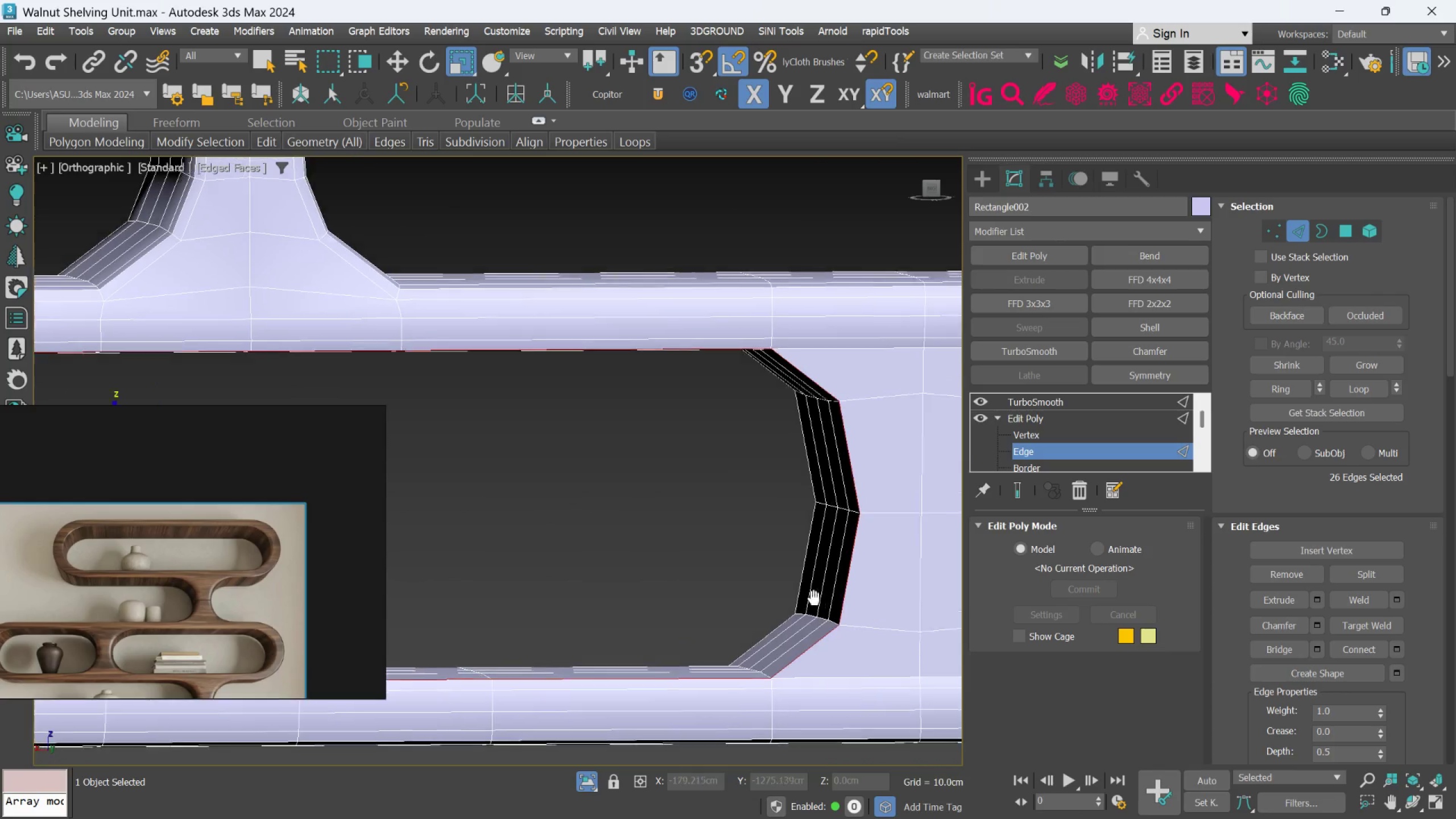 
hold_key(key=AltLeft, duration=0.97)
 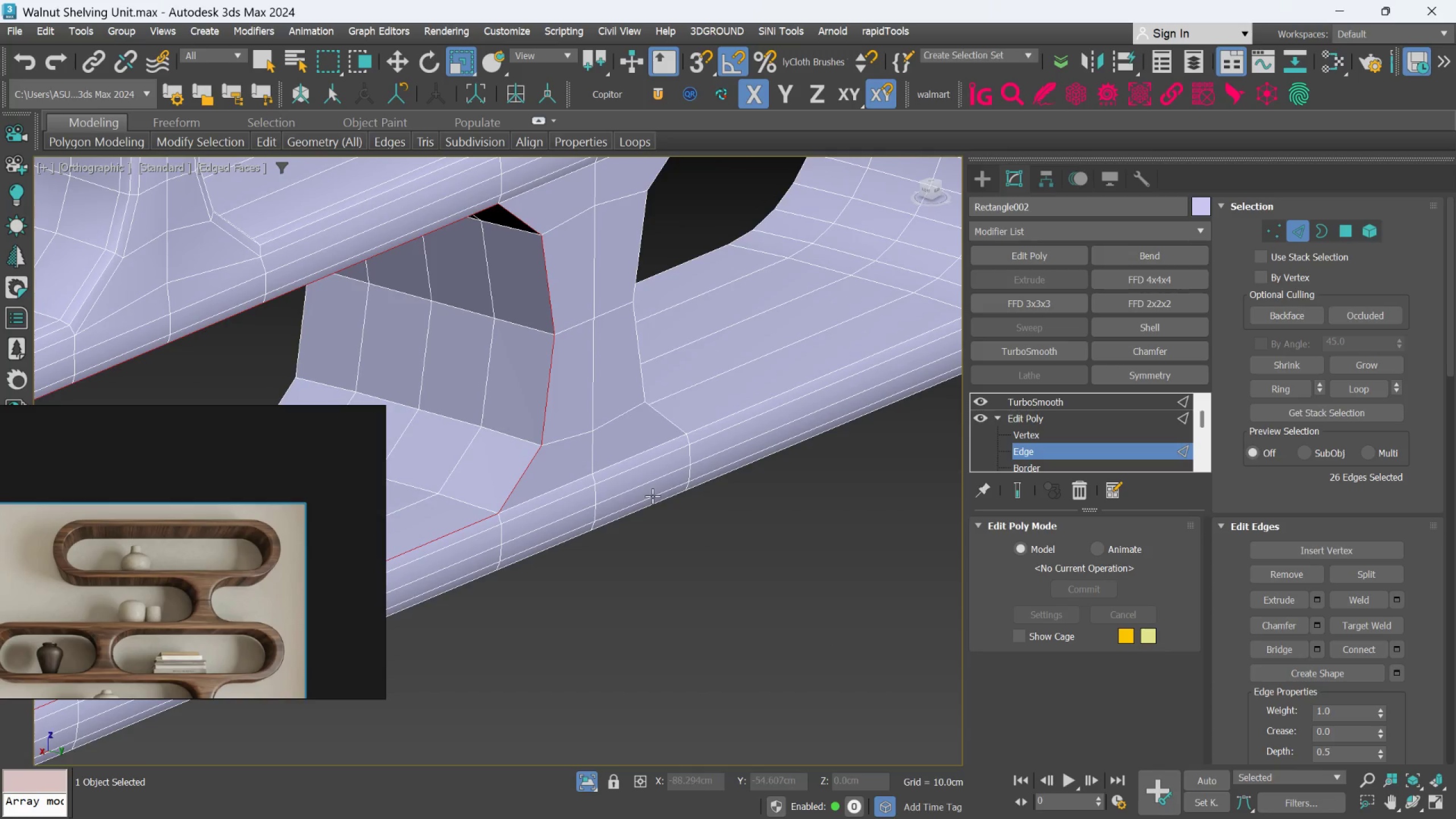 
scroll: coordinate [652, 496], scroll_direction: up, amount: 1.0
 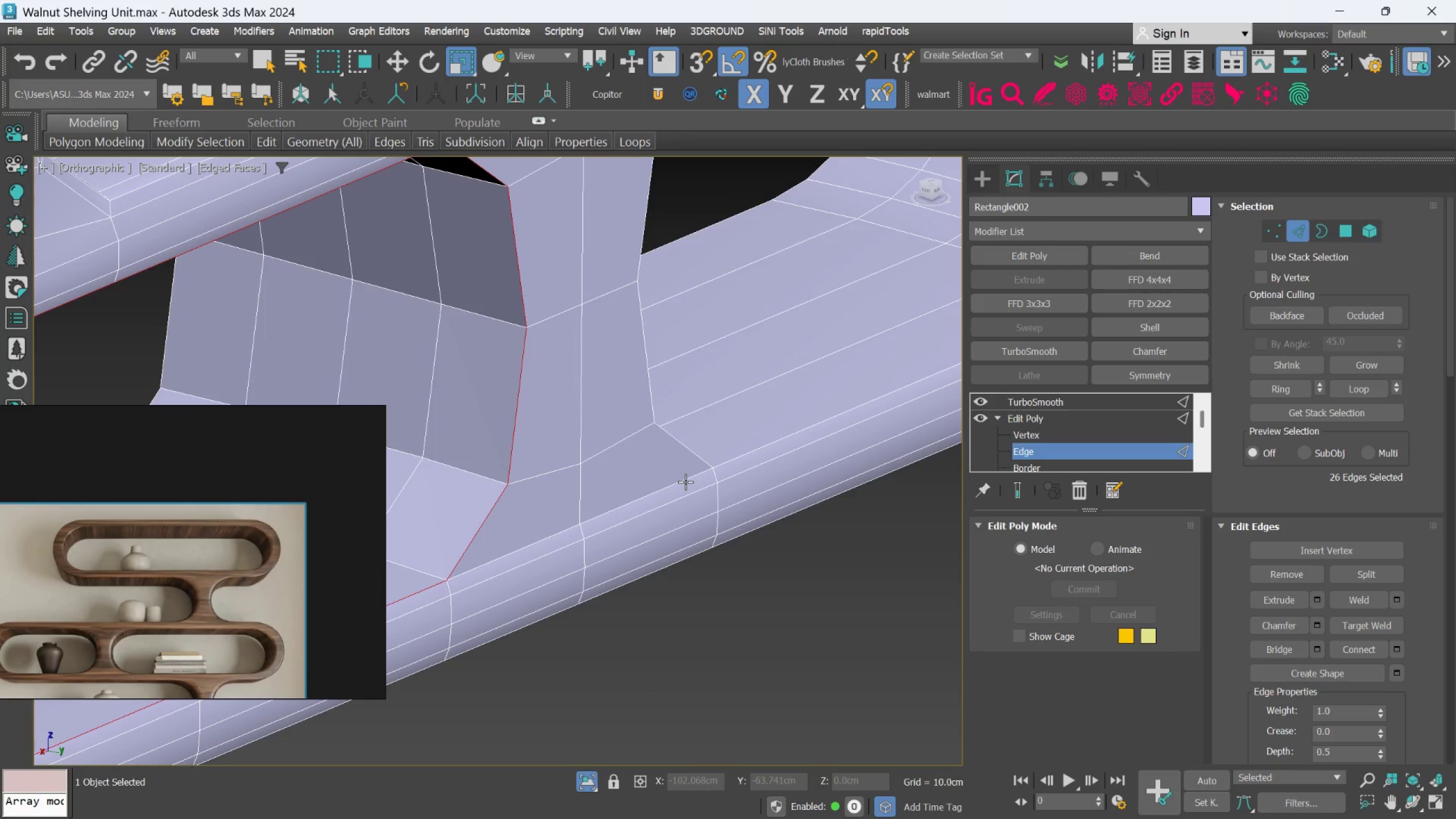 
double_click([685, 482])
 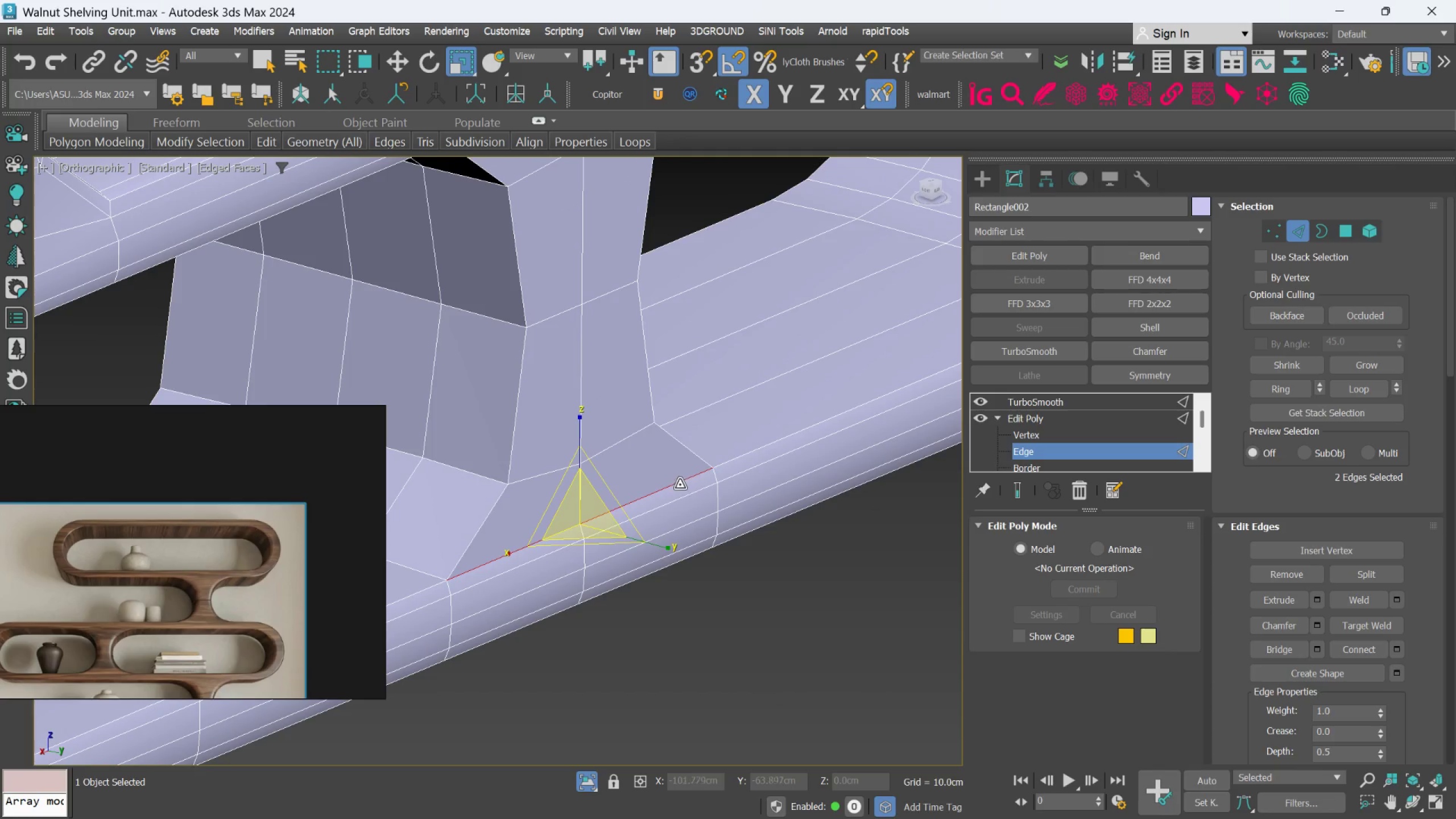 
hold_key(key=AltLeft, duration=0.98)
 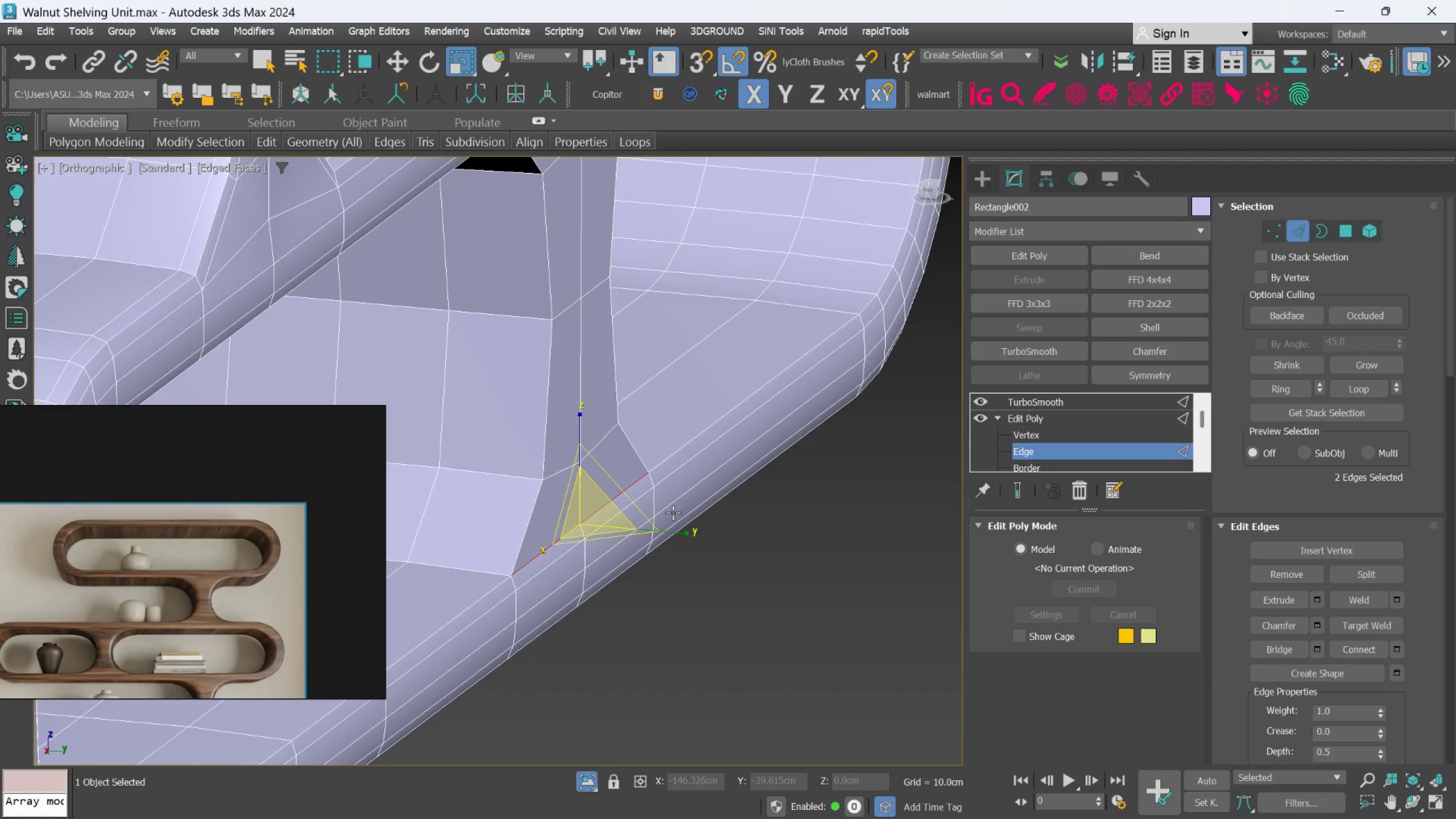 
key(W)
 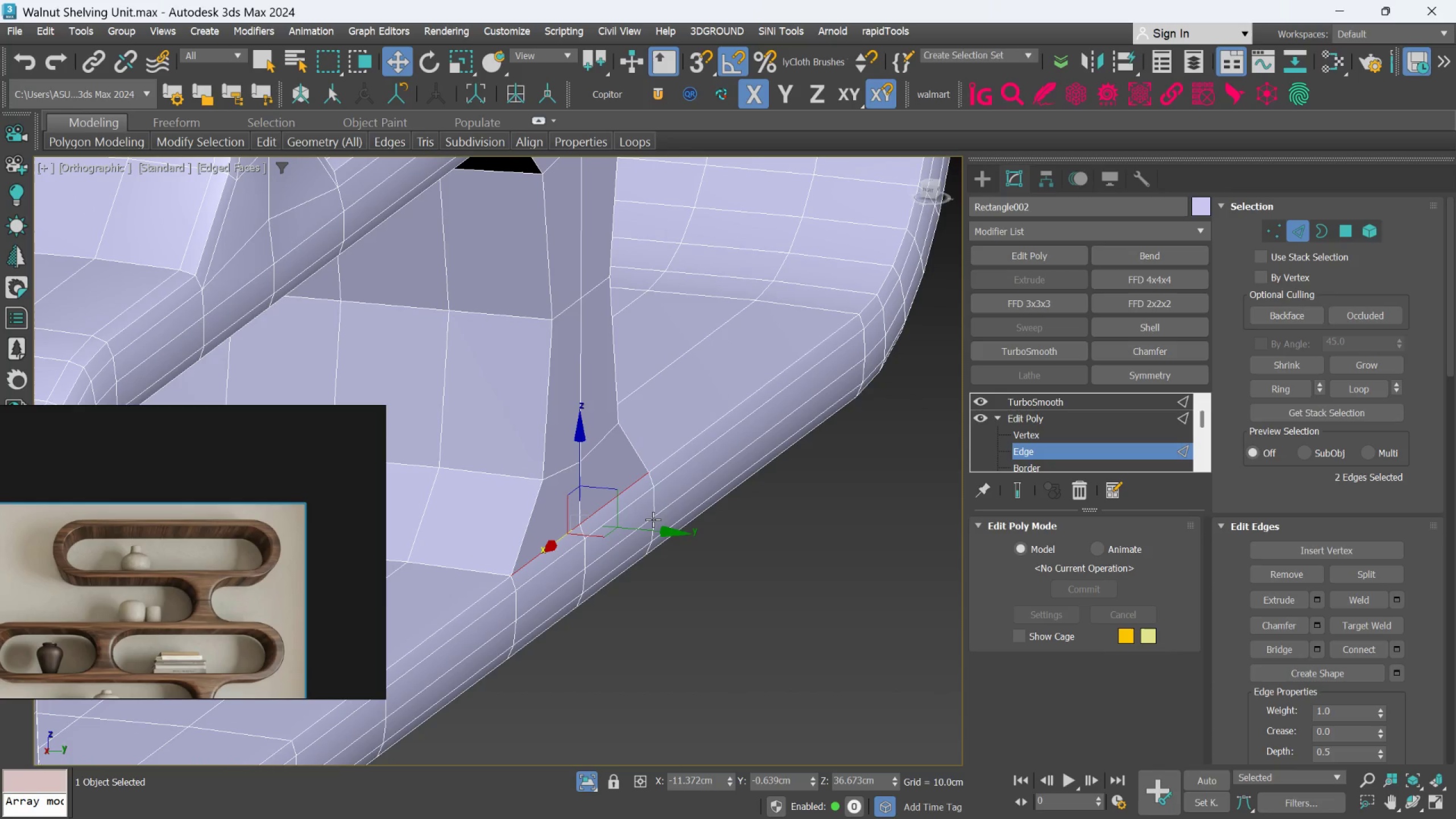 
scroll: coordinate [653, 521], scroll_direction: up, amount: 2.0
 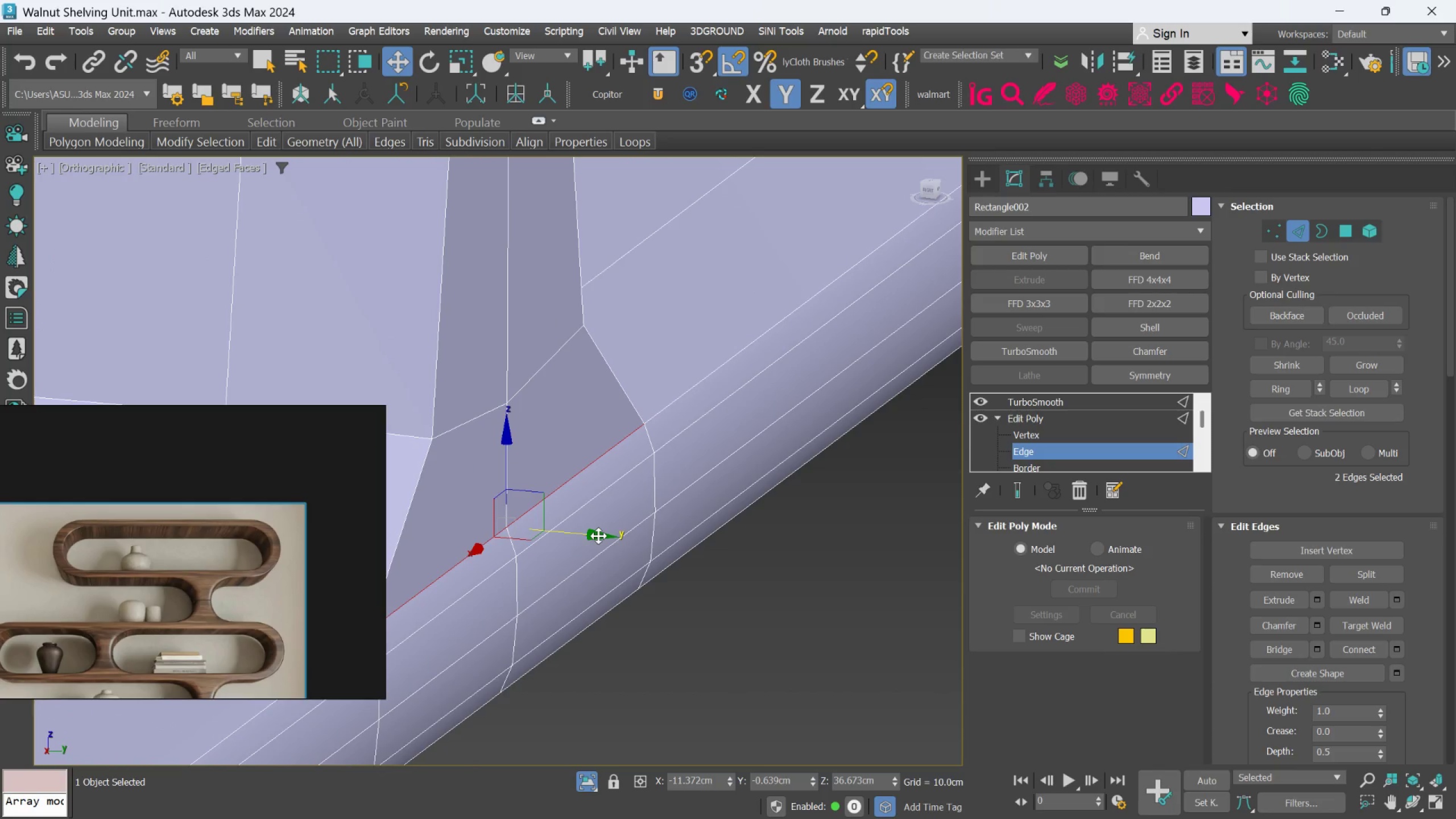 
scroll: coordinate [580, 582], scroll_direction: down, amount: 2.0
 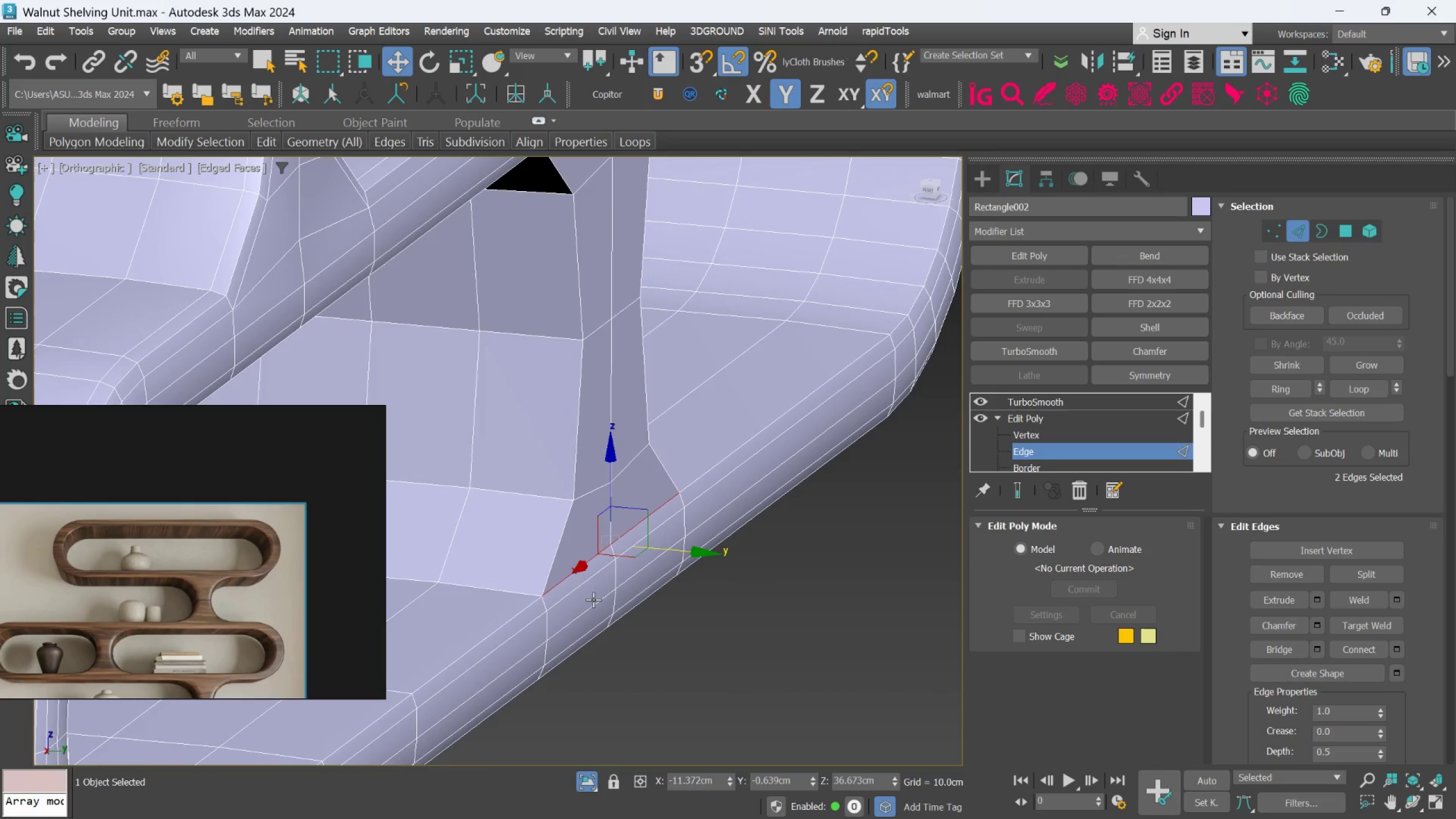 
hold_key(key=ControlLeft, duration=0.94)
 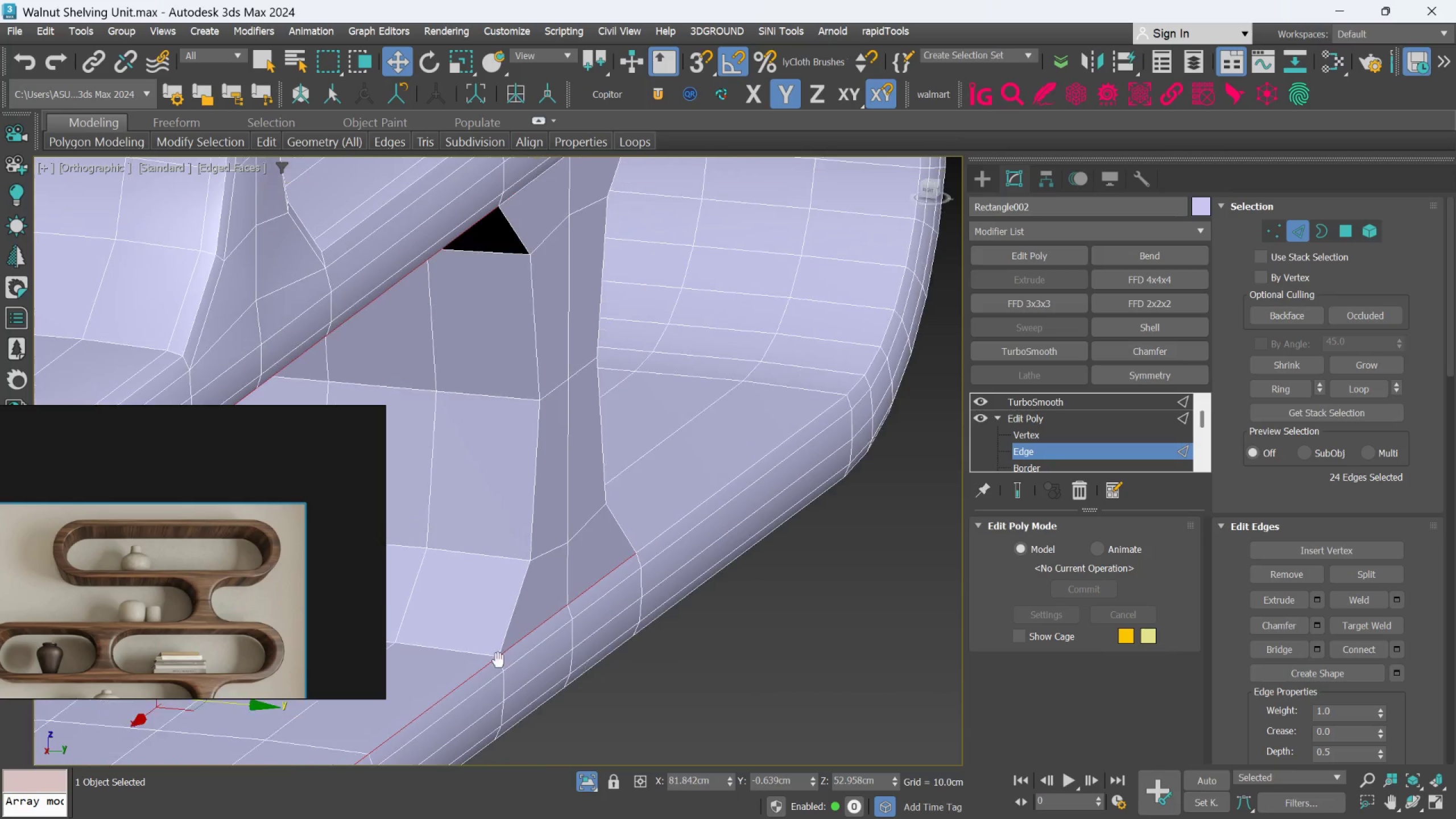 
scroll: coordinate [552, 623], scroll_direction: up, amount: 2.0
 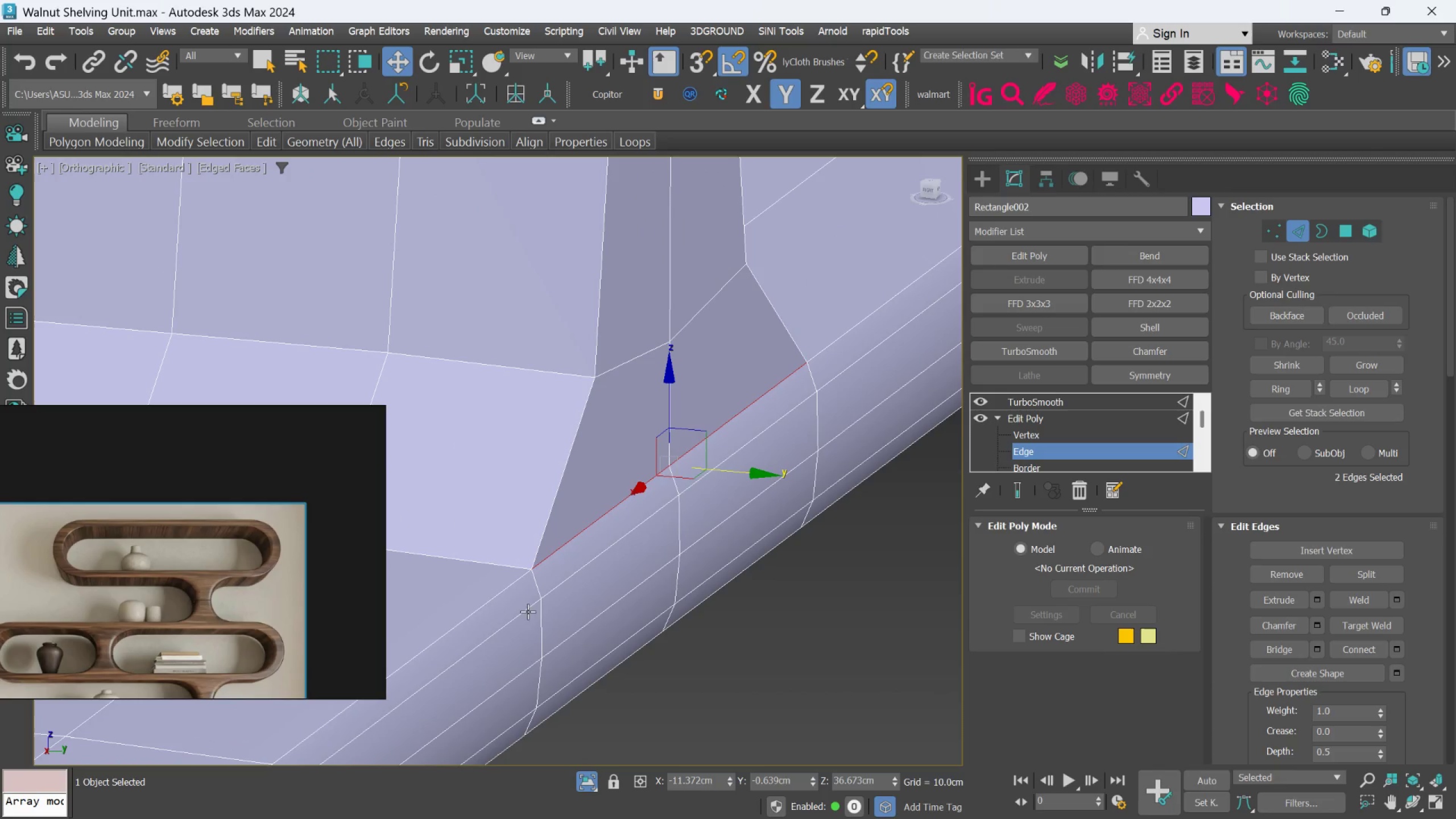 
double_click([499, 595])
 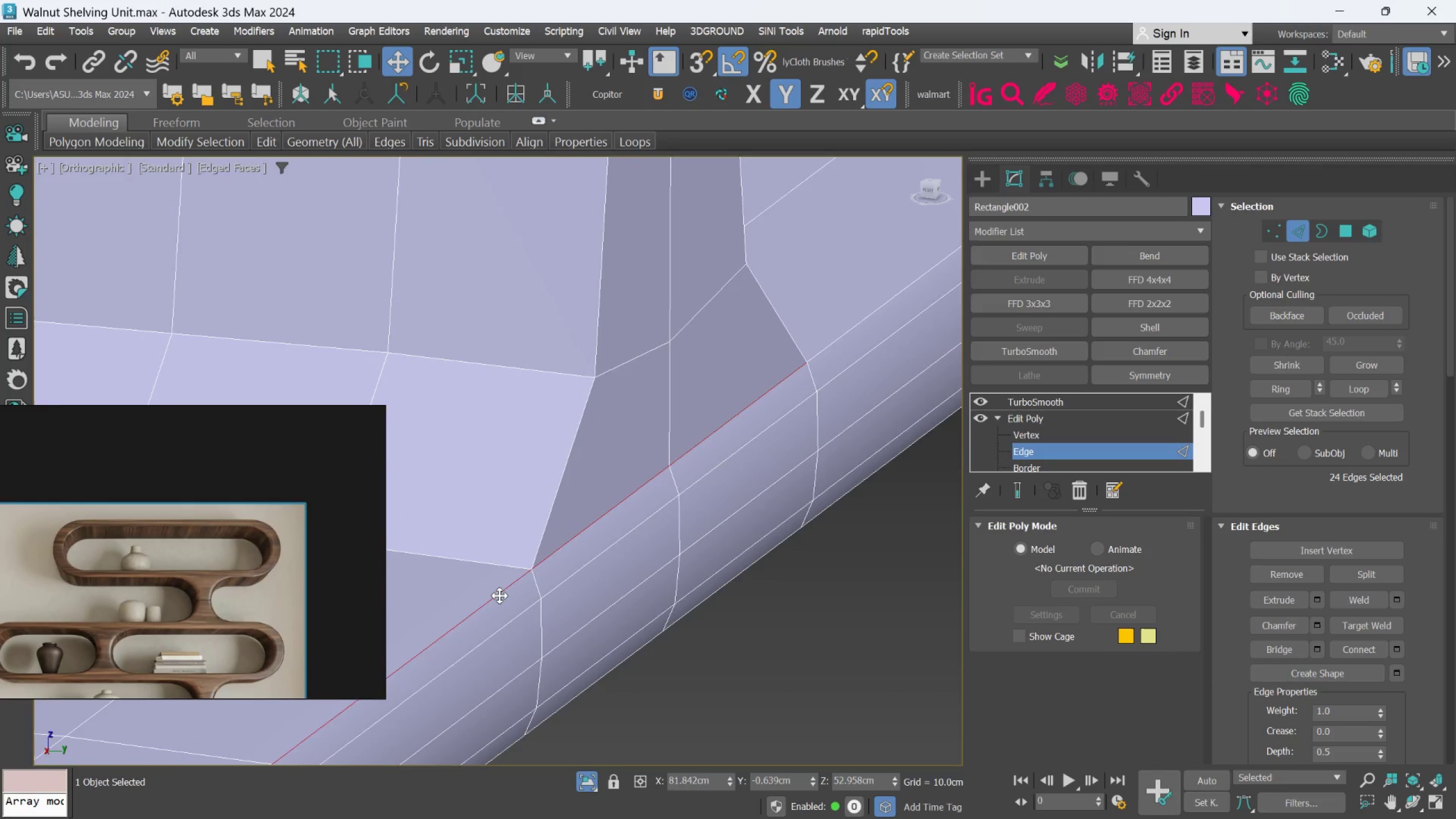 
hold_key(key=ControlLeft, duration=1.02)
 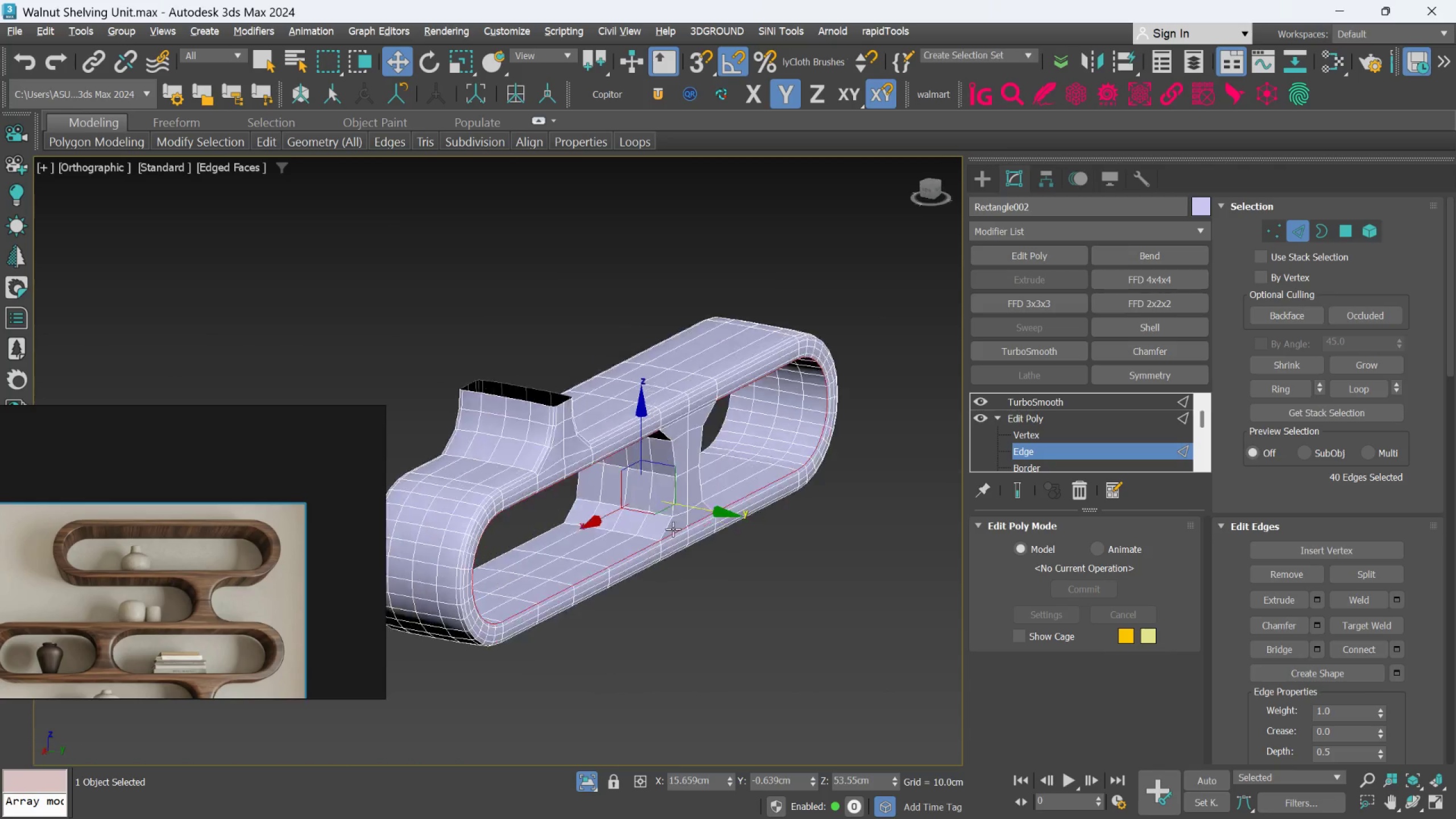 
scroll: coordinate [499, 595], scroll_direction: down, amount: 2.0
 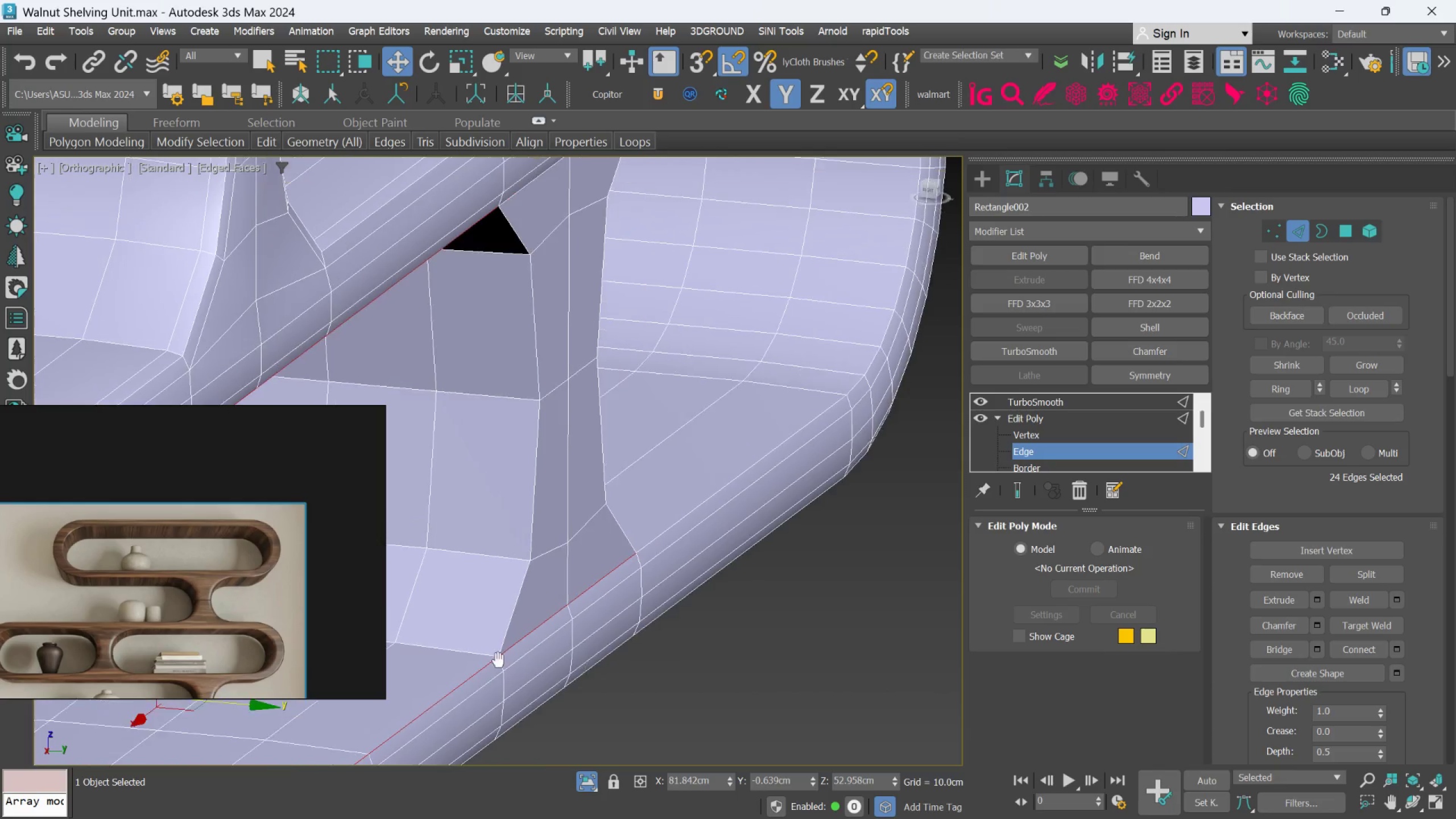 
double_click([708, 495])
 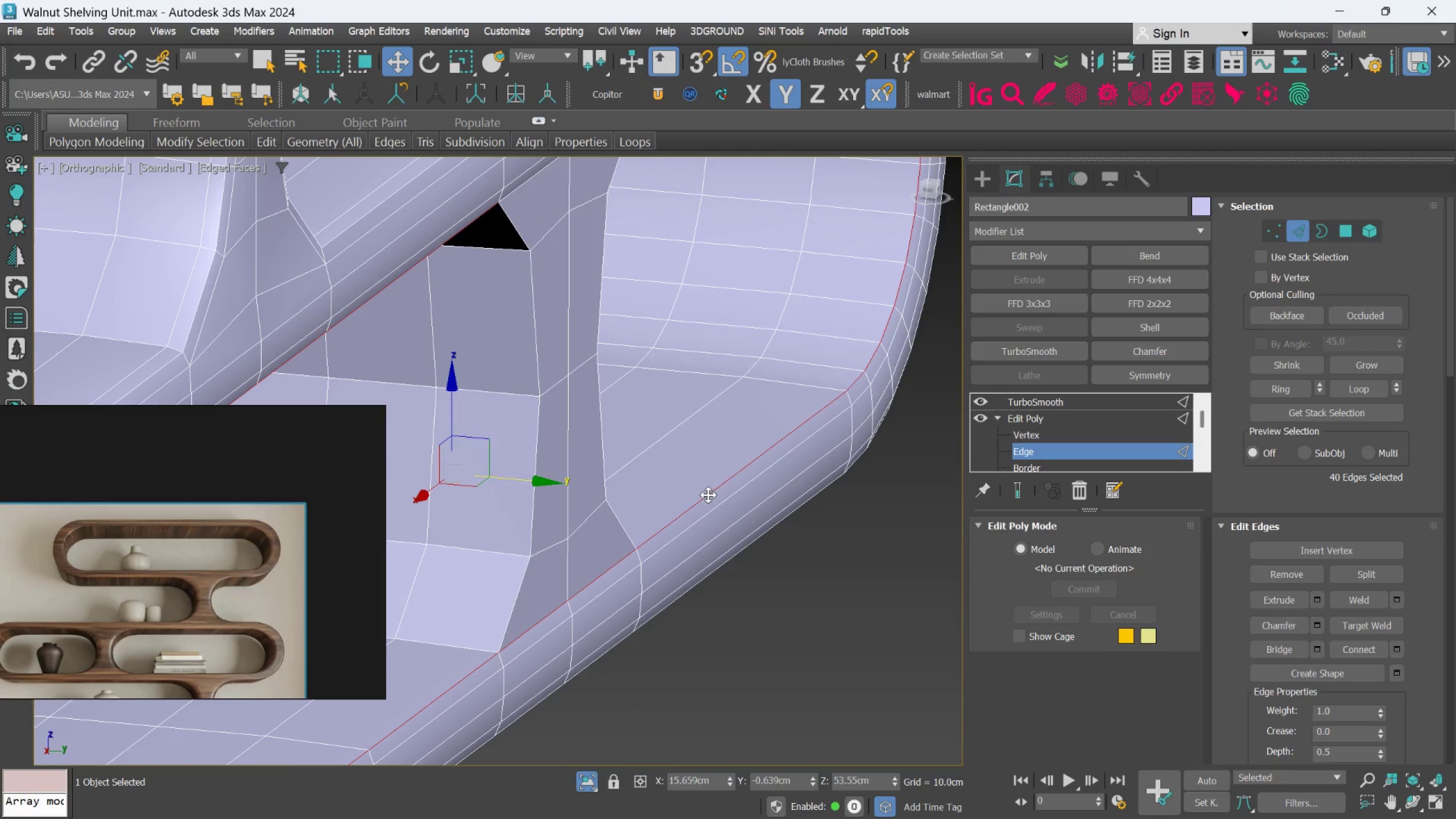 
hold_key(key=AltLeft, duration=0.69)
 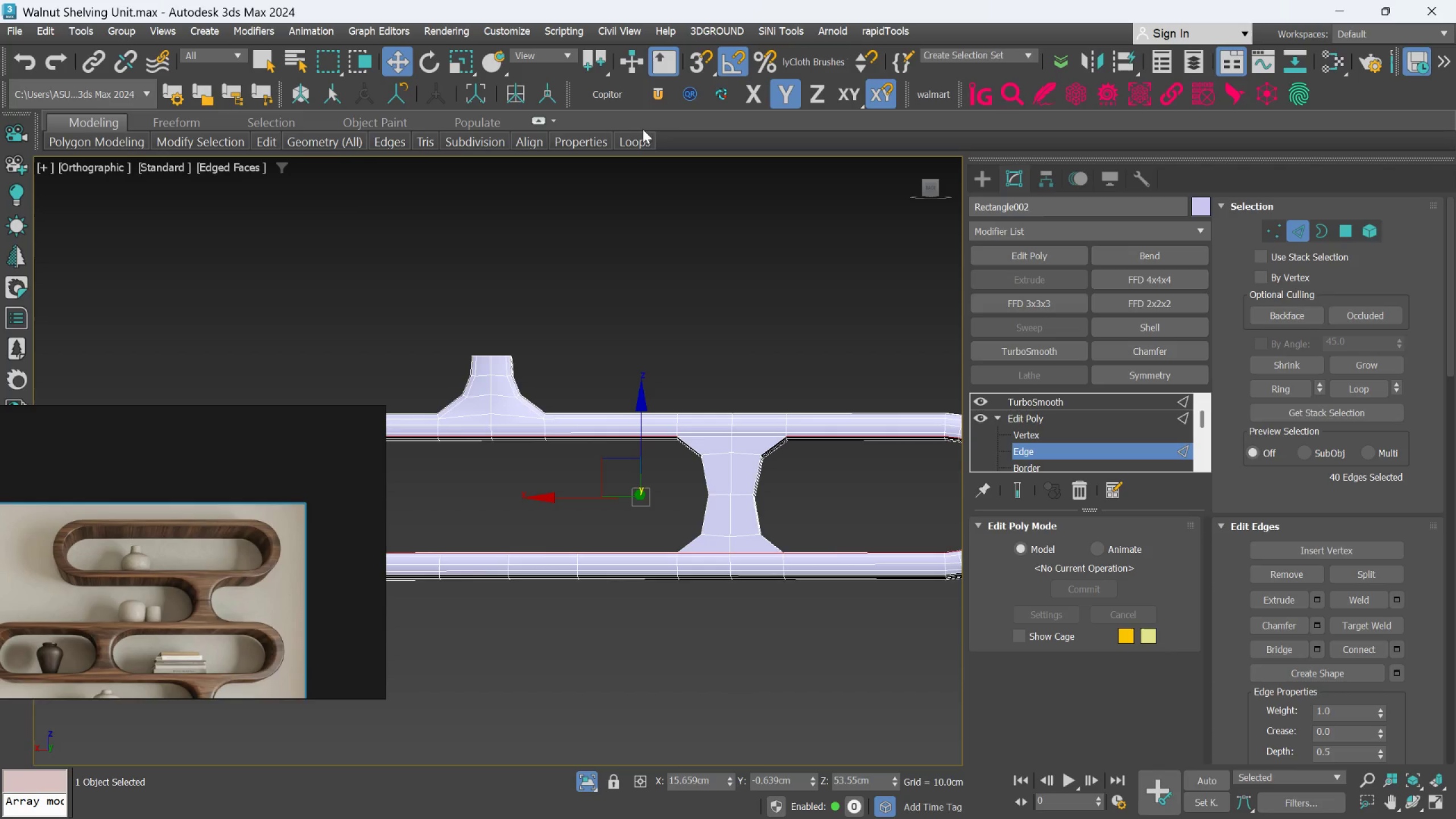 
scroll: coordinate [704, 508], scroll_direction: down, amount: 4.0
 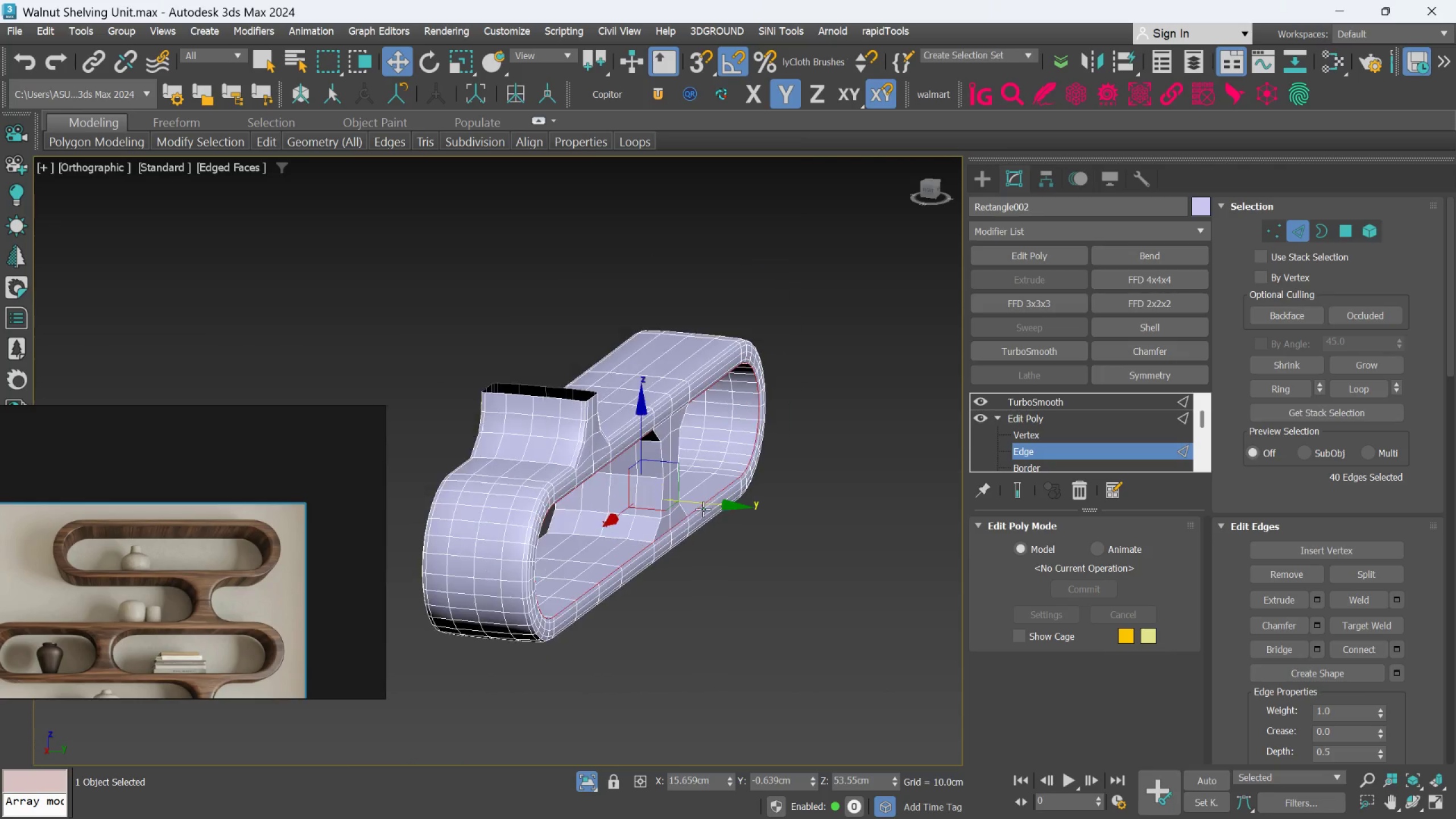 
left_click([634, 142])
 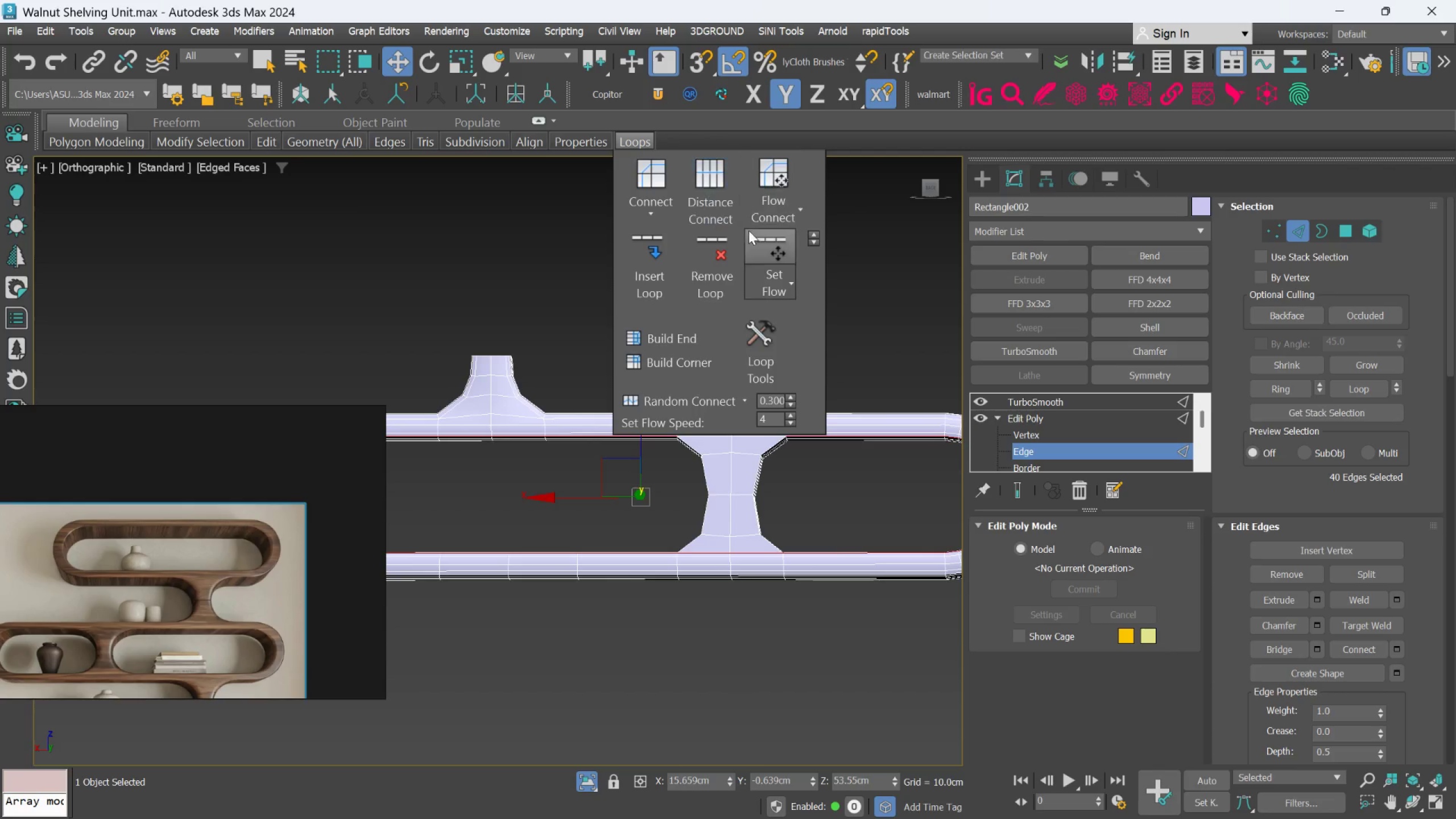 
left_click([762, 239])
 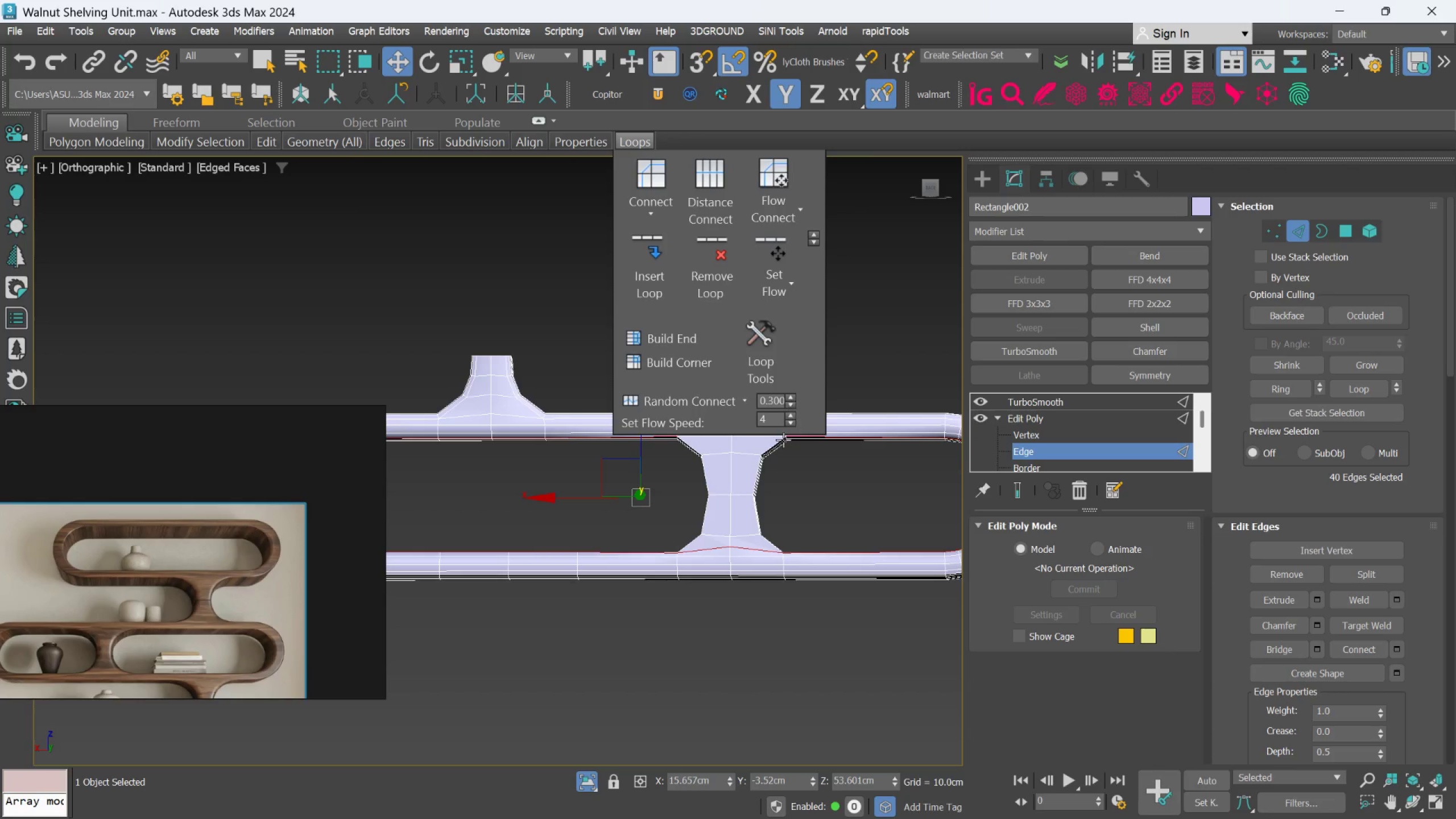 
hold_key(key=AltLeft, duration=0.58)
 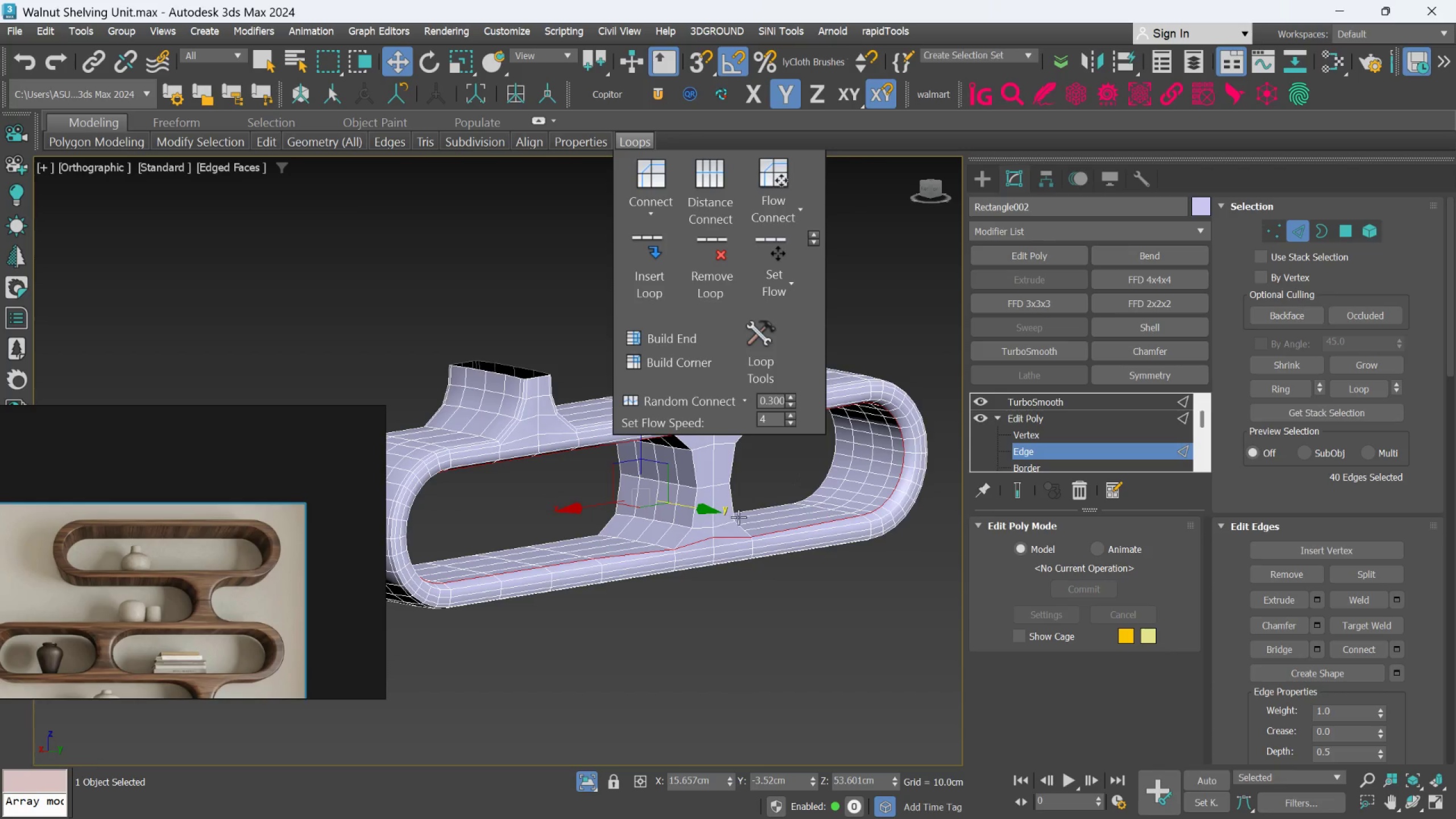 
hold_key(key=AltLeft, duration=1.72)
 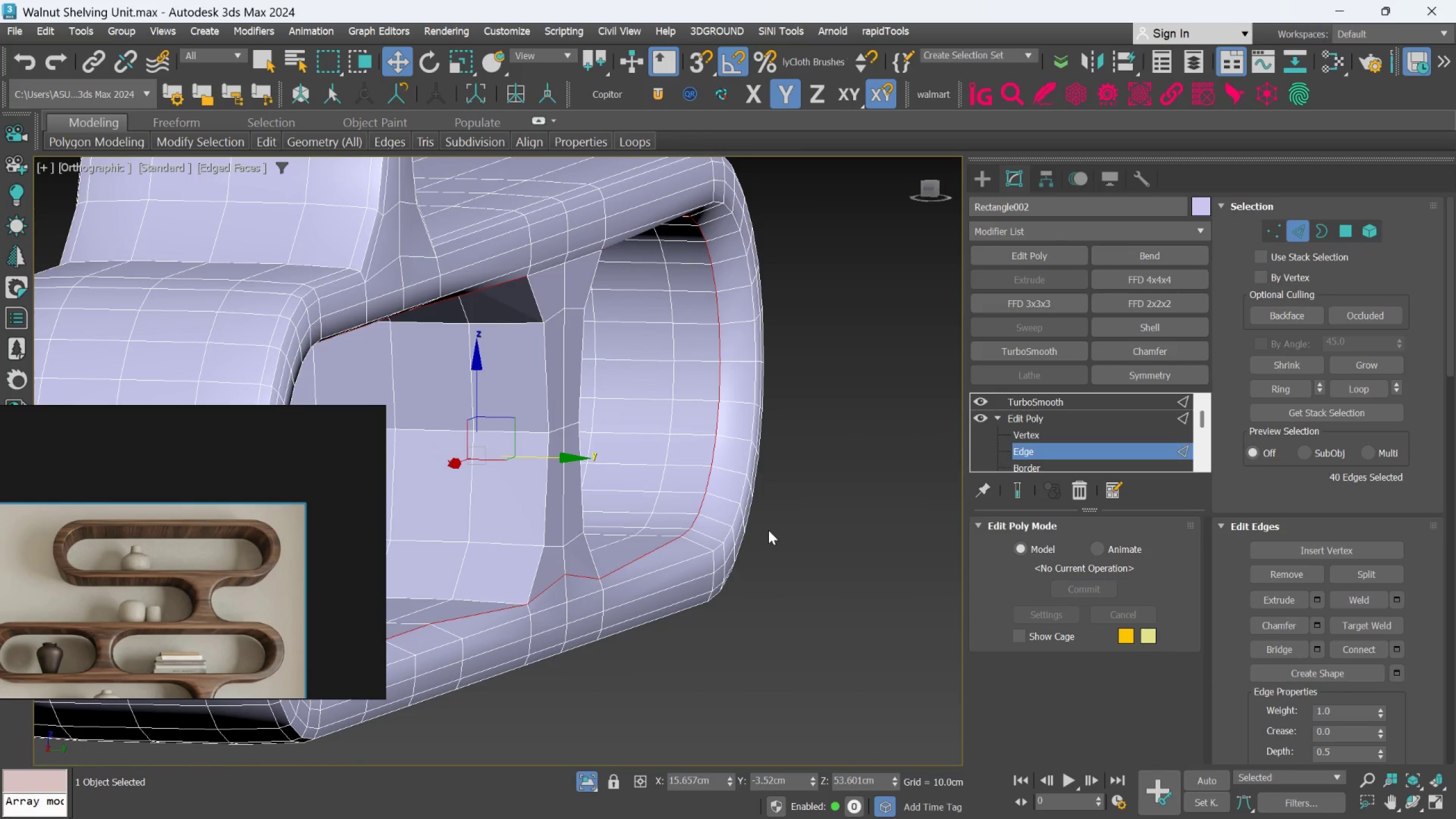 
scroll: coordinate [731, 520], scroll_direction: up, amount: 3.0
 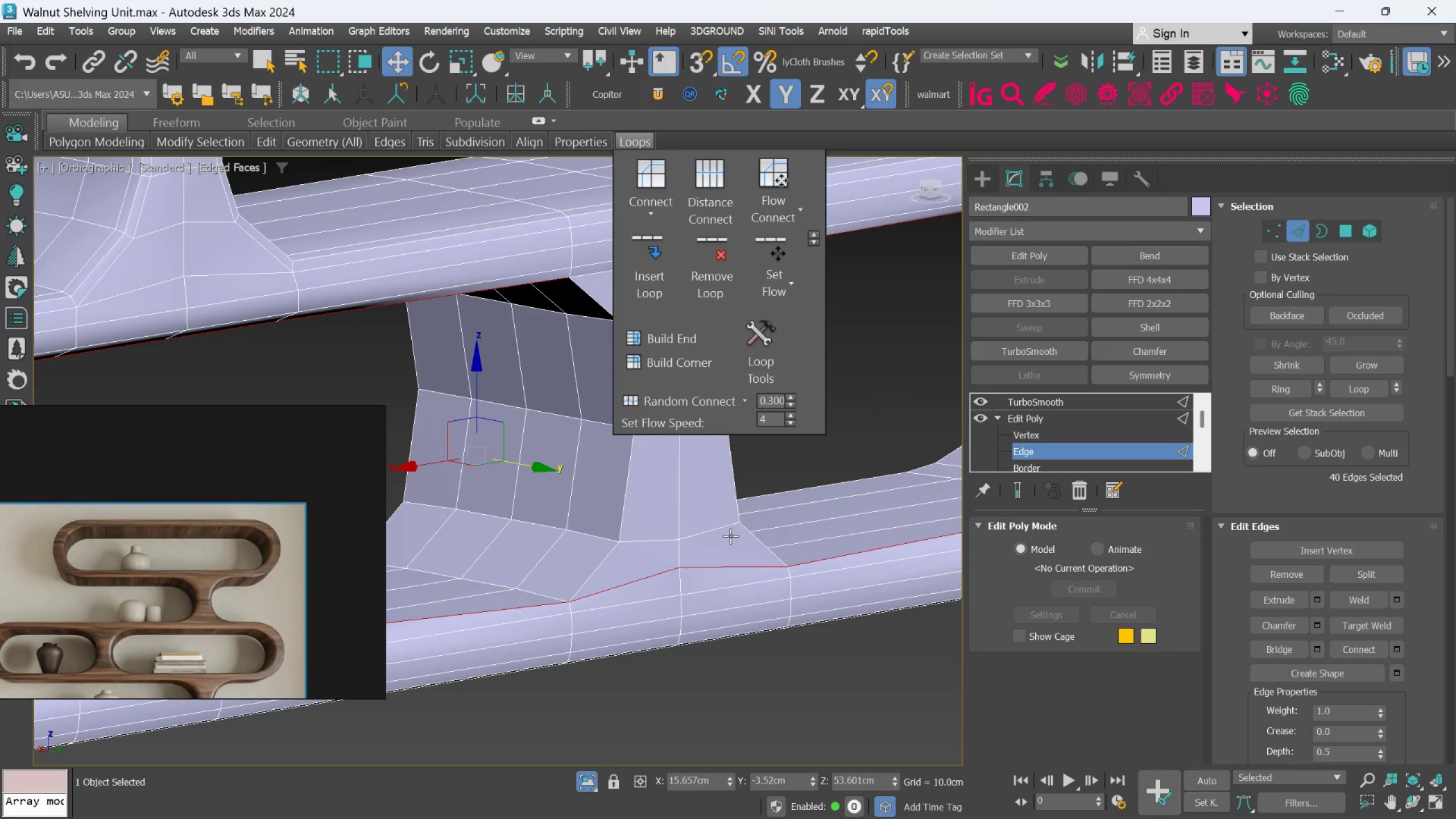 
key(Control+Z)
 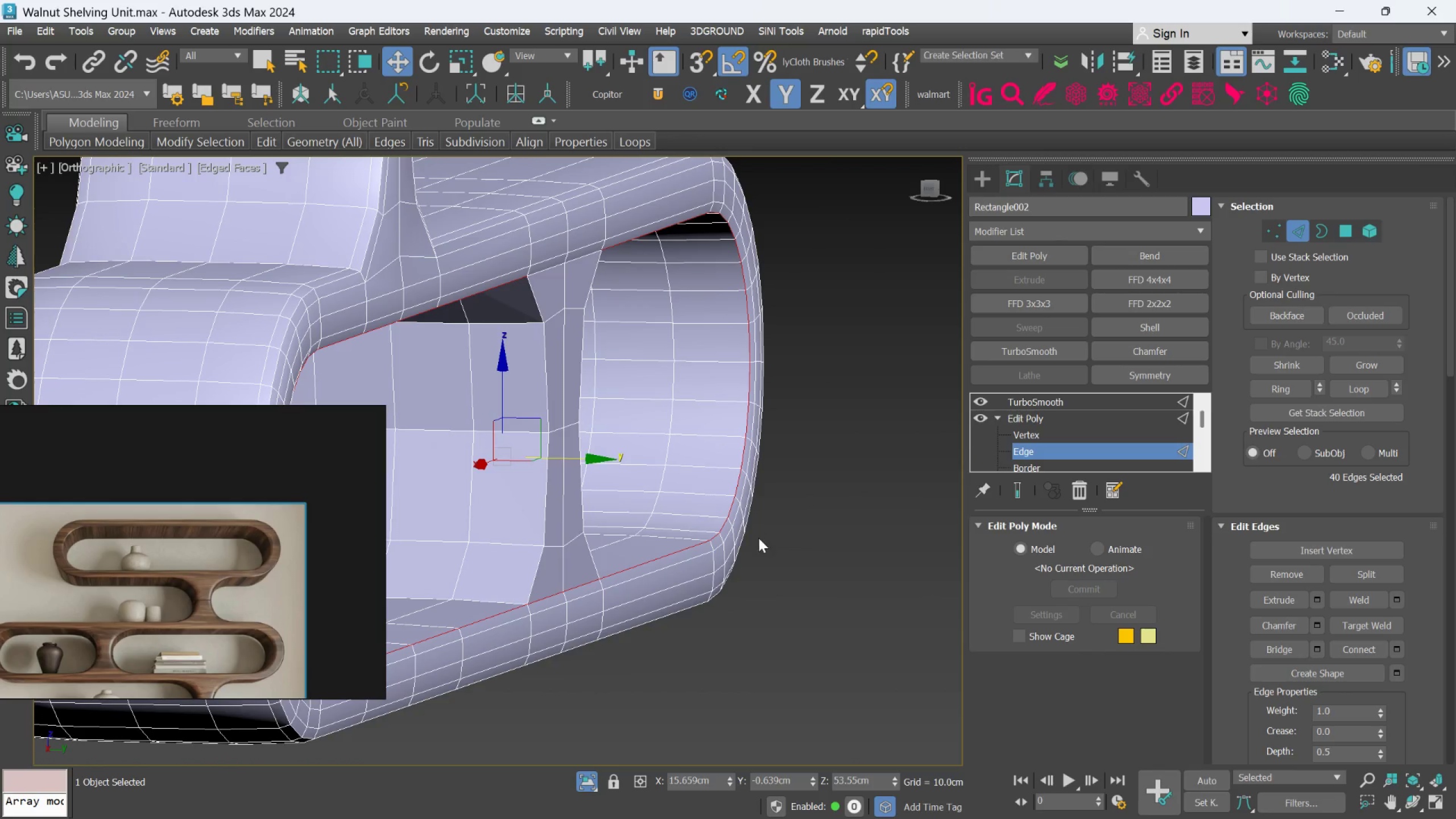 
left_click([765, 547])
 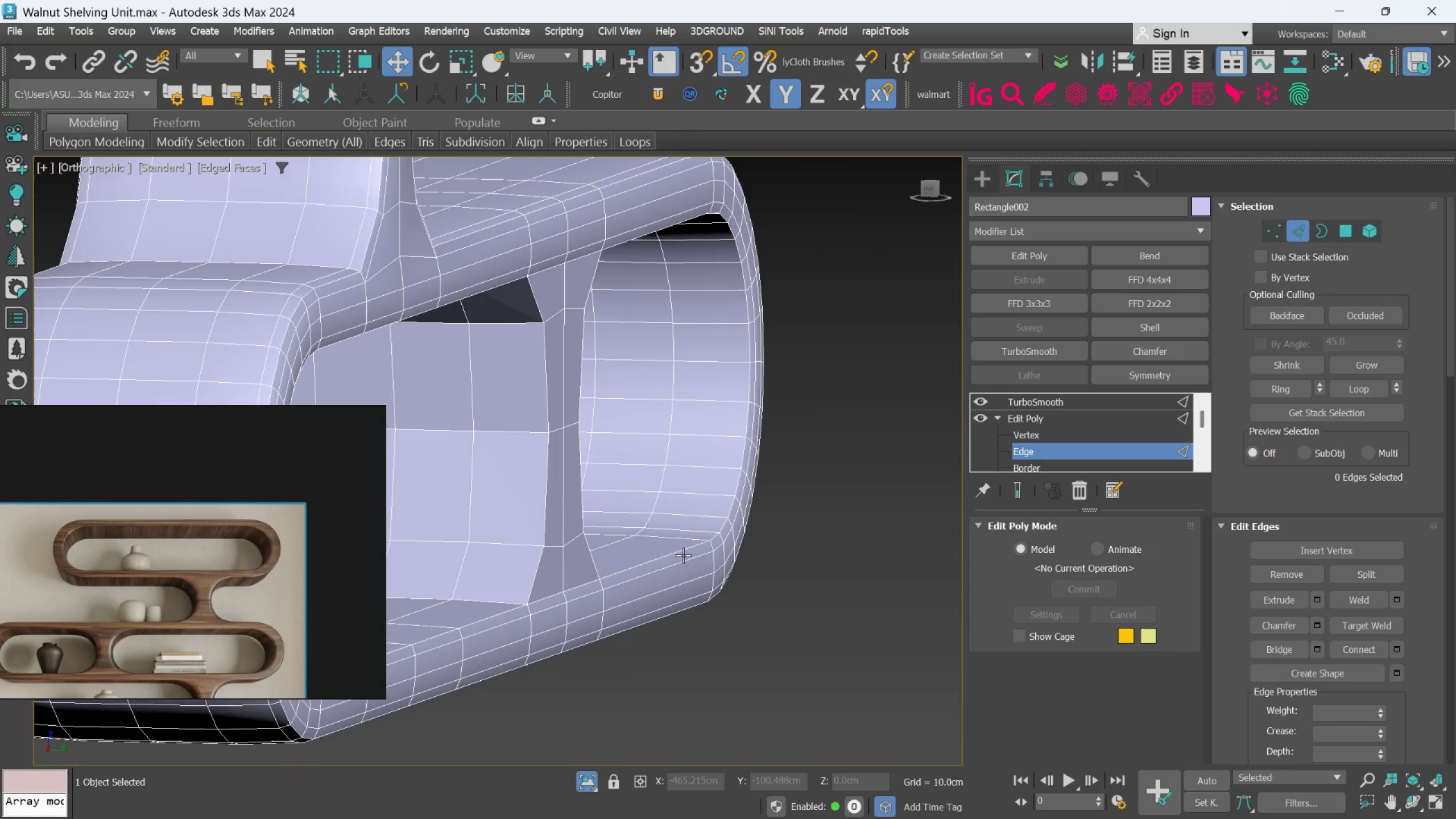 
scroll: coordinate [682, 555], scroll_direction: up, amount: 1.0
 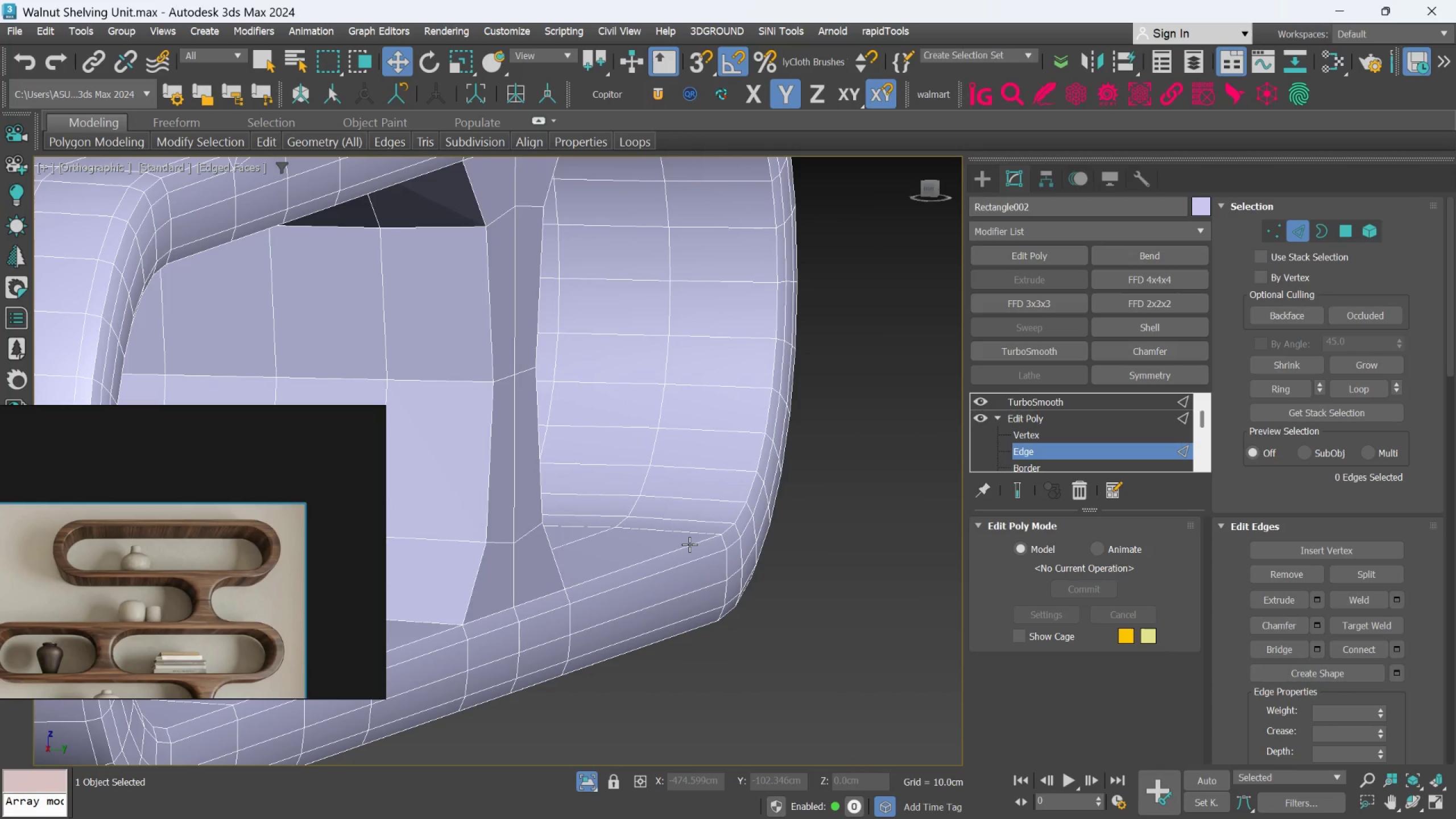 
double_click([689, 544])
 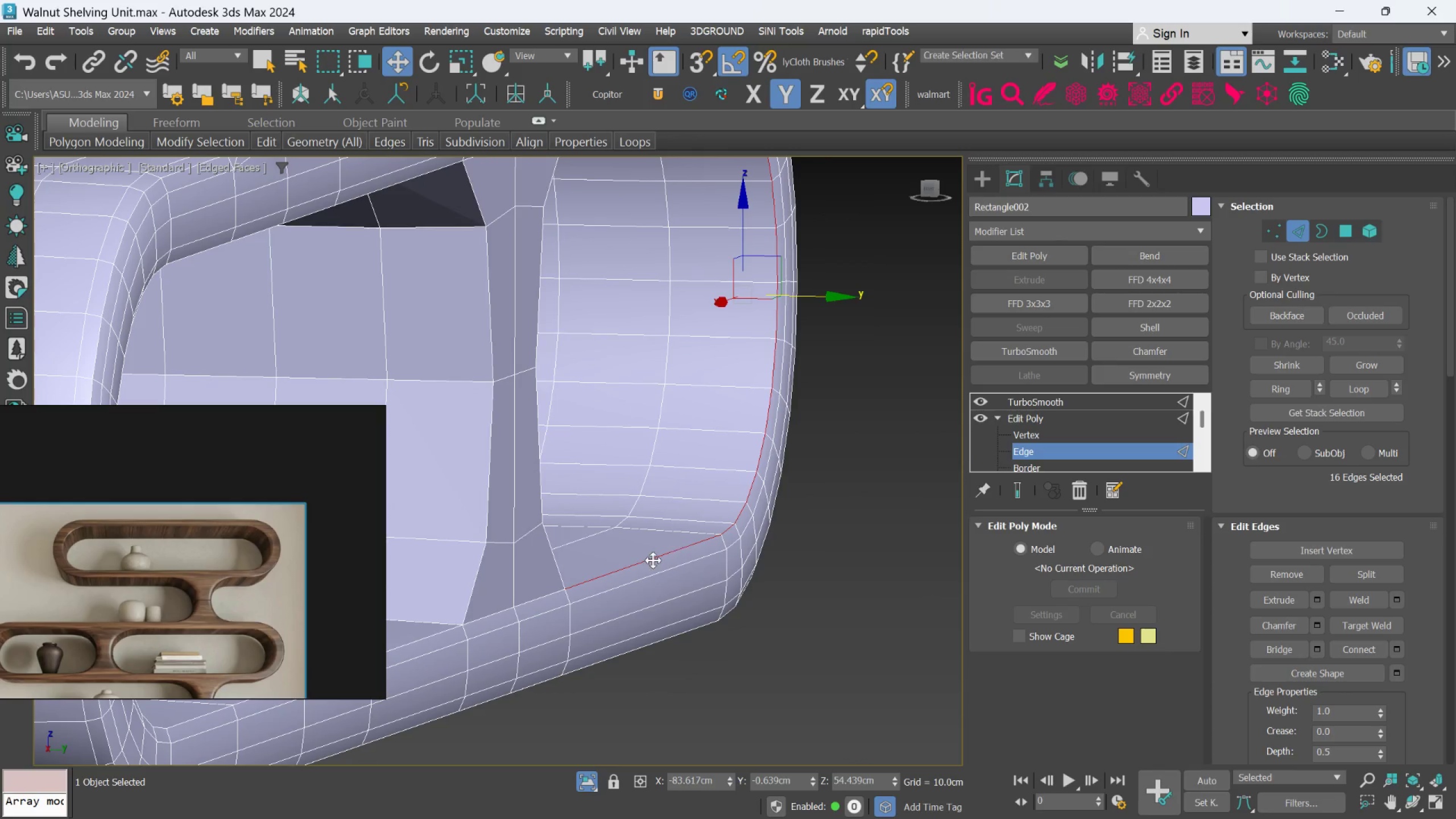 
hold_key(key=AltLeft, duration=0.52)
 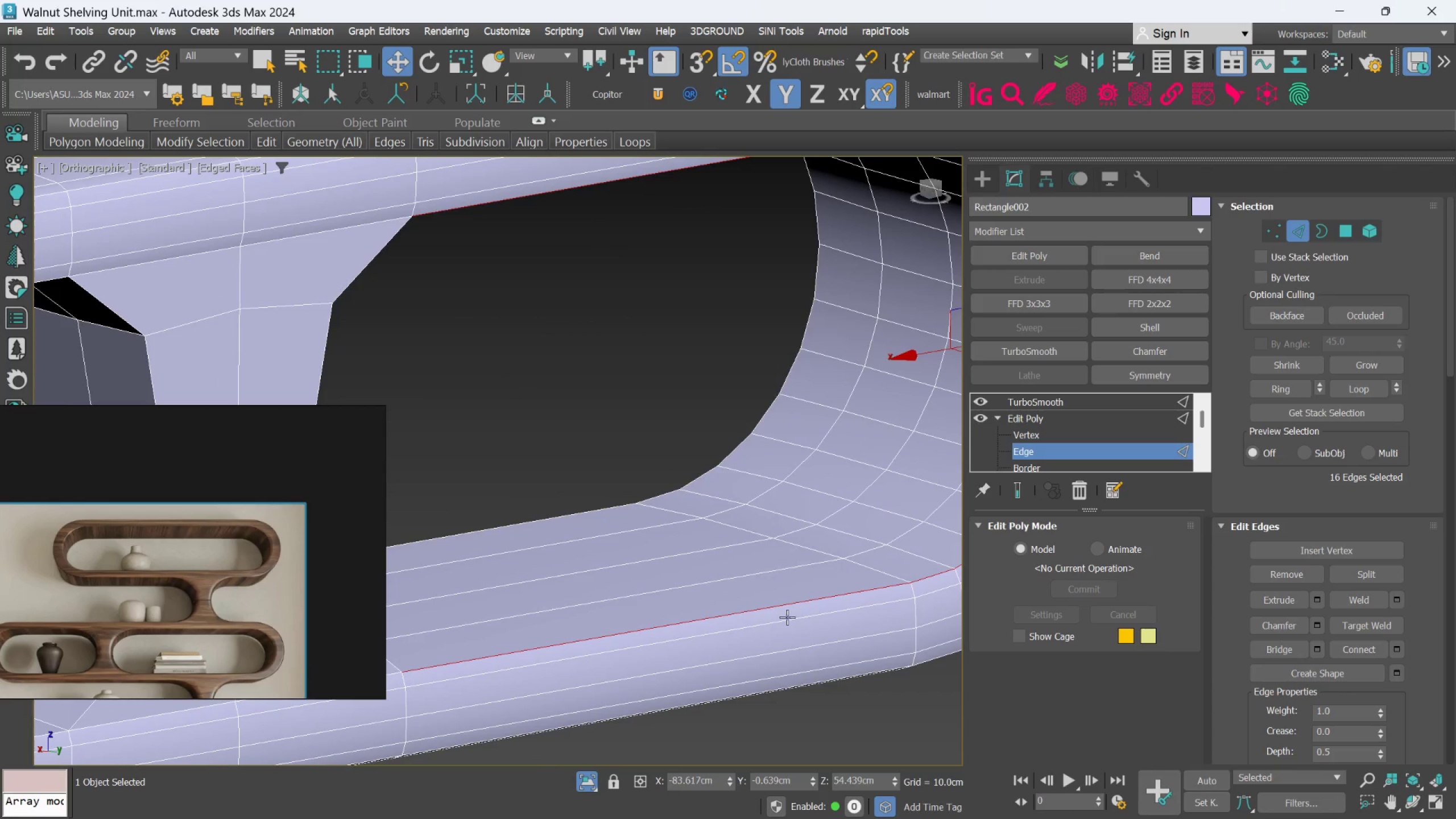 
key(Alt+AltLeft)
 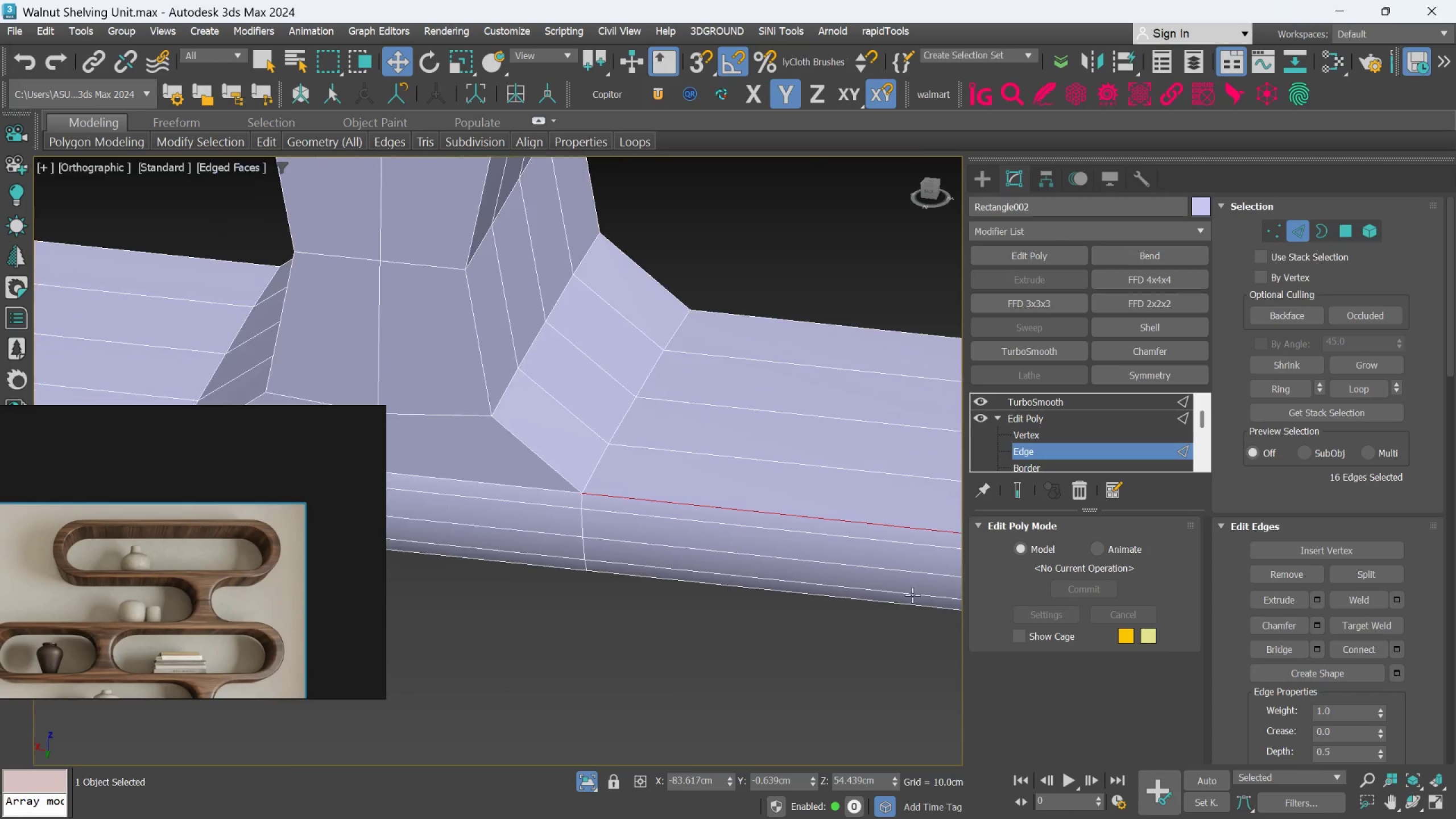 
hold_key(key=ControlLeft, duration=1.08)
double_click([539, 452])
 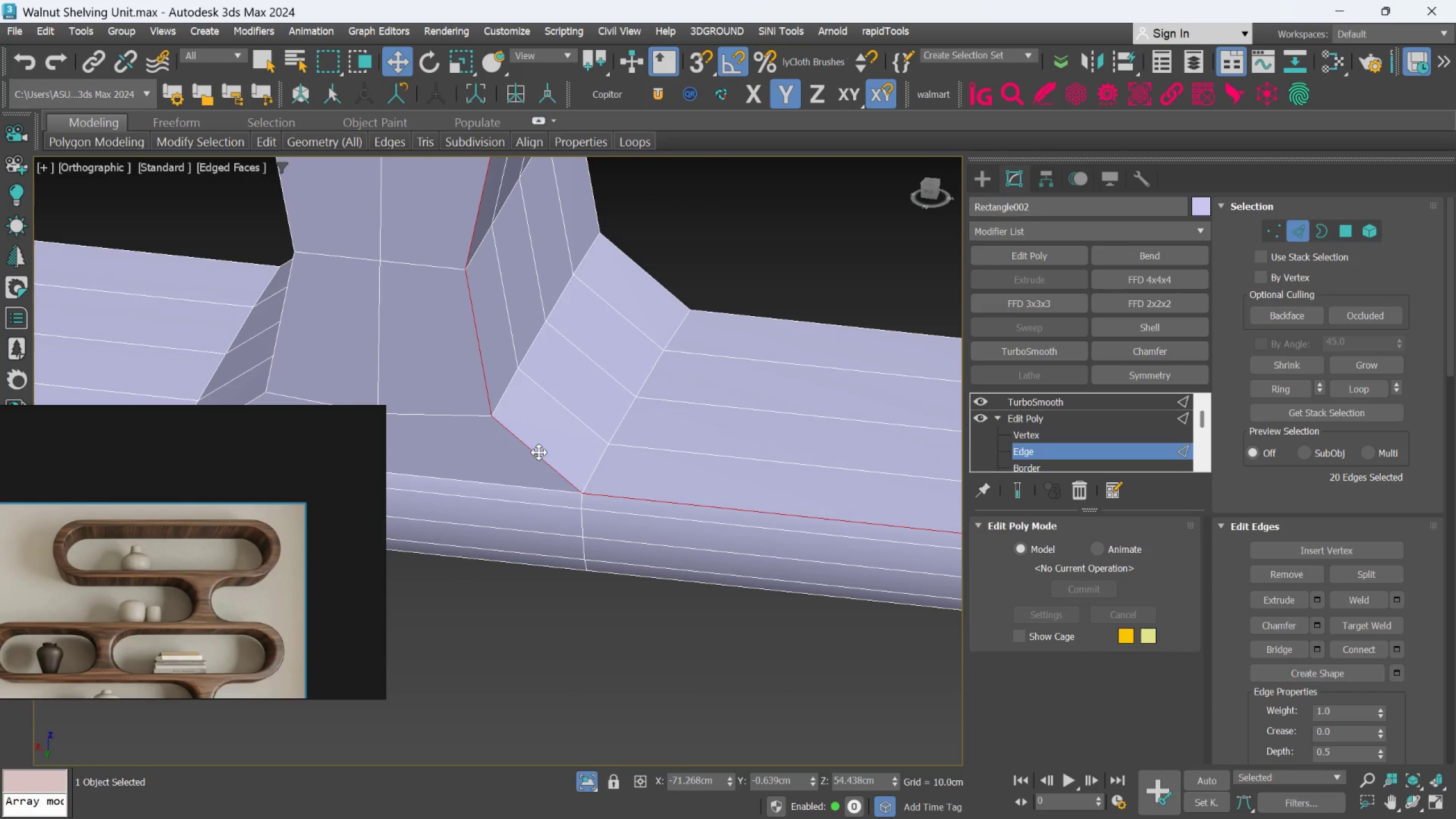 
hold_key(key=AltLeft, duration=1.45)
 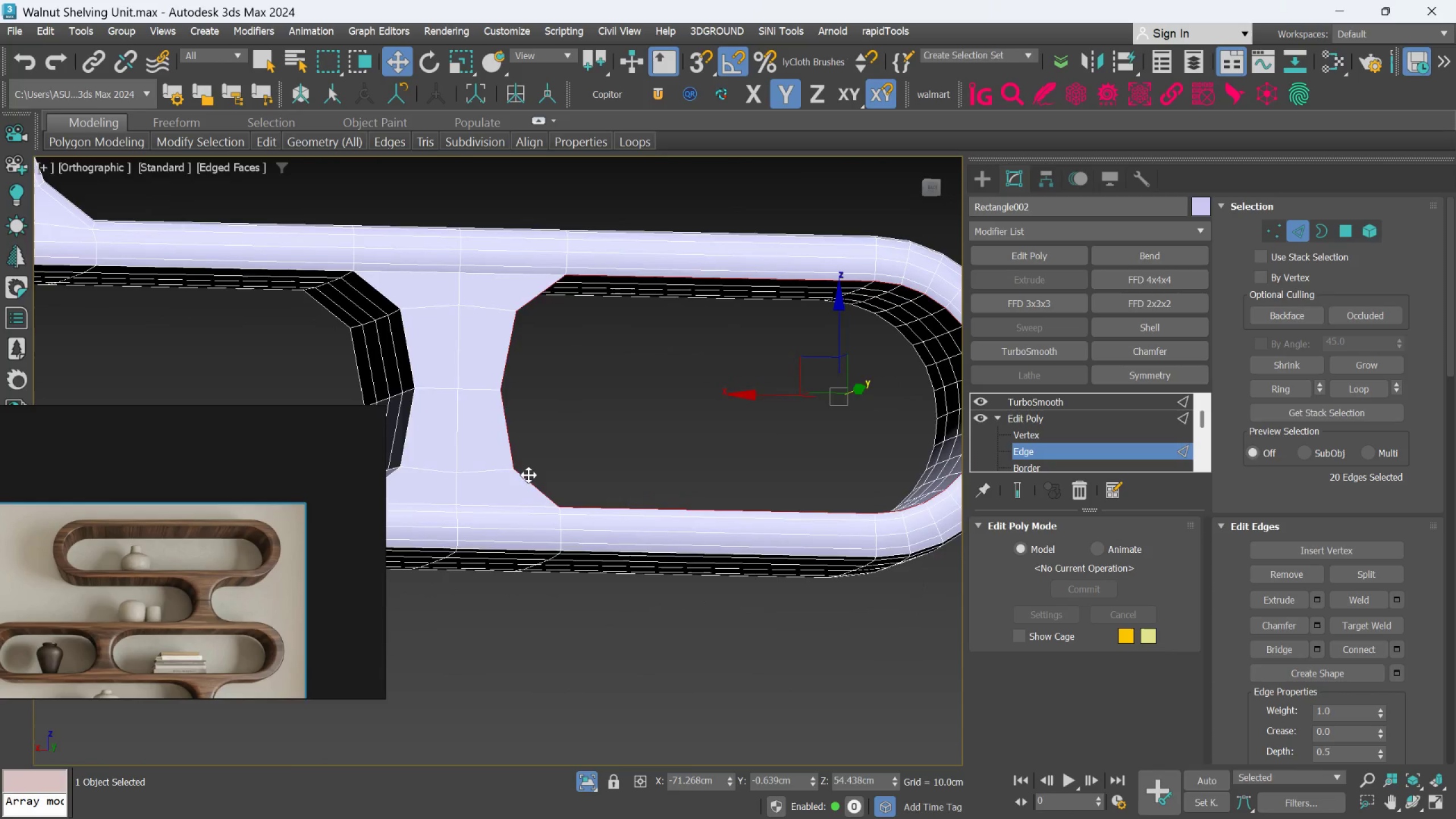 
scroll: coordinate [539, 452], scroll_direction: down, amount: 2.0
 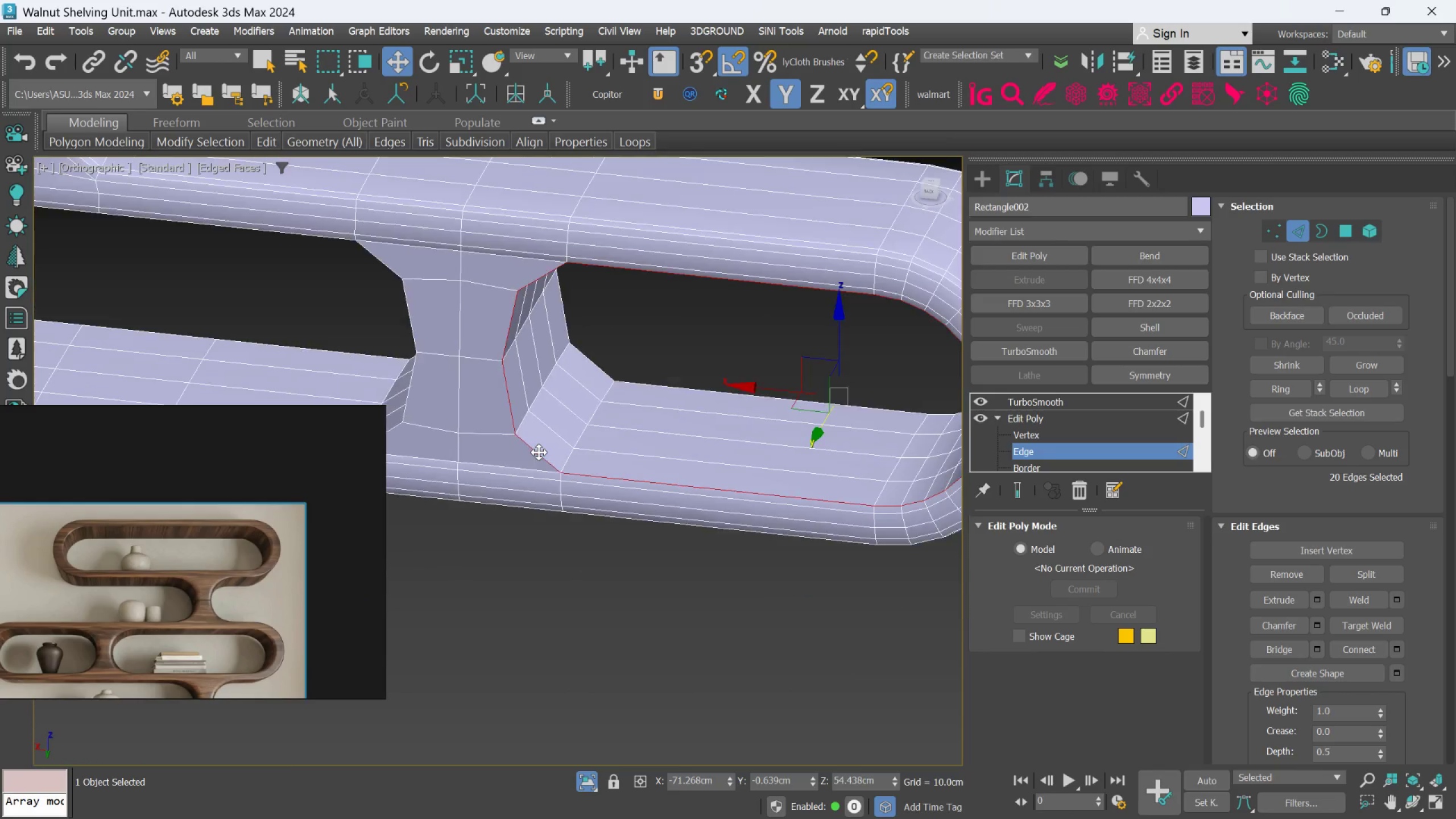 
hold_key(key=AltLeft, duration=0.5)
 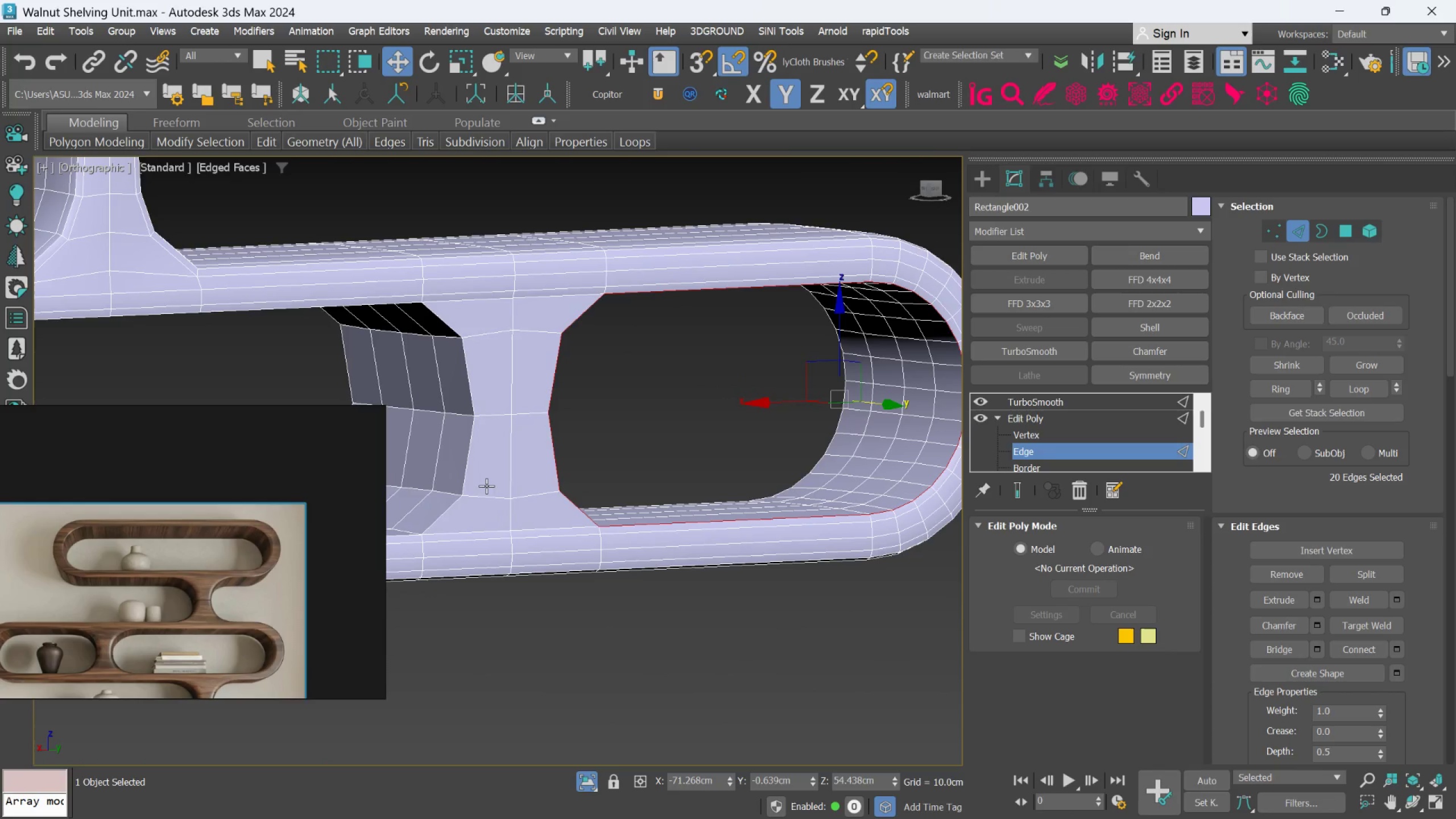 
hold_key(key=ControlLeft, duration=0.98)
double_click([473, 465])
 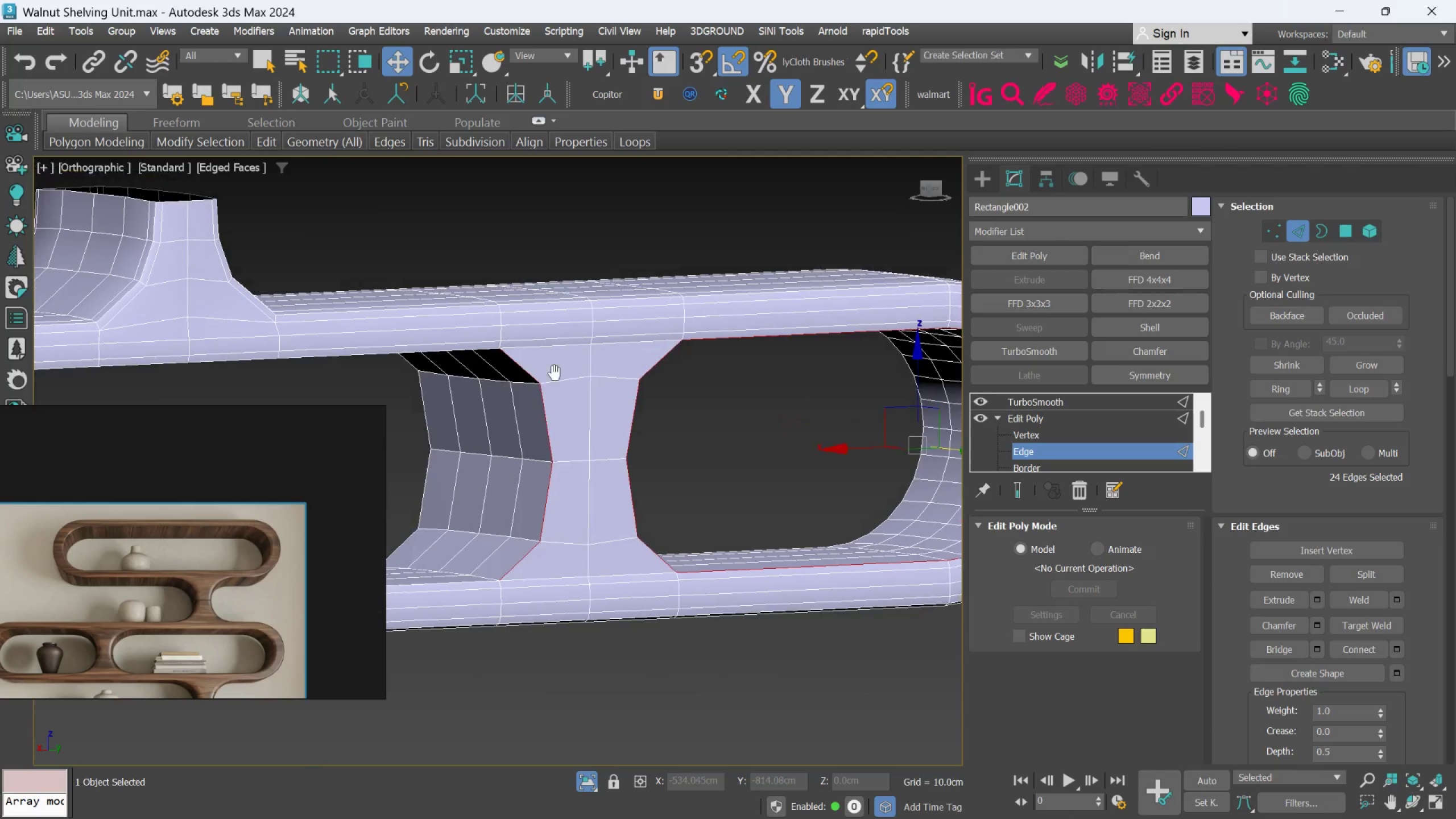 
hold_key(key=ControlLeft, duration=1.09)
 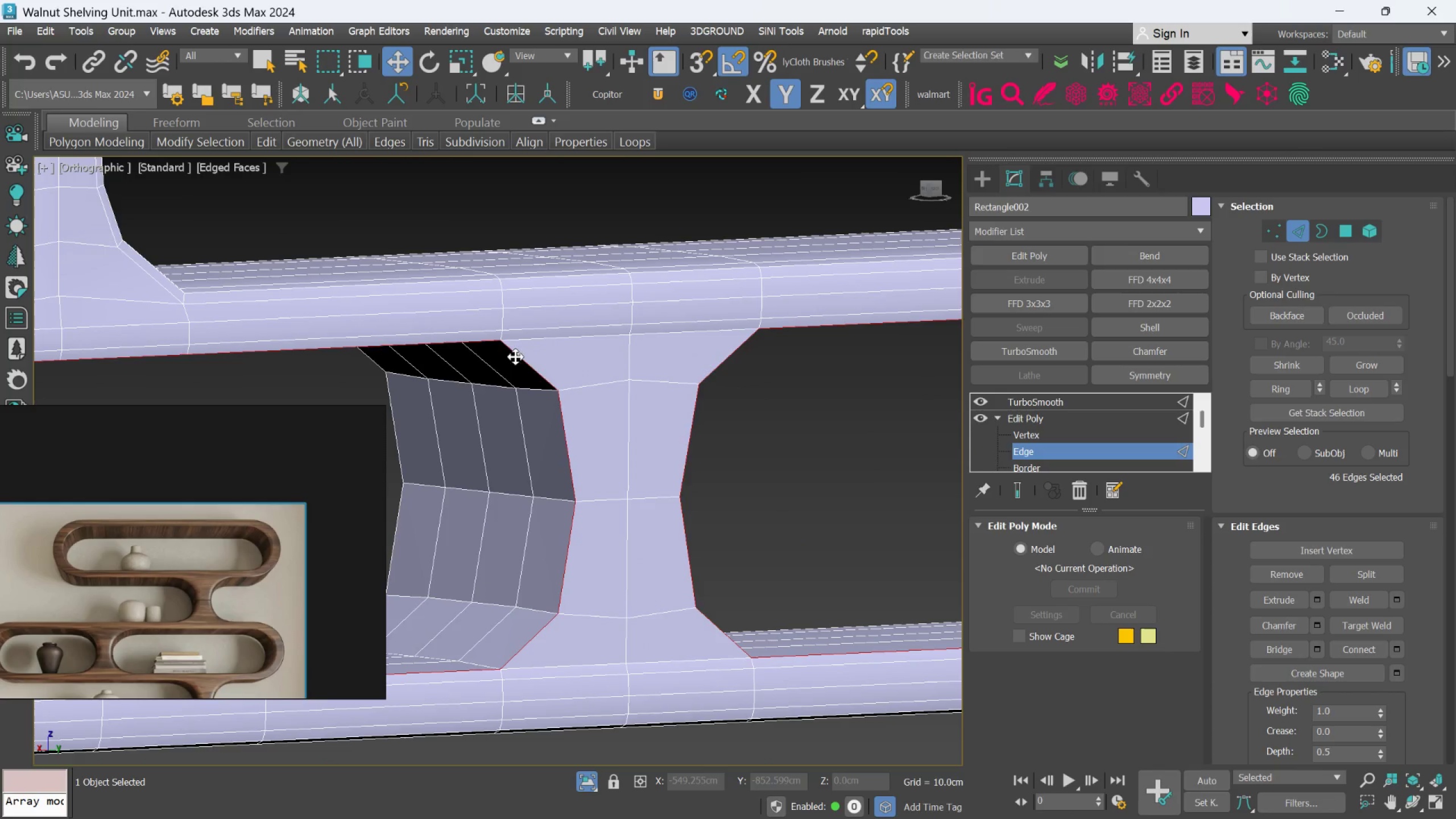 
scroll: coordinate [497, 367], scroll_direction: up, amount: 1.0
 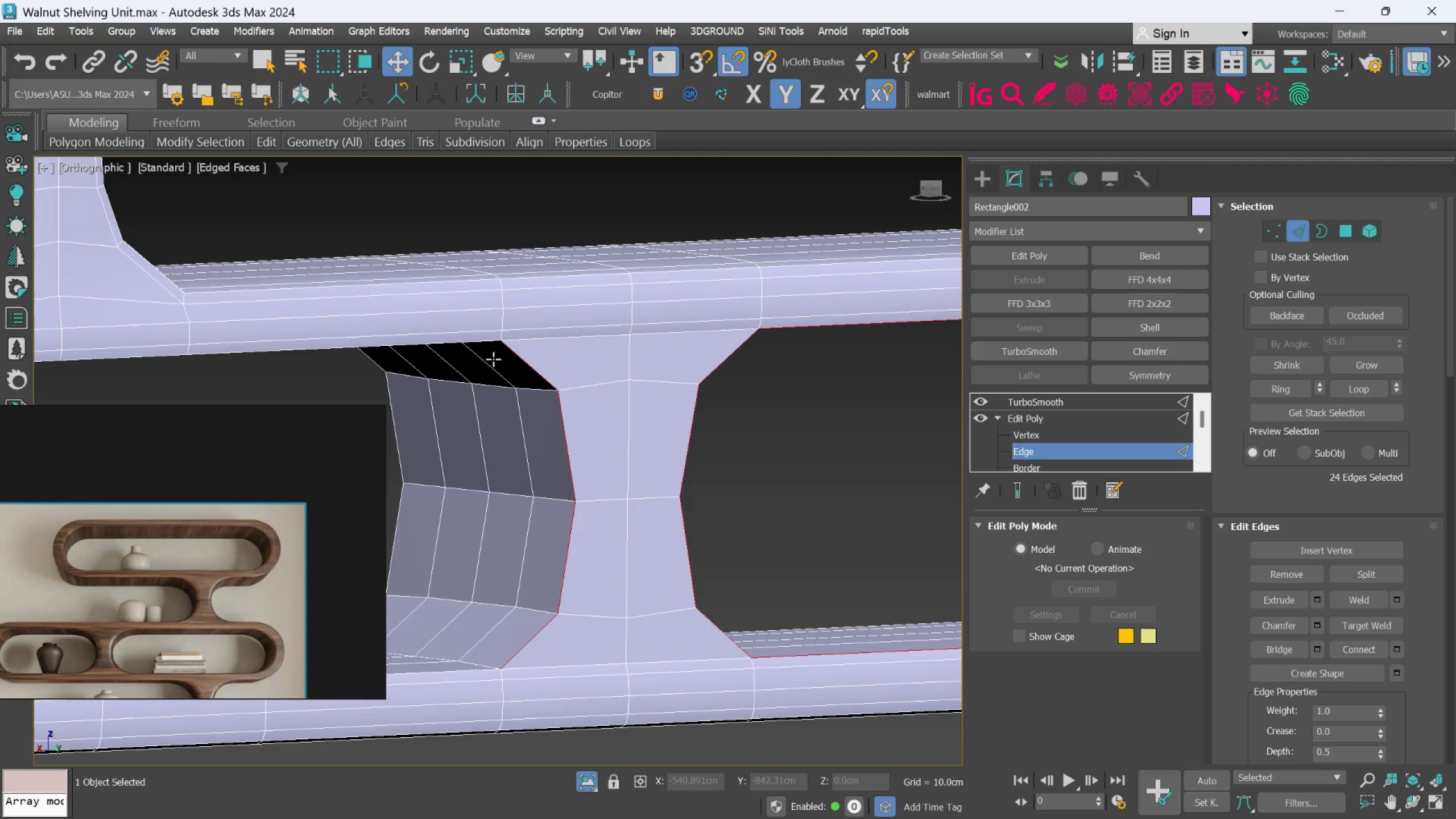 
double_click([485, 342])
 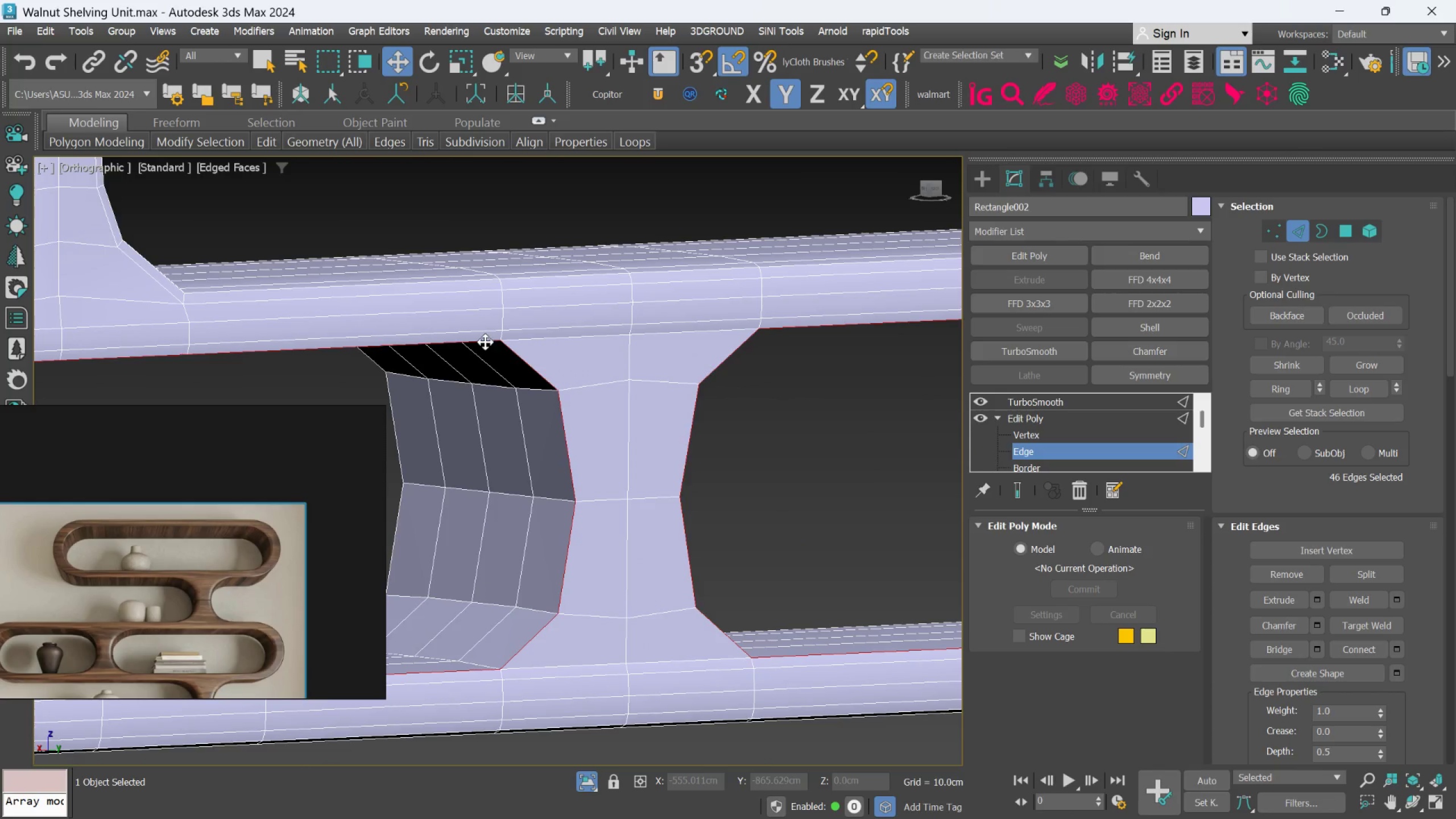 
hold_key(key=AltLeft, duration=1.09)
 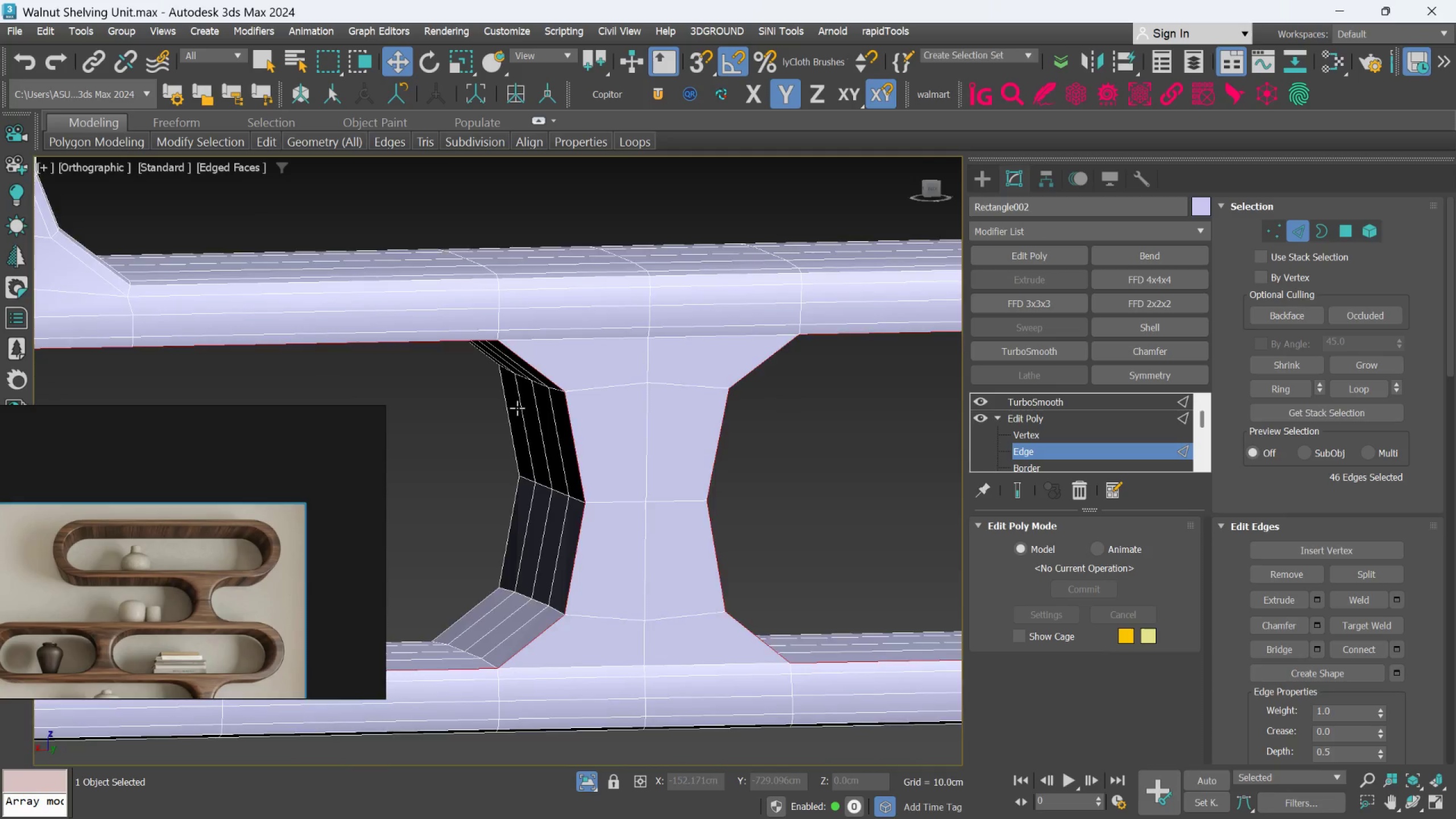 
hold_key(key=AltLeft, duration=1.16)
 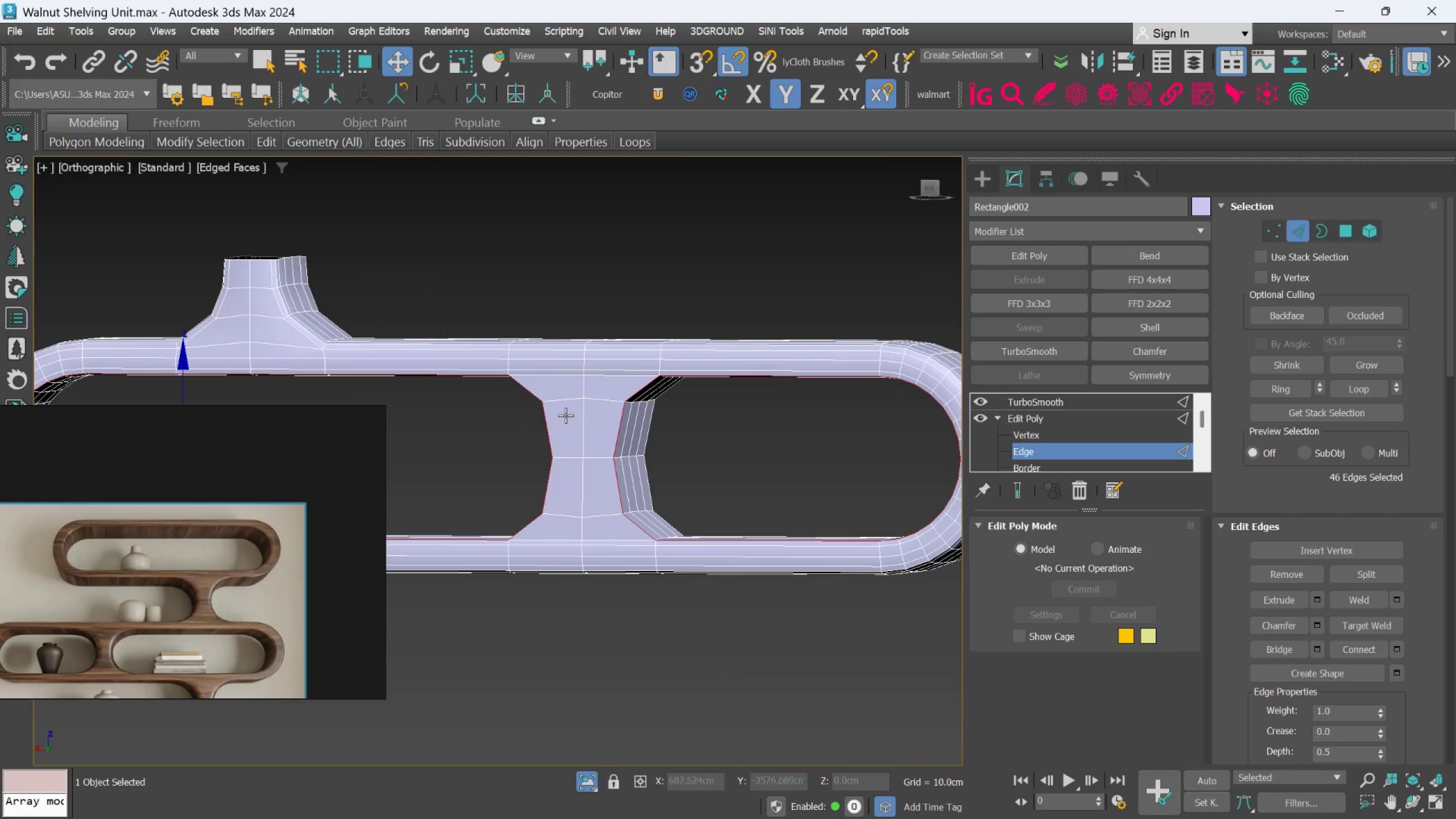 
scroll: coordinate [520, 412], scroll_direction: down, amount: 2.0
 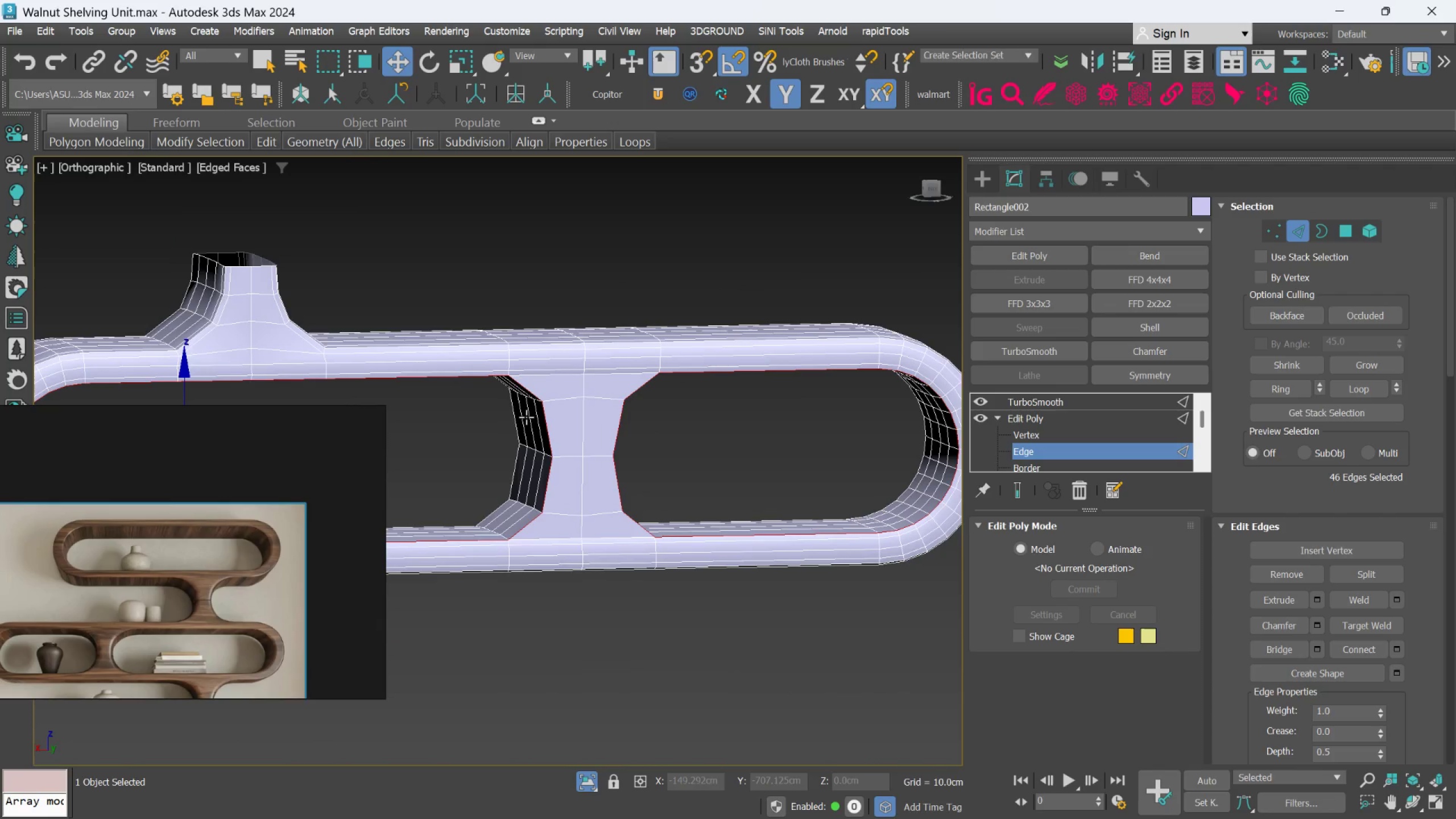 
hold_key(key=AltLeft, duration=0.75)
 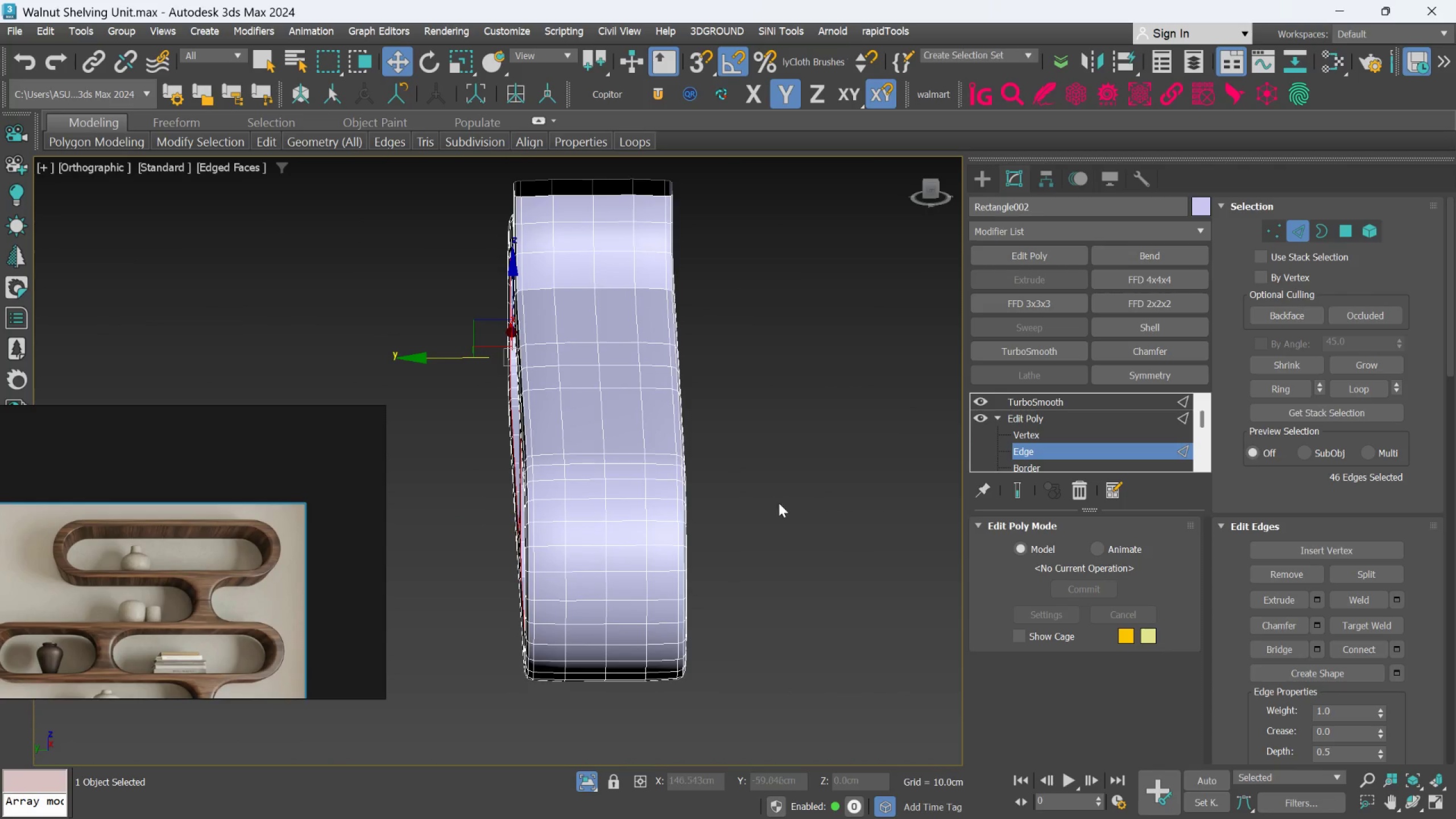 
hold_key(key=AltLeft, duration=0.59)
 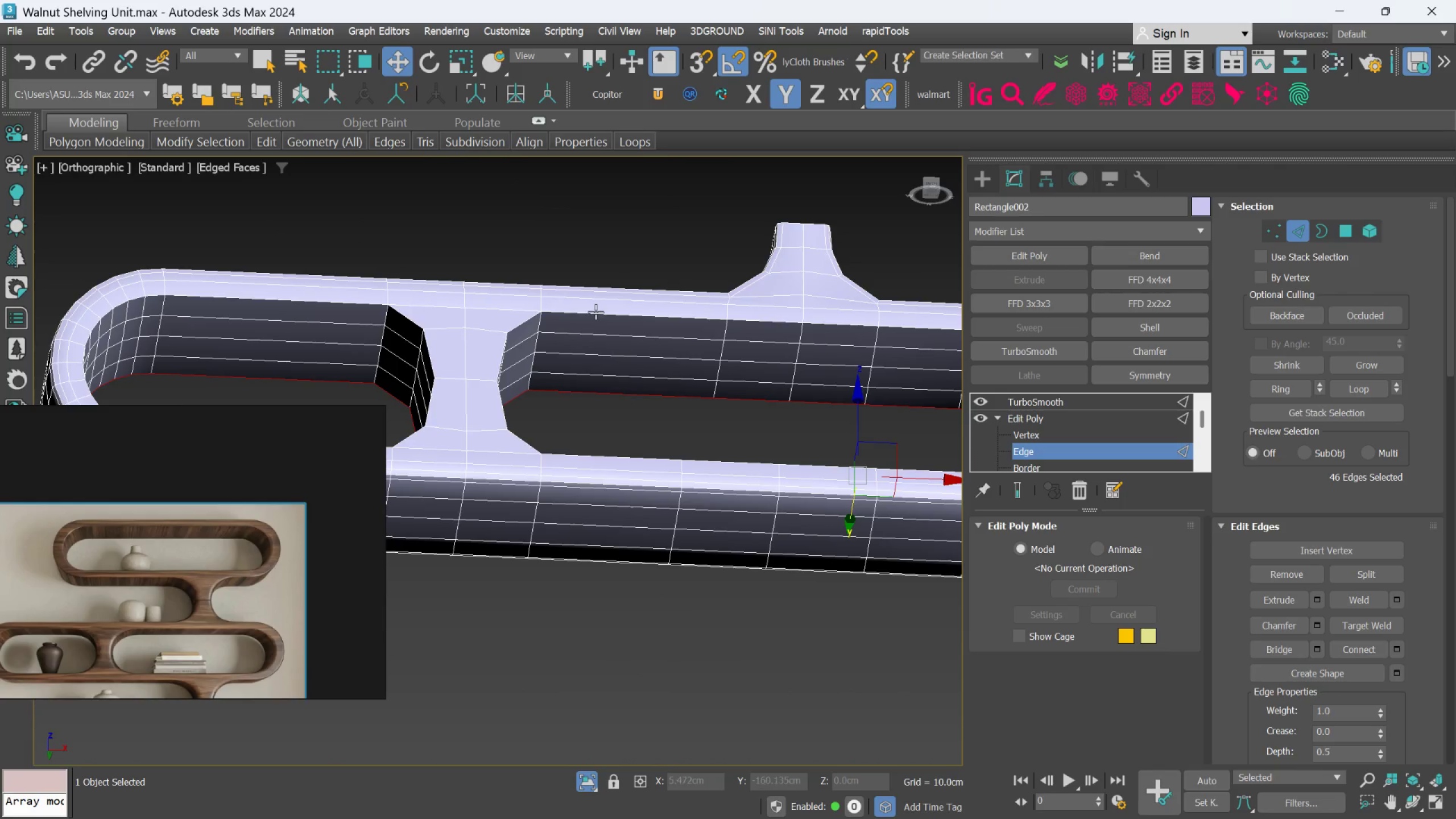 
hold_key(key=AltLeft, duration=0.69)
 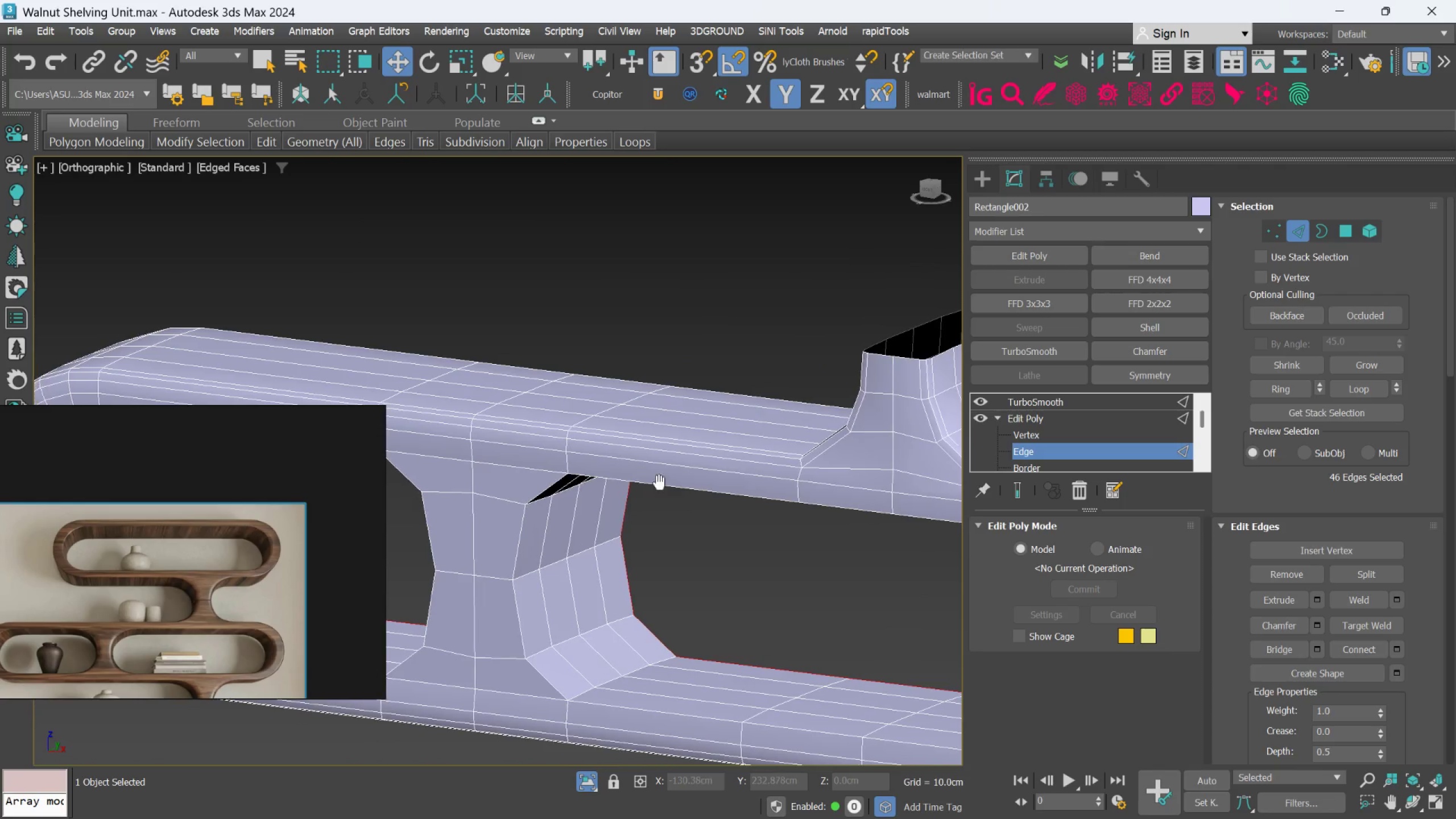 
scroll: coordinate [595, 312], scroll_direction: up, amount: 1.0
 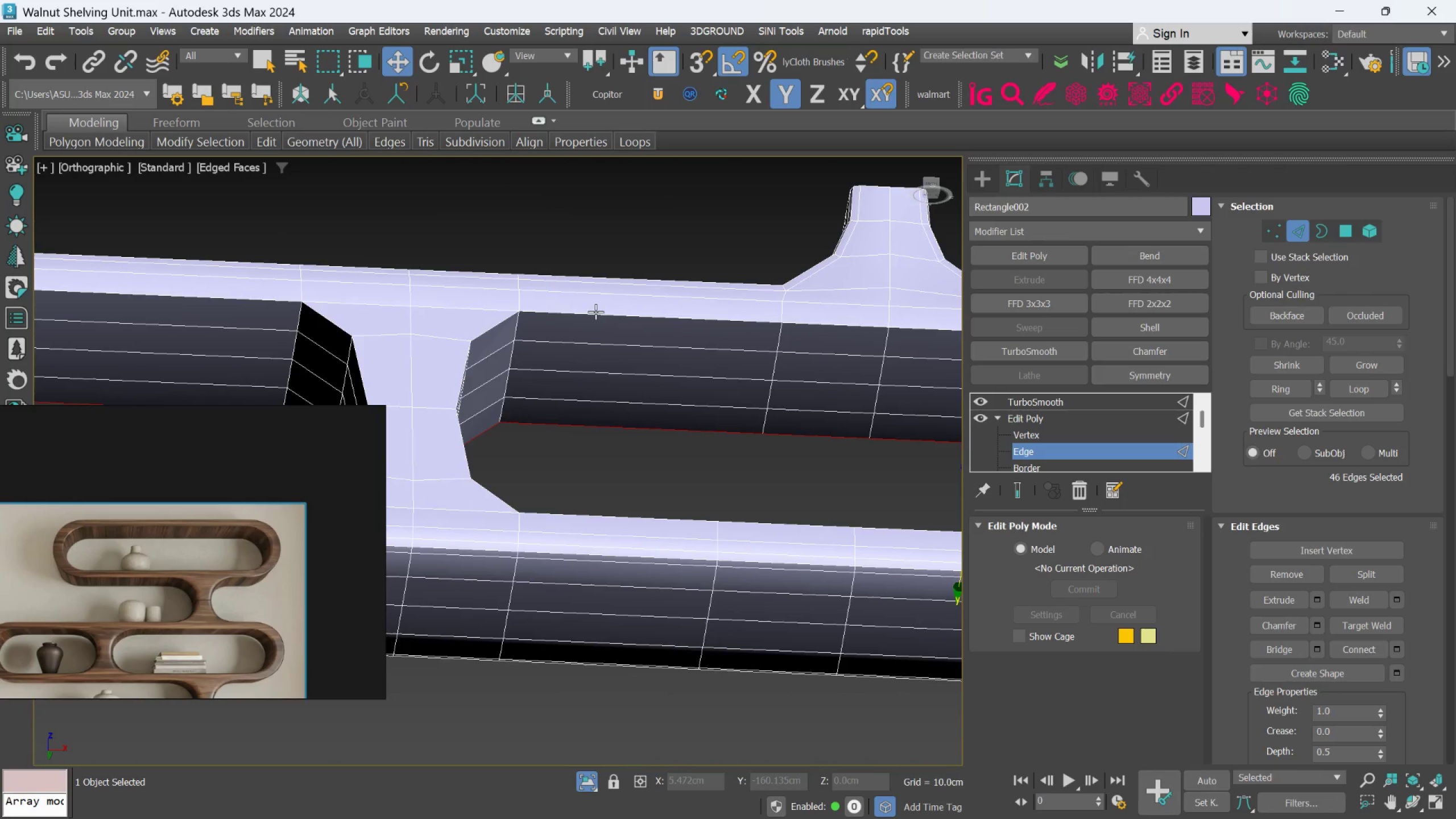 
hold_key(key=AltLeft, duration=0.44)
 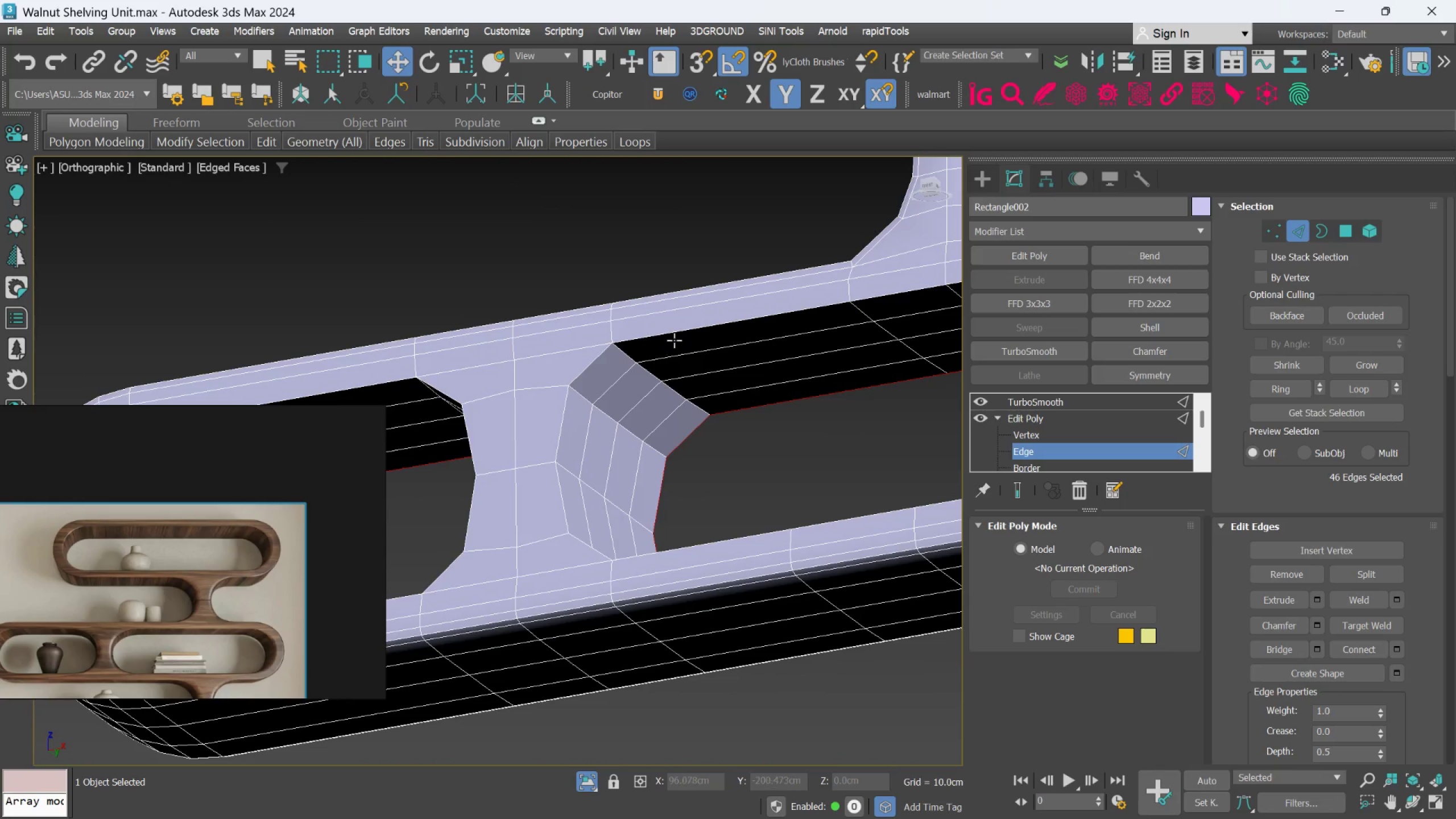 
hold_key(key=ControlLeft, duration=2.61)
double_click([673, 334])
 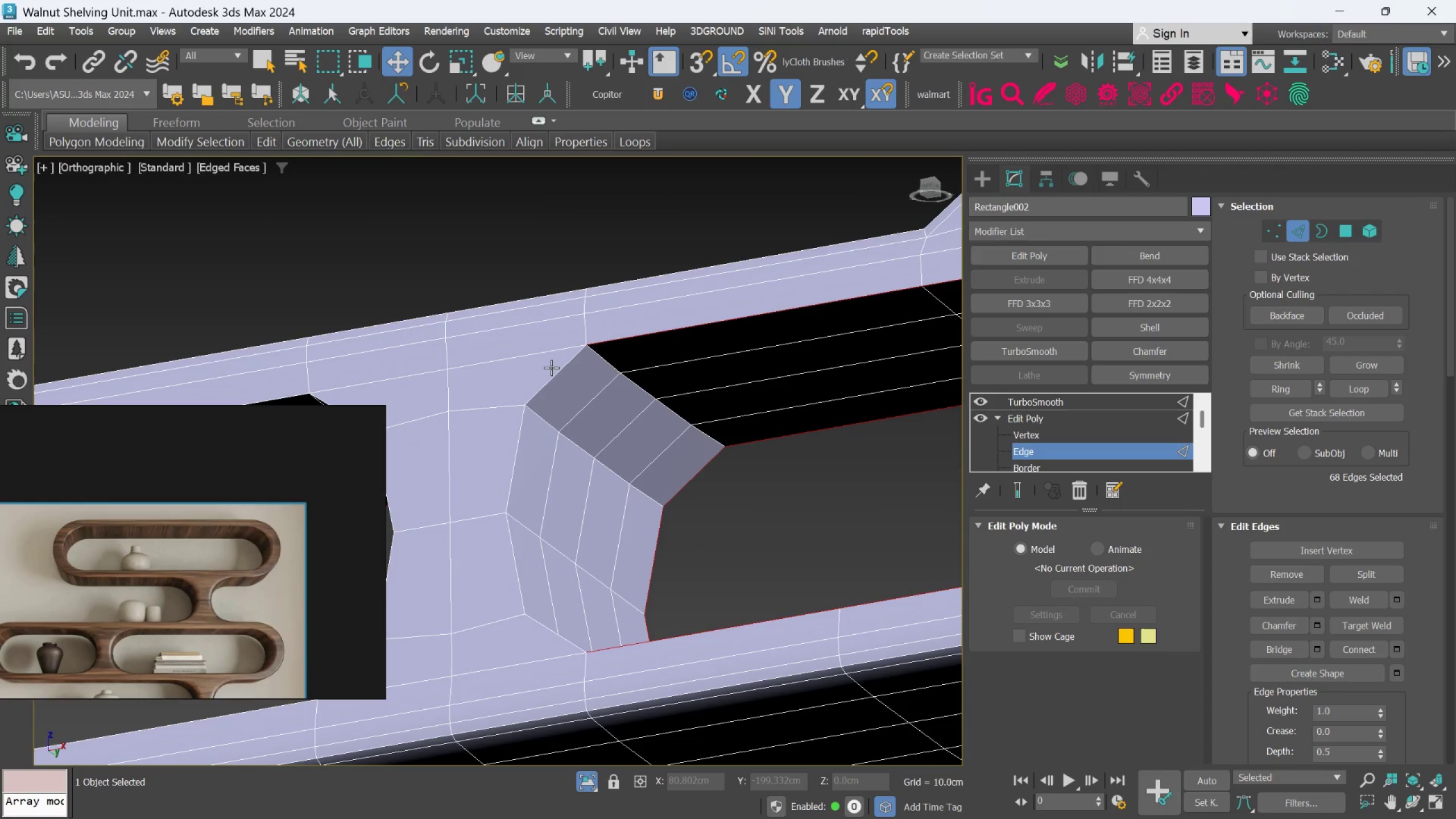 
scroll: coordinate [674, 338], scroll_direction: up, amount: 1.0
 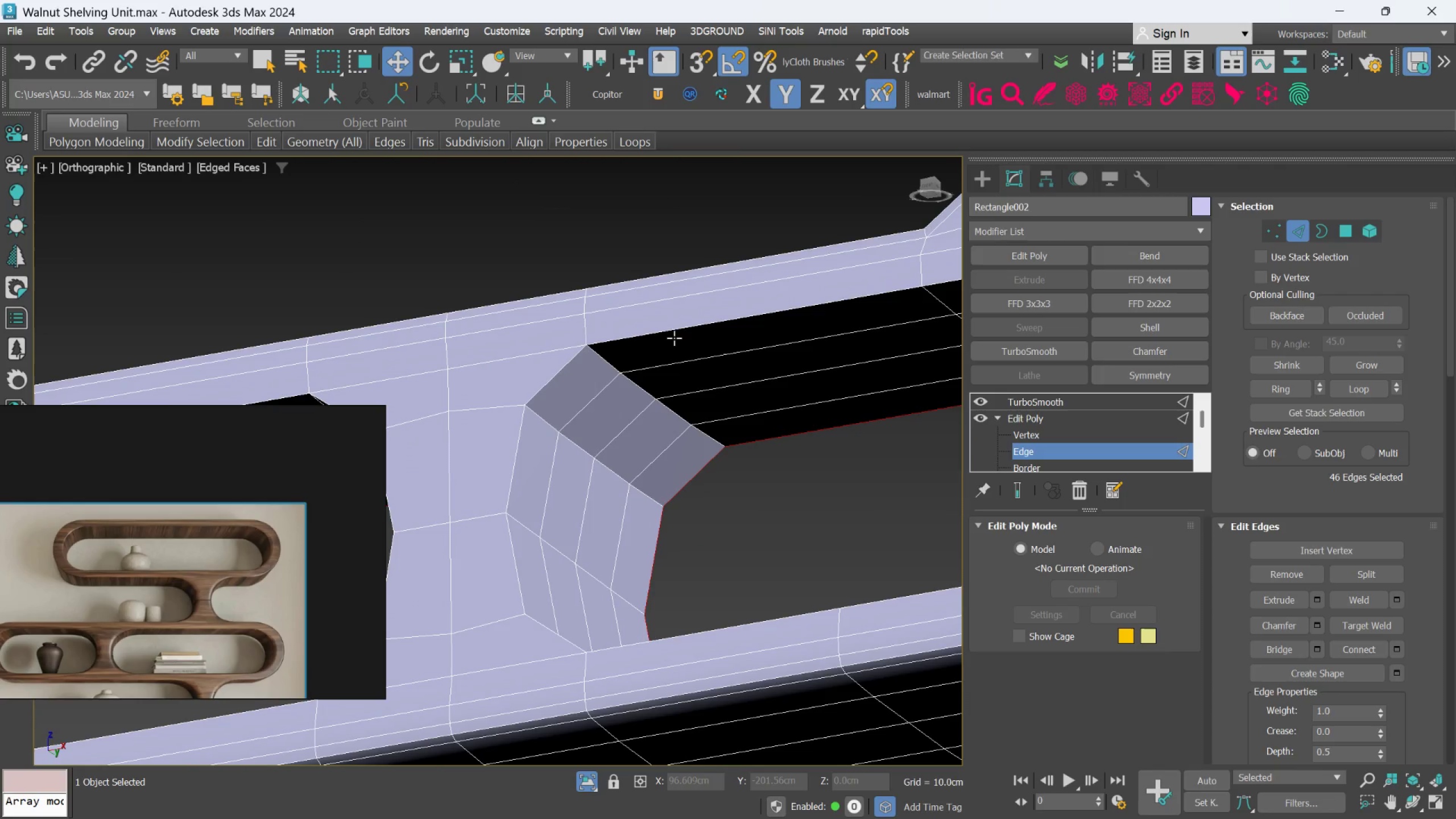 
double_click([555, 372])
 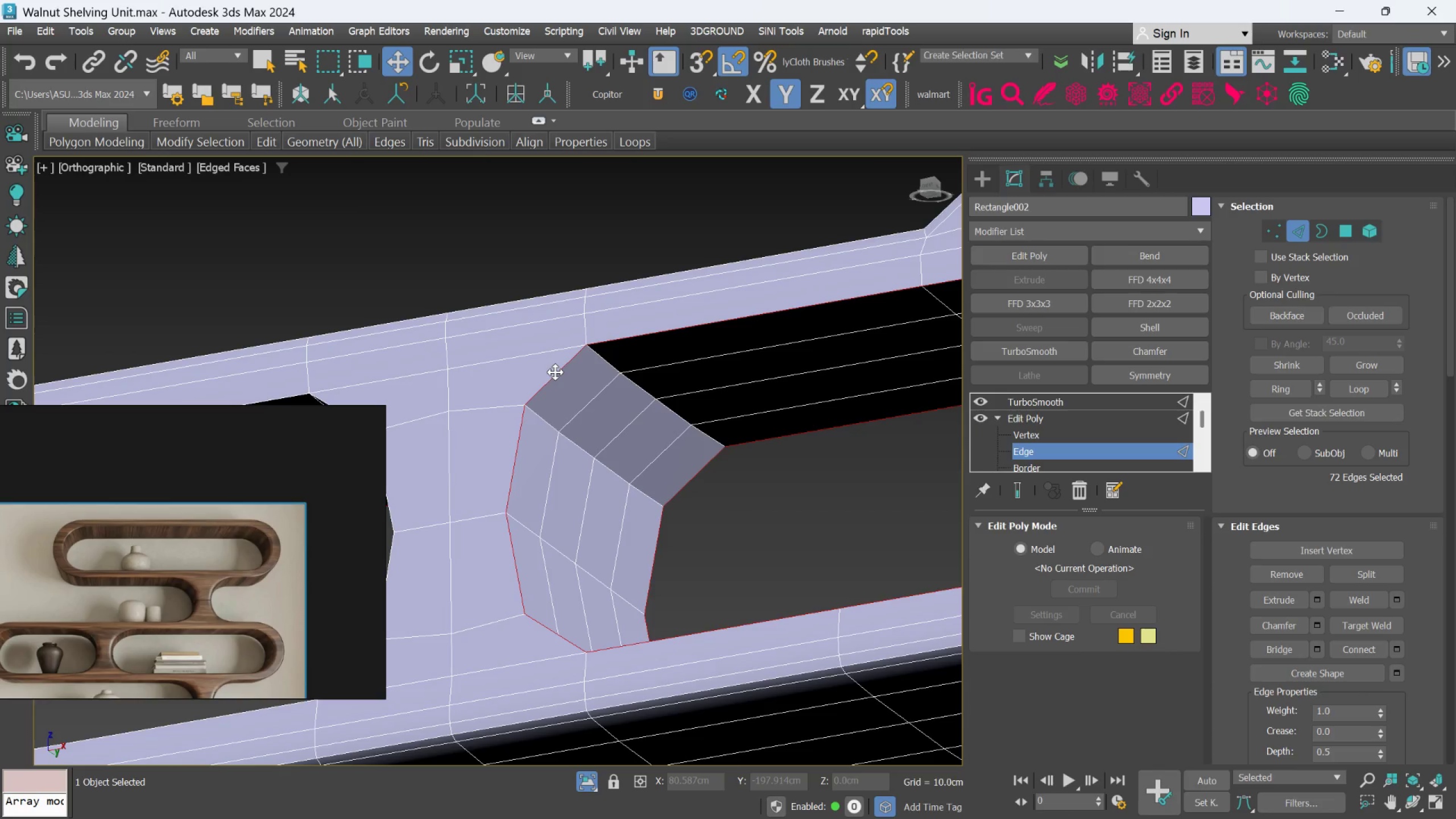 
hold_key(key=AltLeft, duration=0.55)
 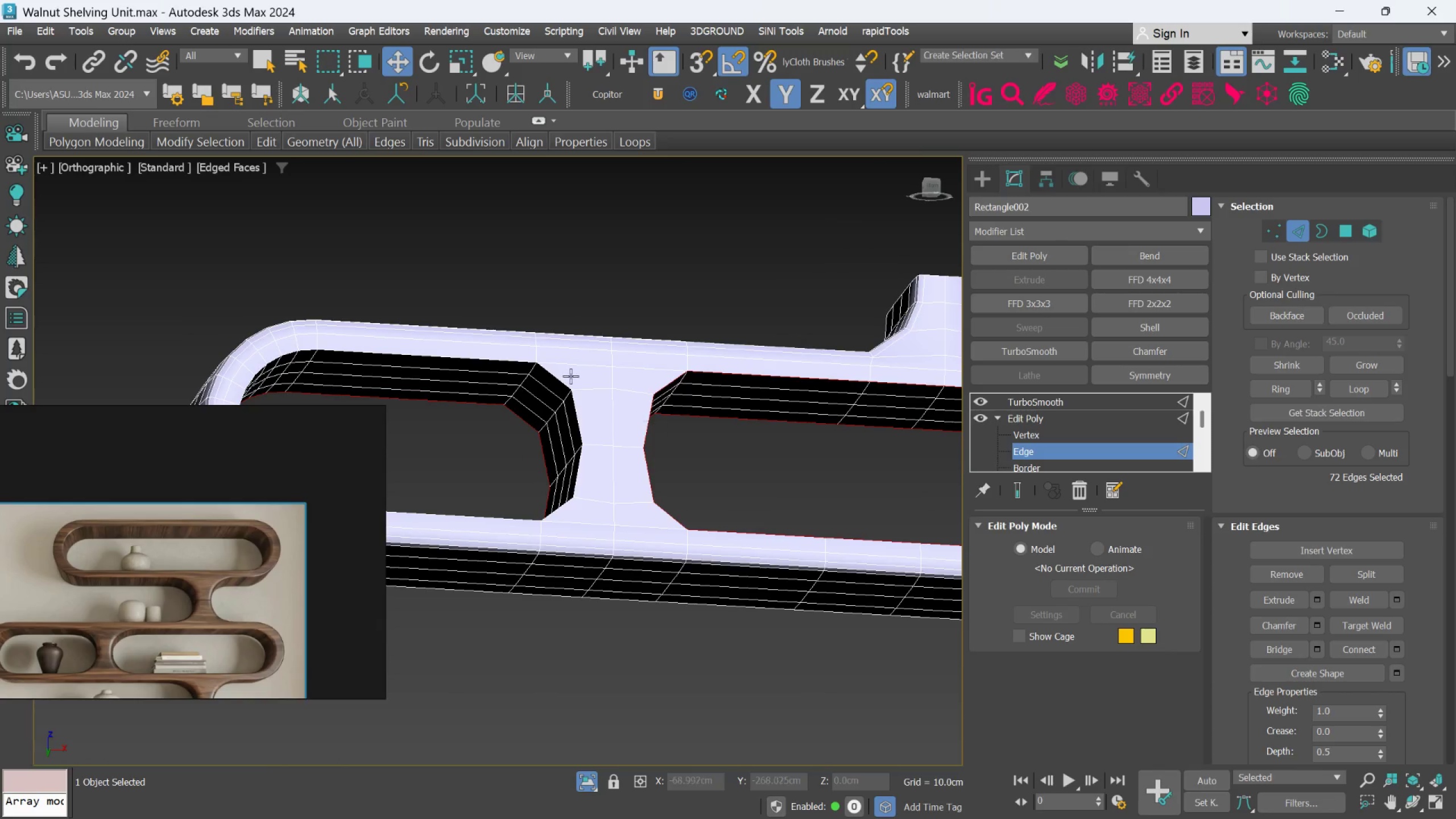 
scroll: coordinate [557, 379], scroll_direction: down, amount: 2.0
 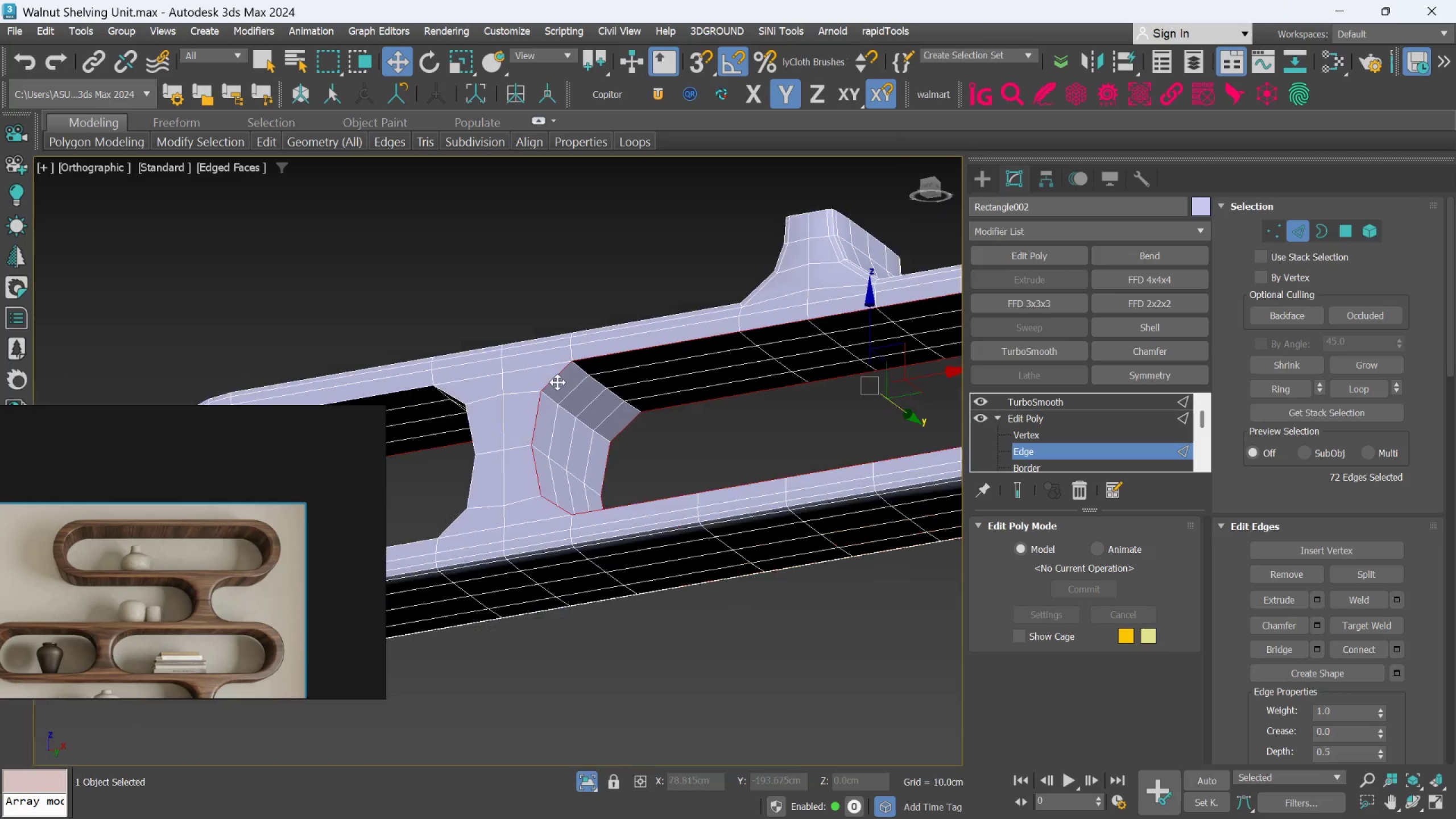 
hold_key(key=ControlLeft, duration=0.83)
left_click([512, 358])
 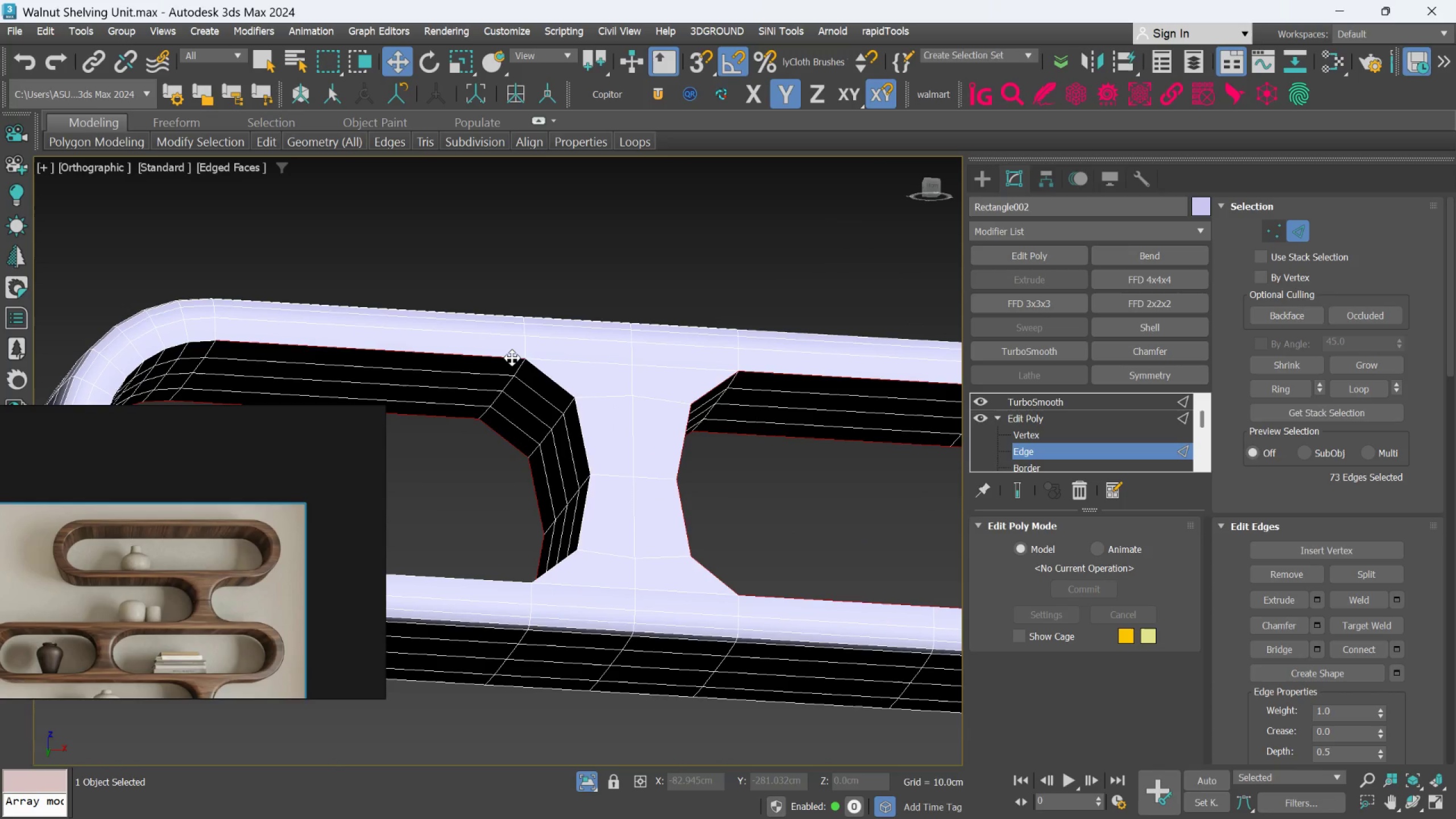 
scroll: coordinate [564, 371], scroll_direction: up, amount: 1.0
 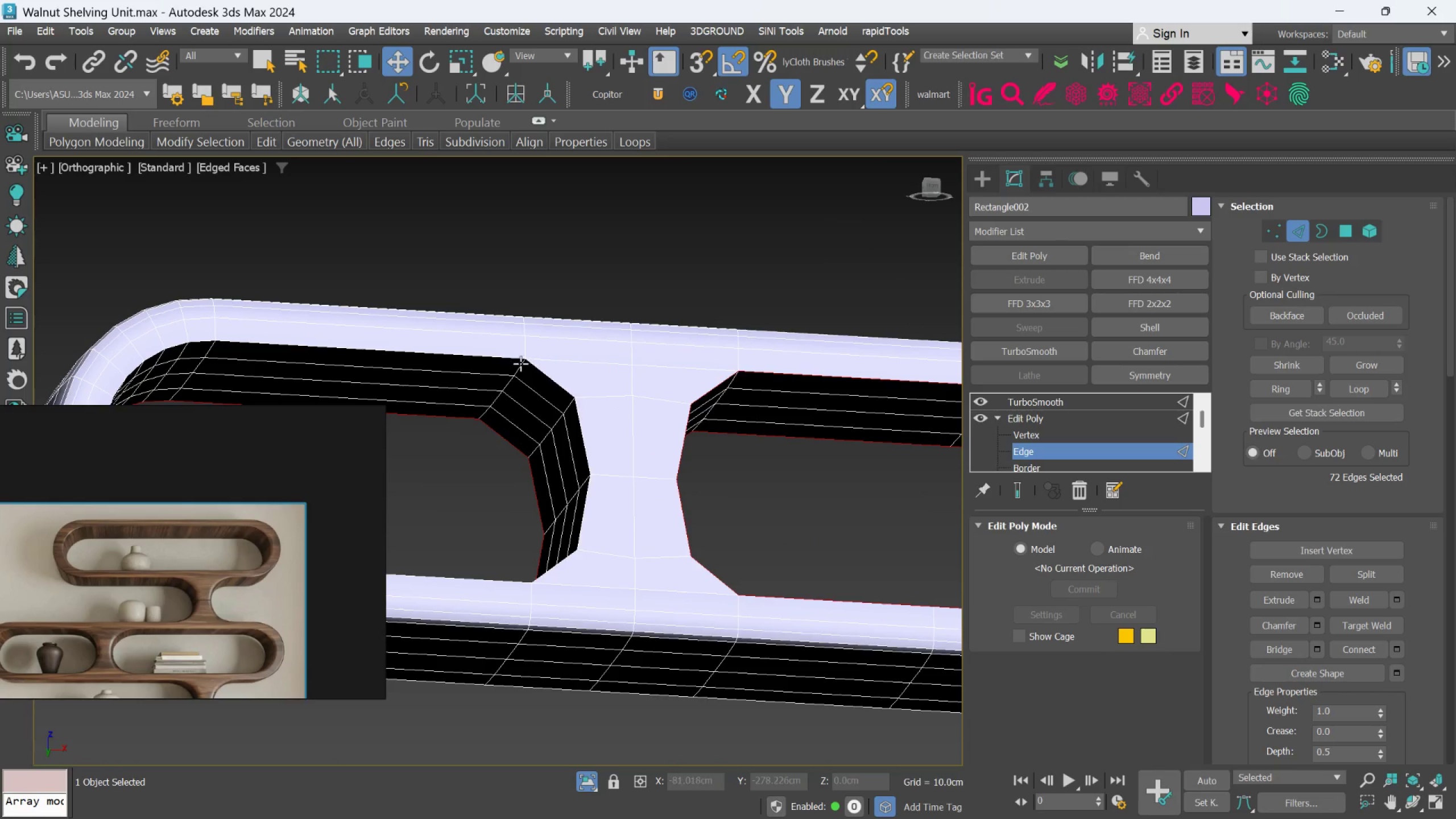 
double_click([512, 358])
 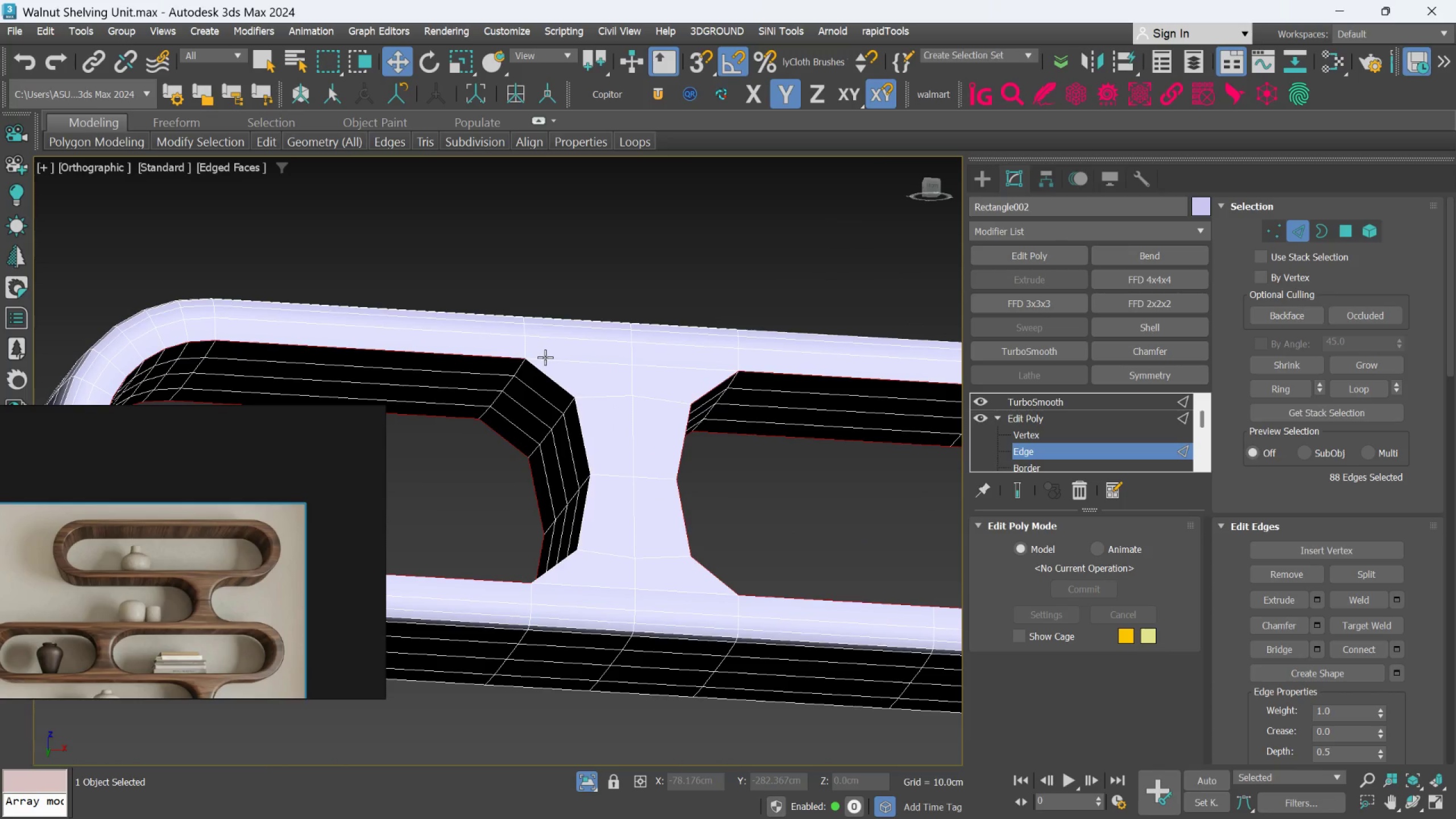 
hold_key(key=AltLeft, duration=0.44)
 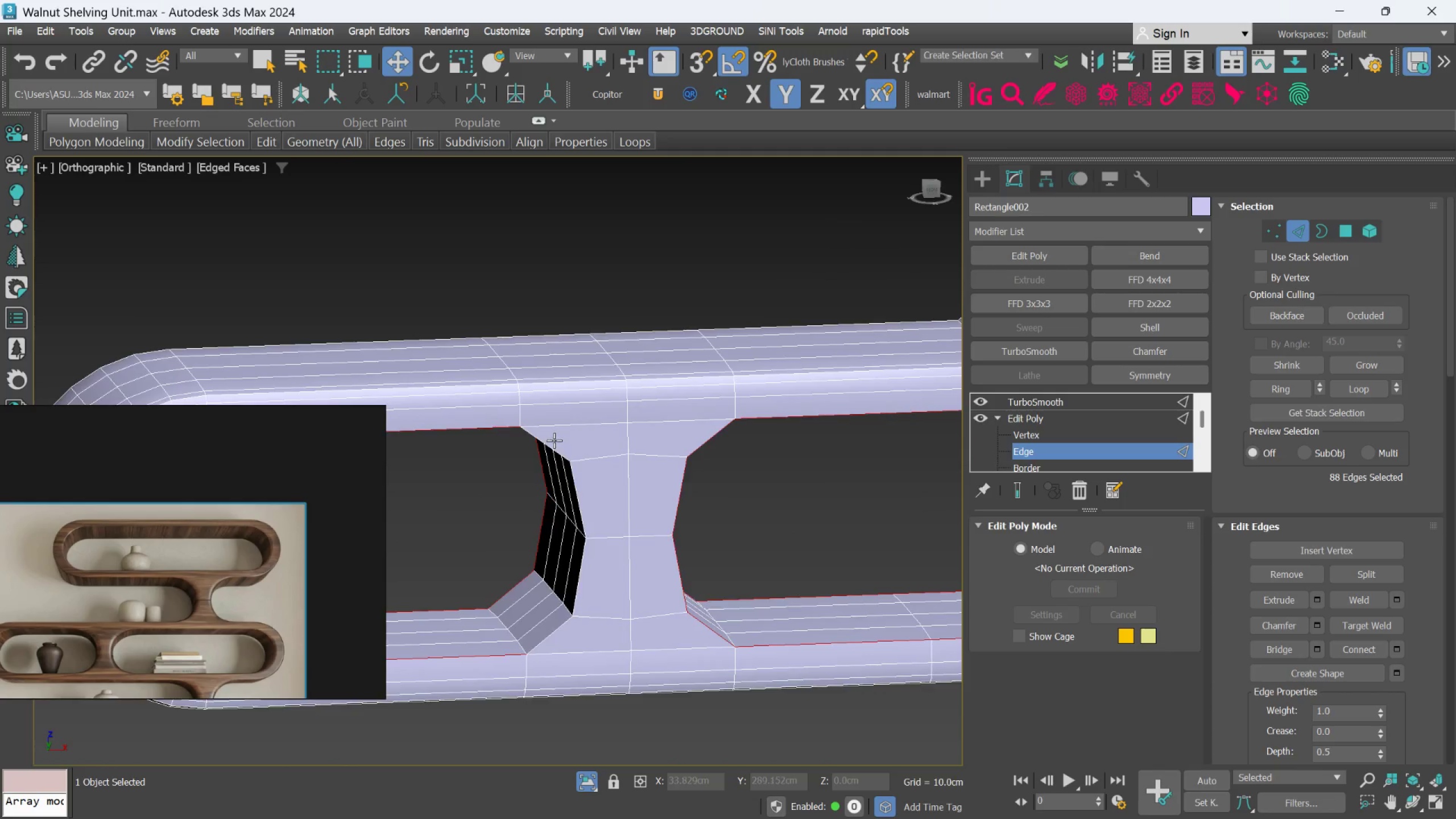 
hold_key(key=ControlLeft, duration=0.88)
double_click([543, 448])
 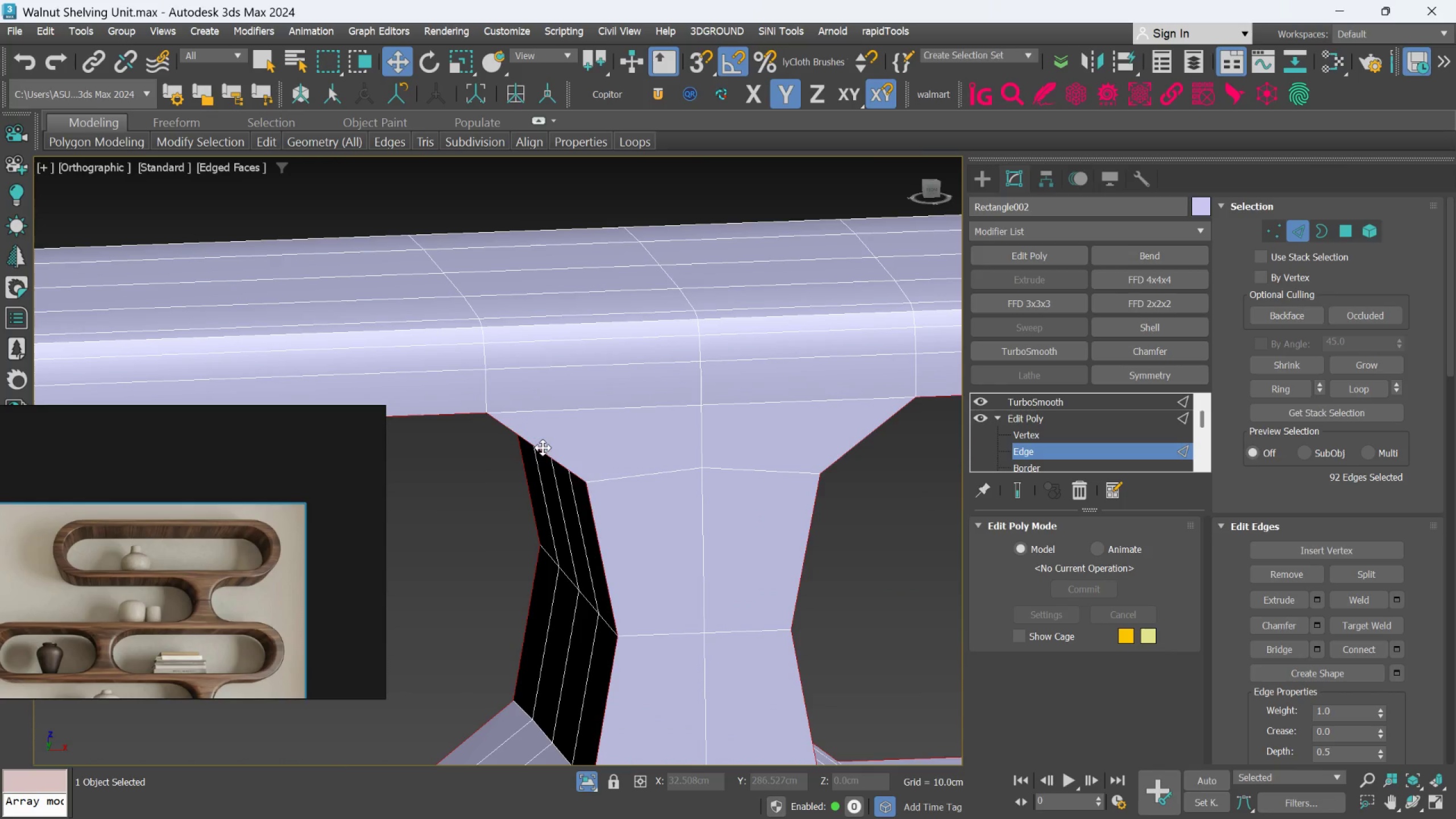 
scroll: coordinate [554, 440], scroll_direction: up, amount: 2.0
 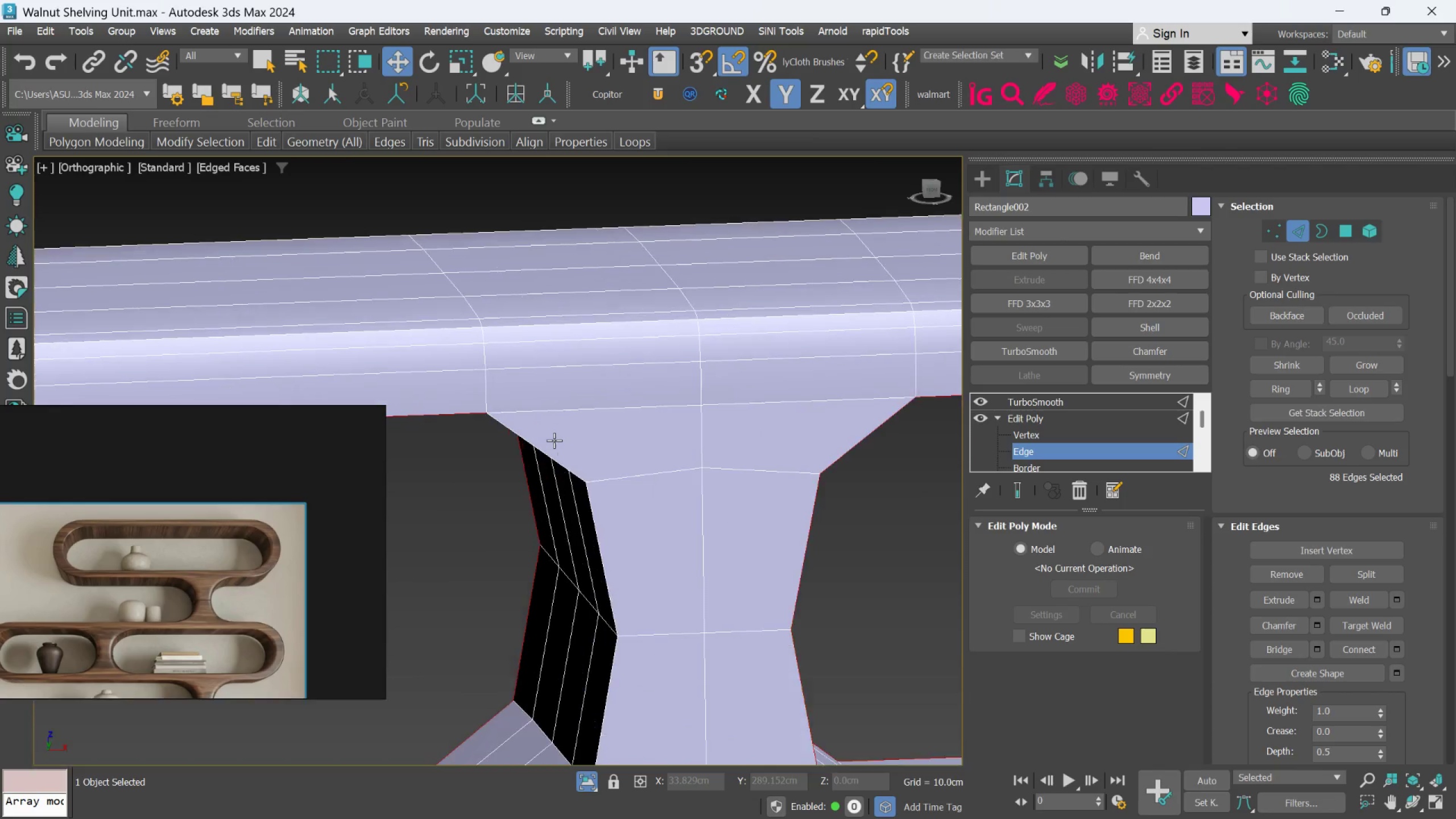 
hold_key(key=AltLeft, duration=0.48)
 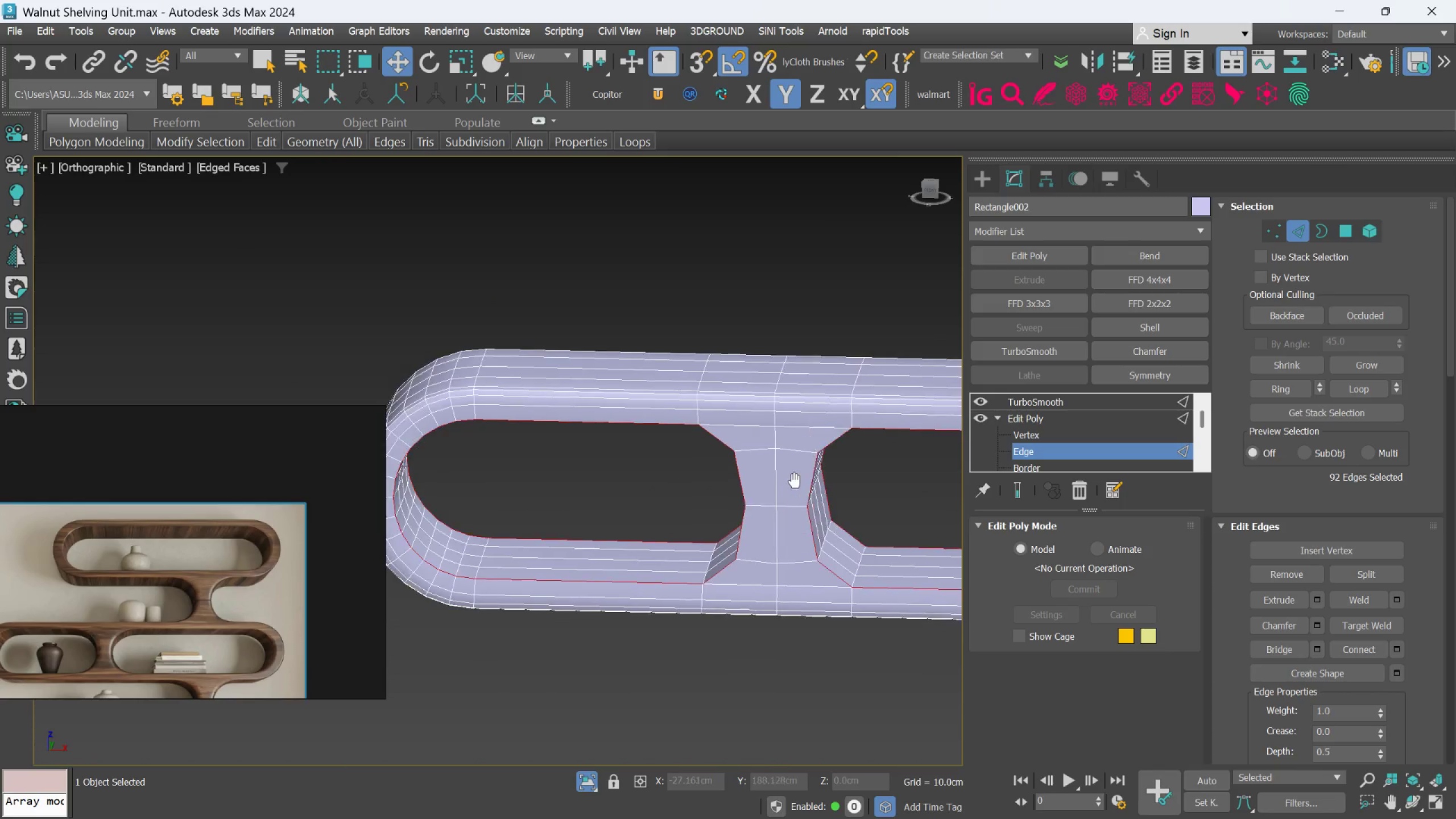 
scroll: coordinate [635, 500], scroll_direction: down, amount: 3.0
 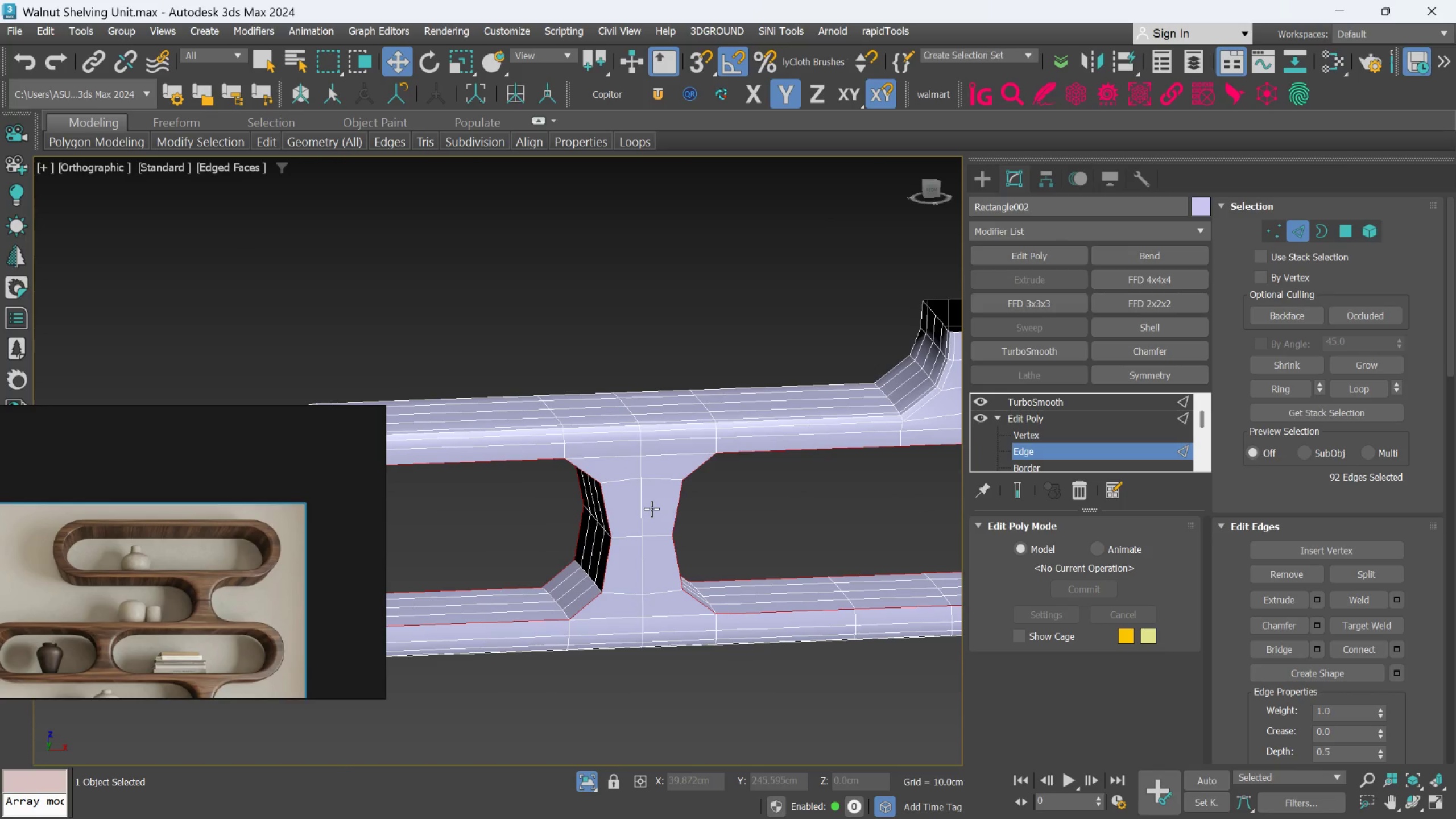 
hold_key(key=AltLeft, duration=2.14)
 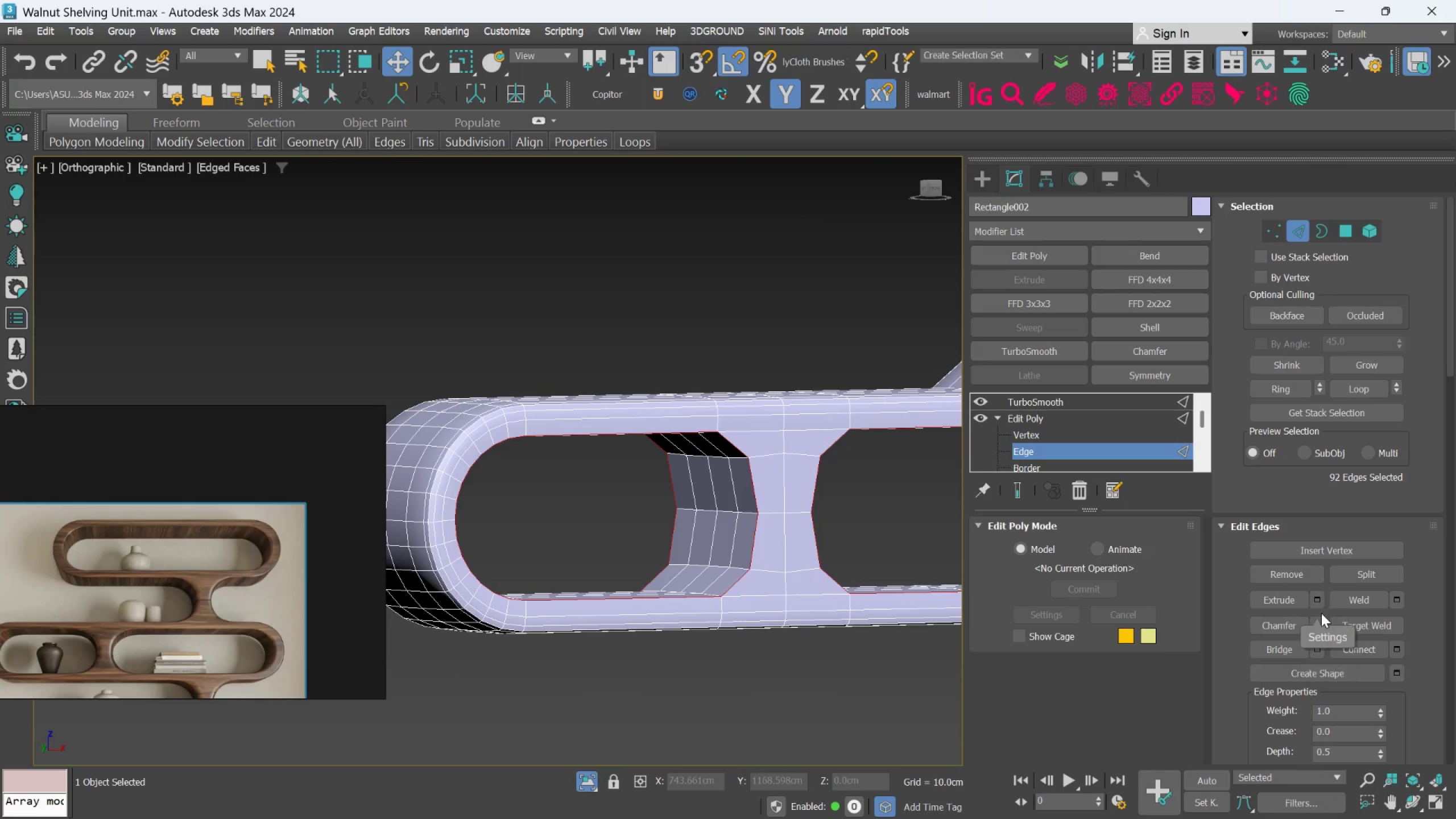 
left_click([1321, 622])
 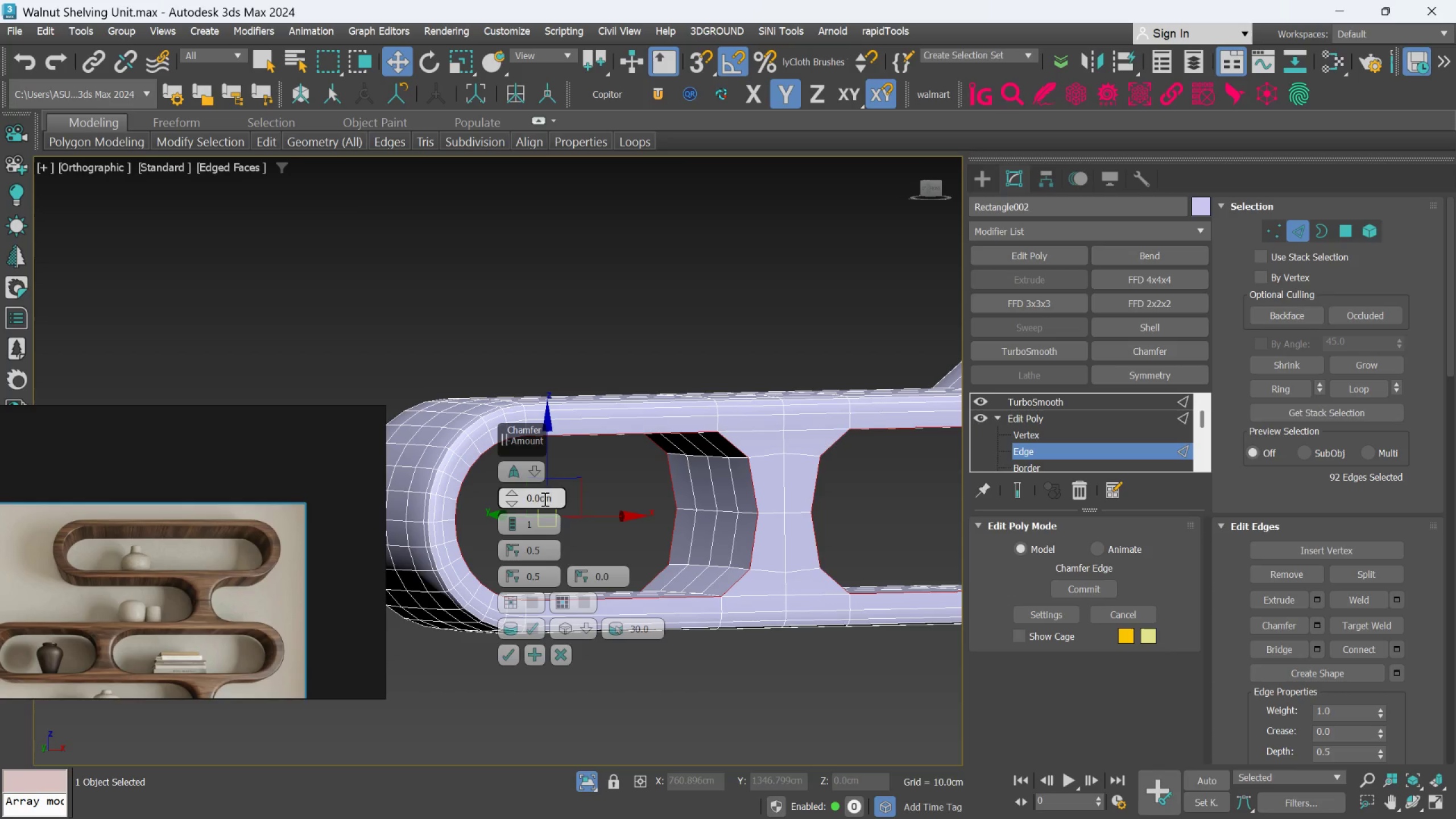 
double_click([539, 498])
 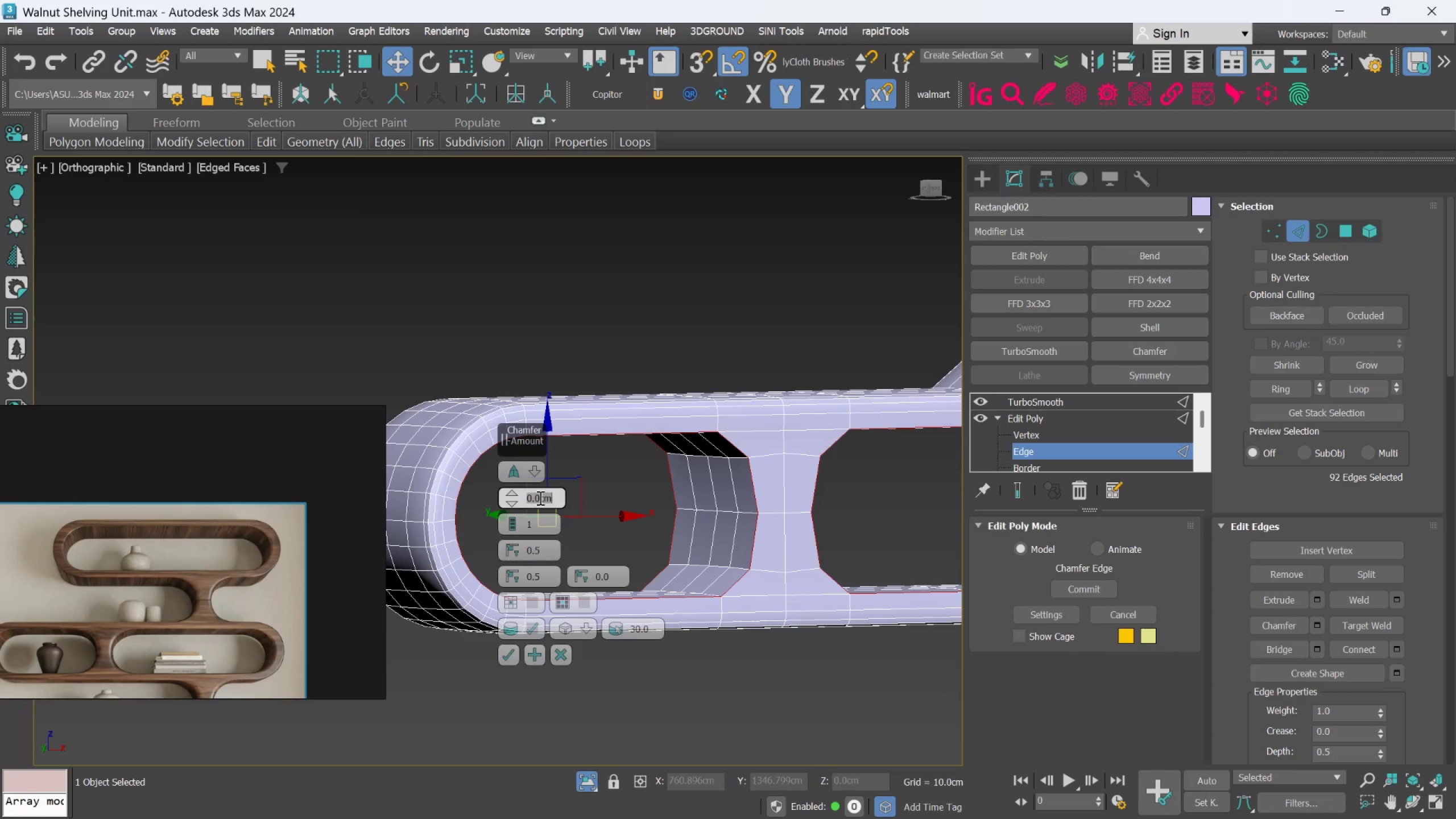 
key(1)
 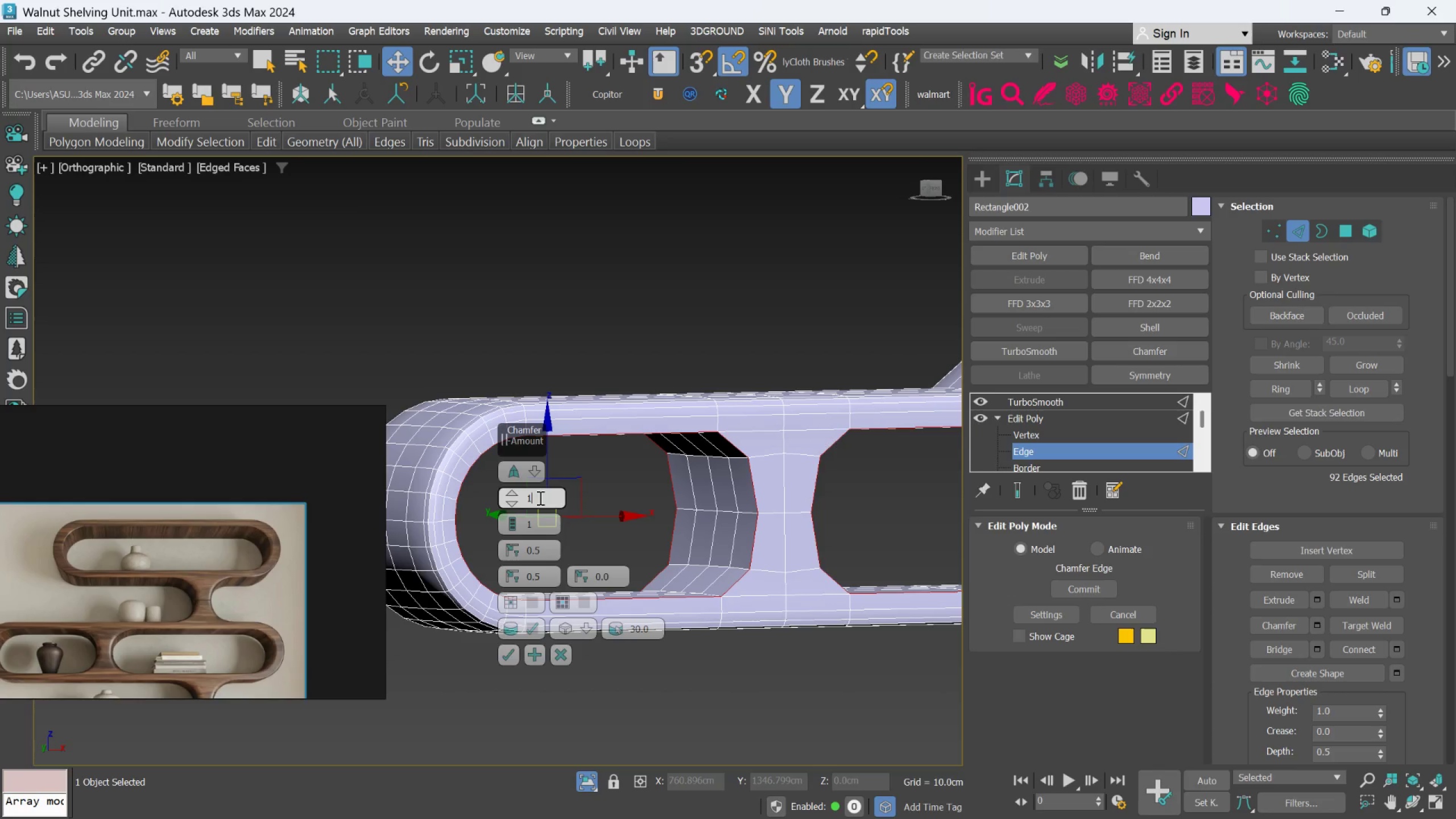 
key(Period)
 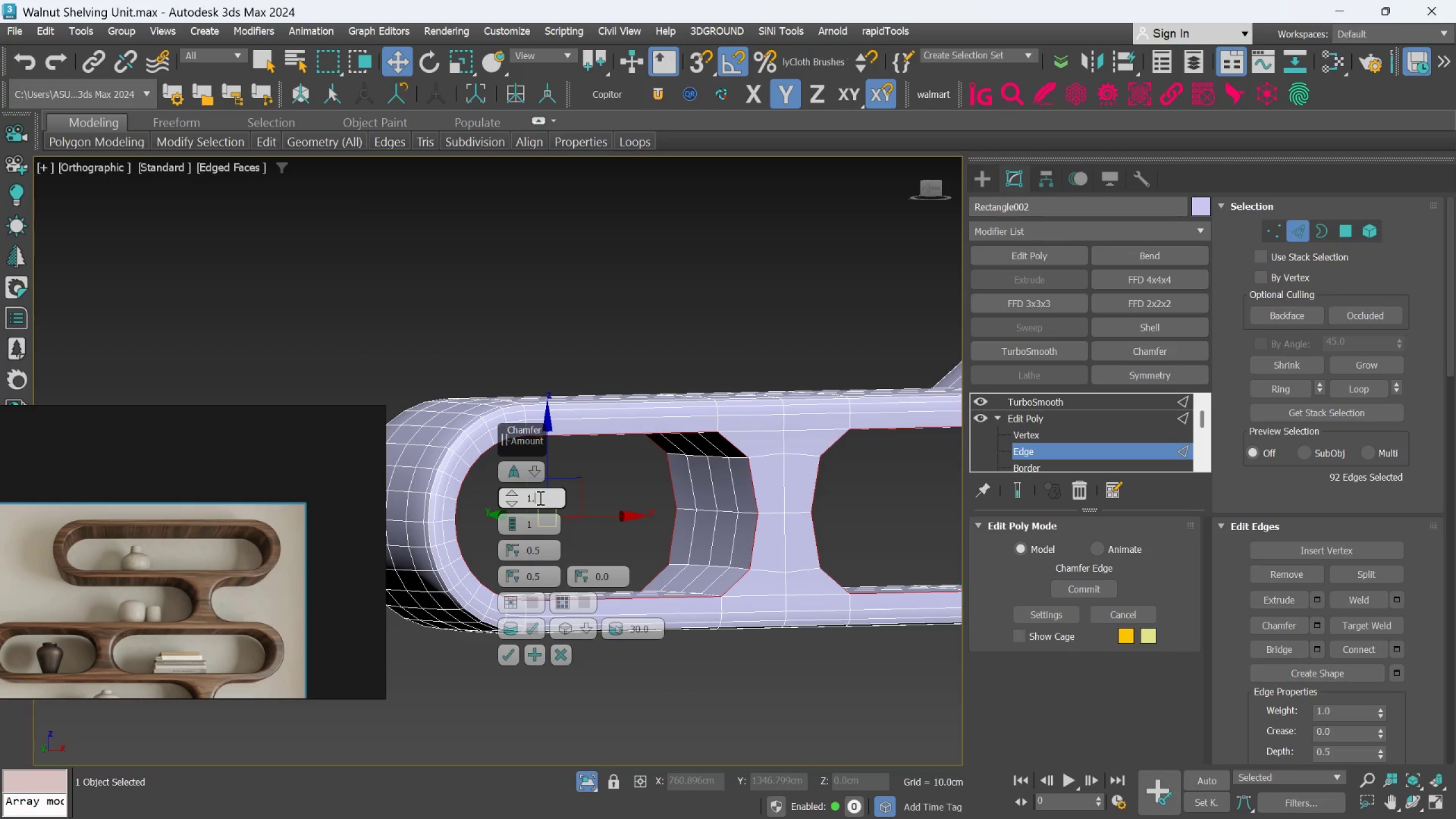 
key(5)
 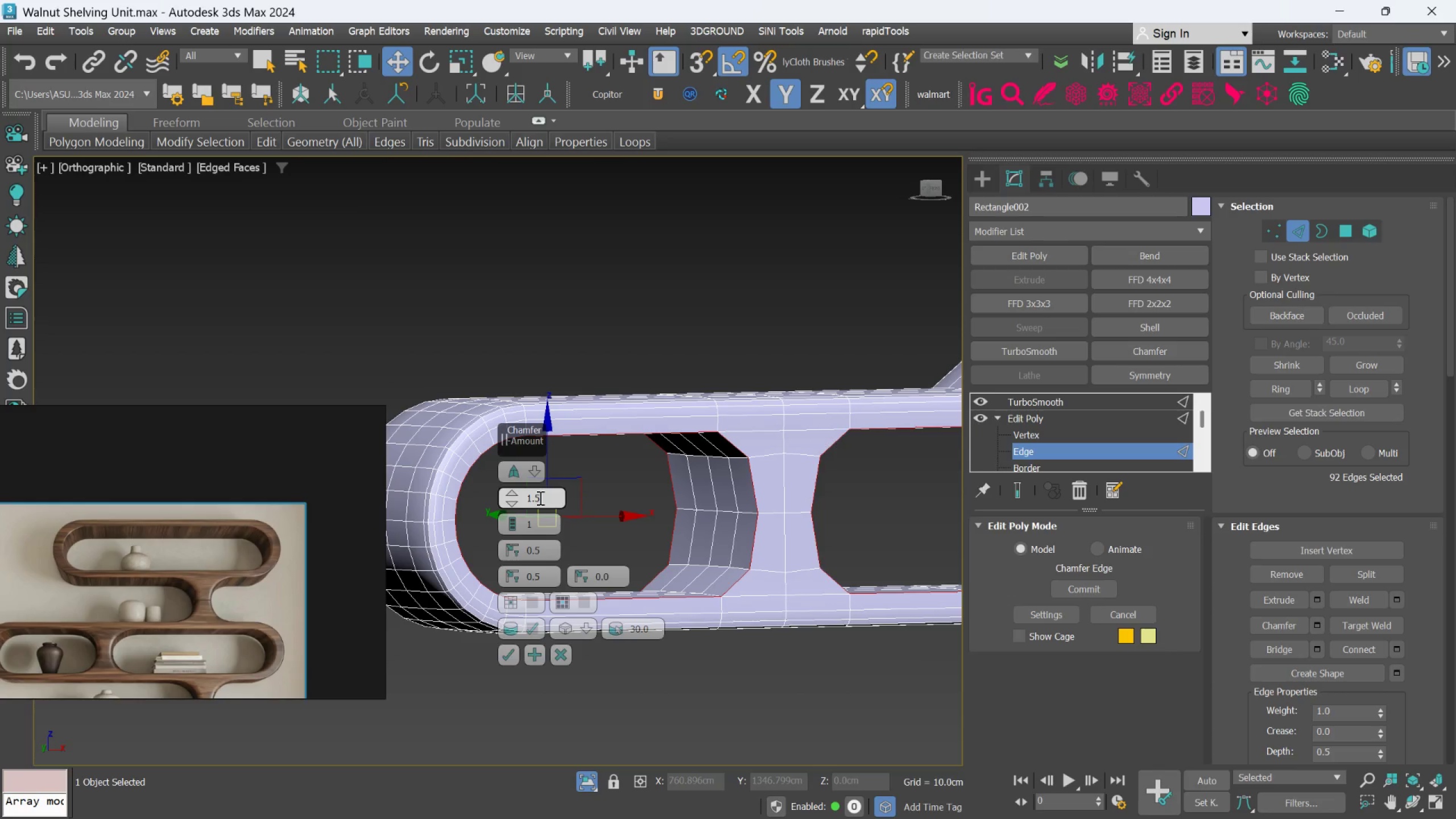 
key(Enter)
 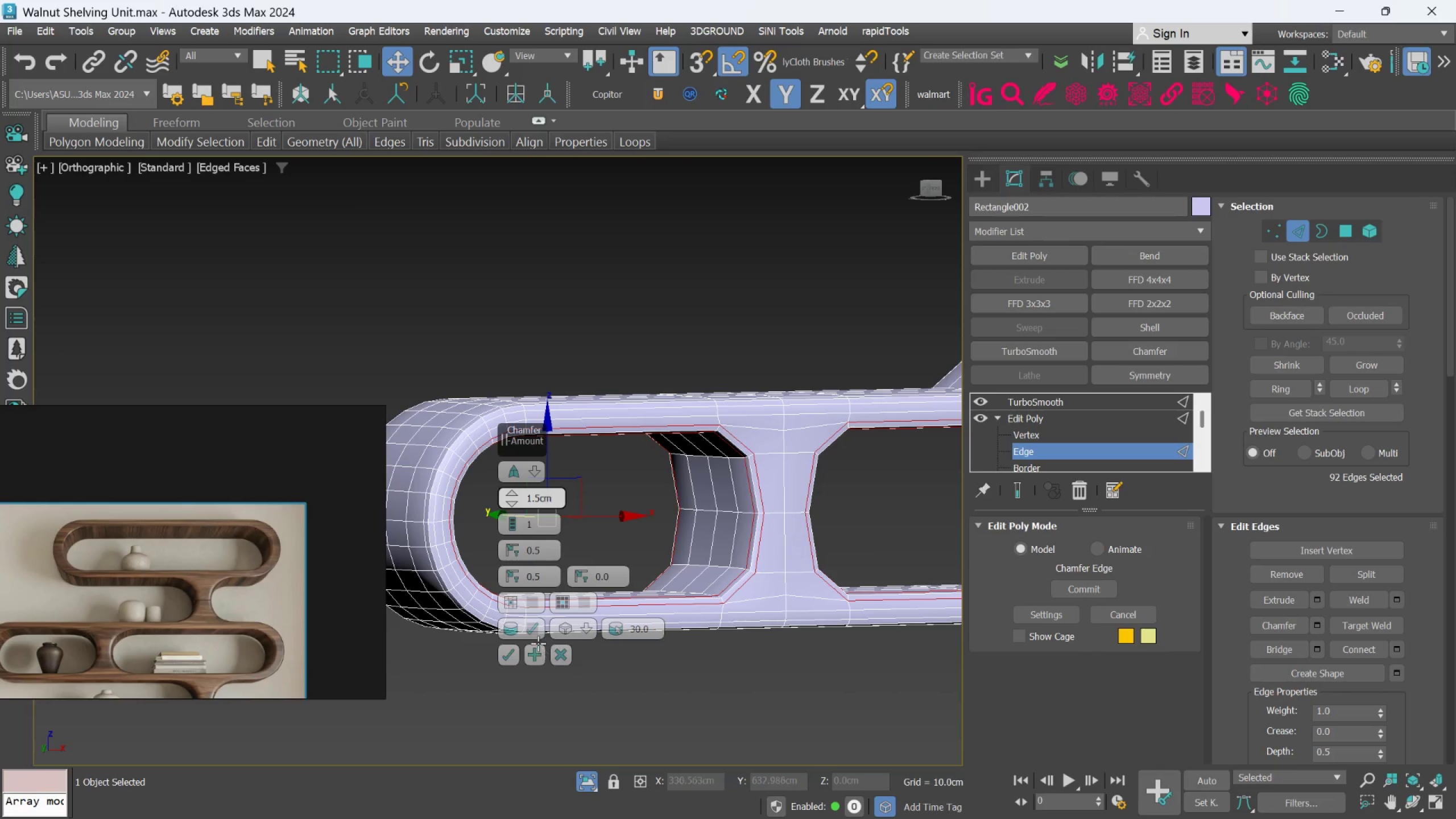 
left_click([508, 657])
 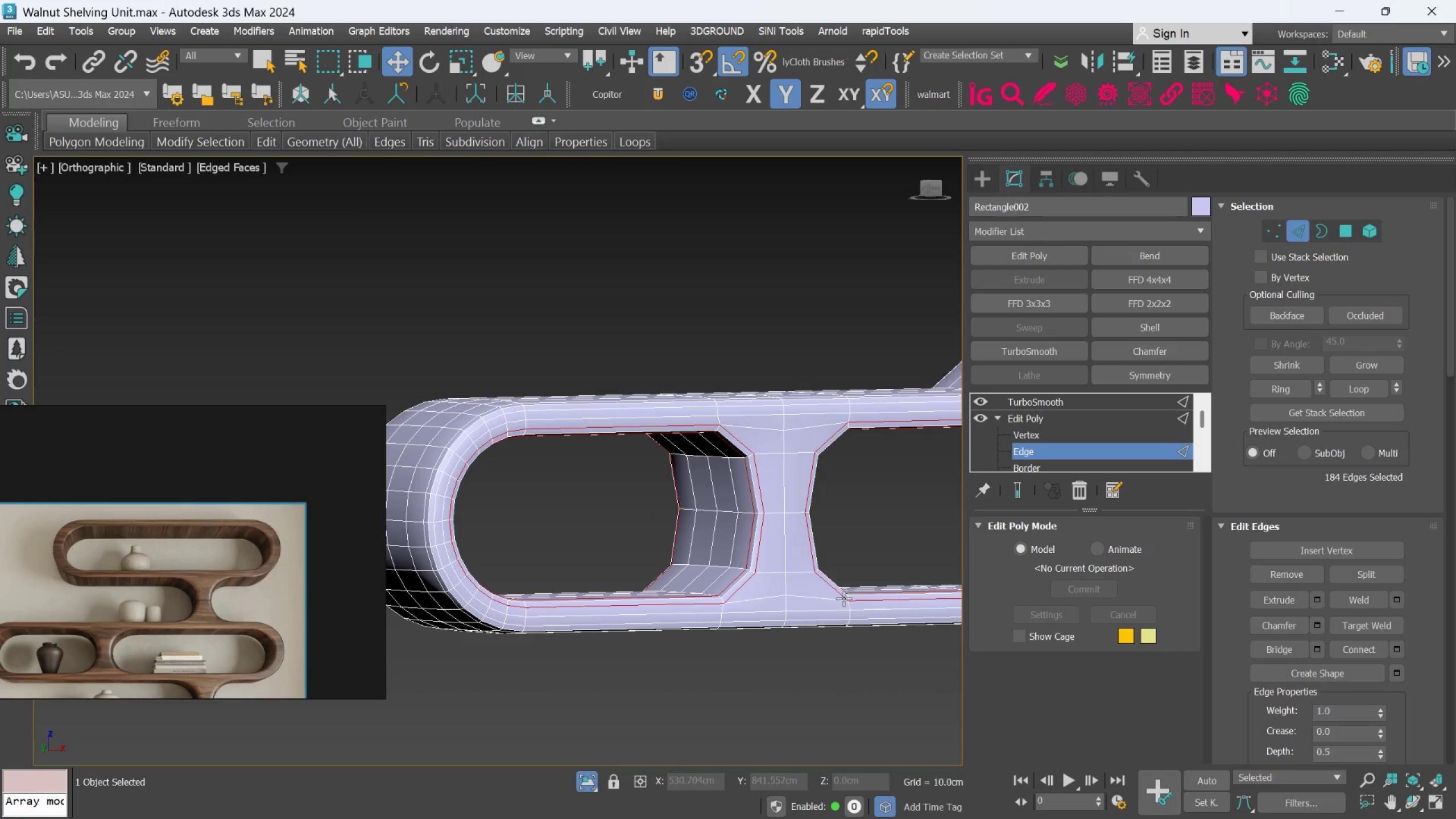 
hold_key(key=AltLeft, duration=0.62)
 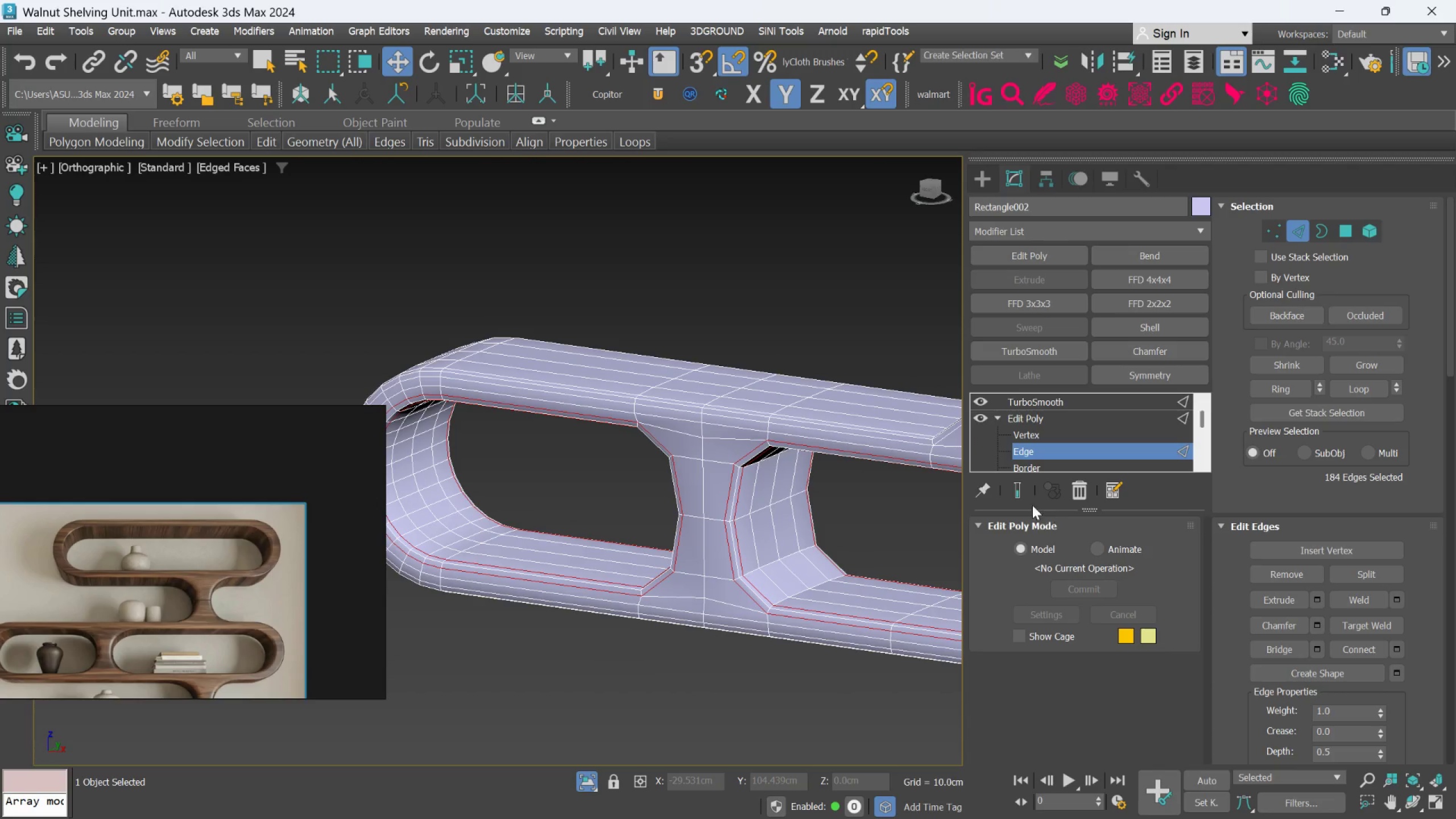 
left_click([1025, 493])
 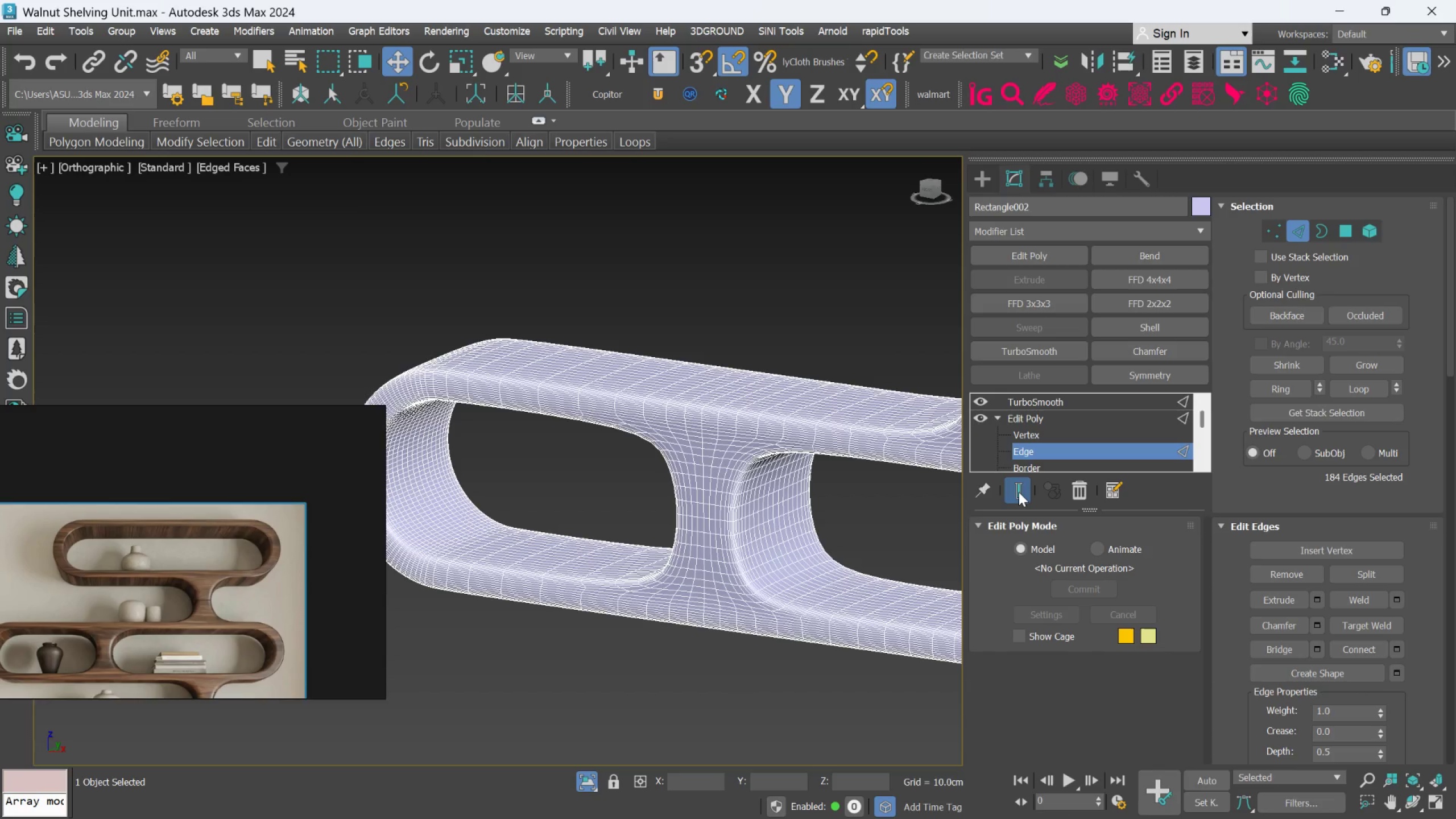 
key(F4)
 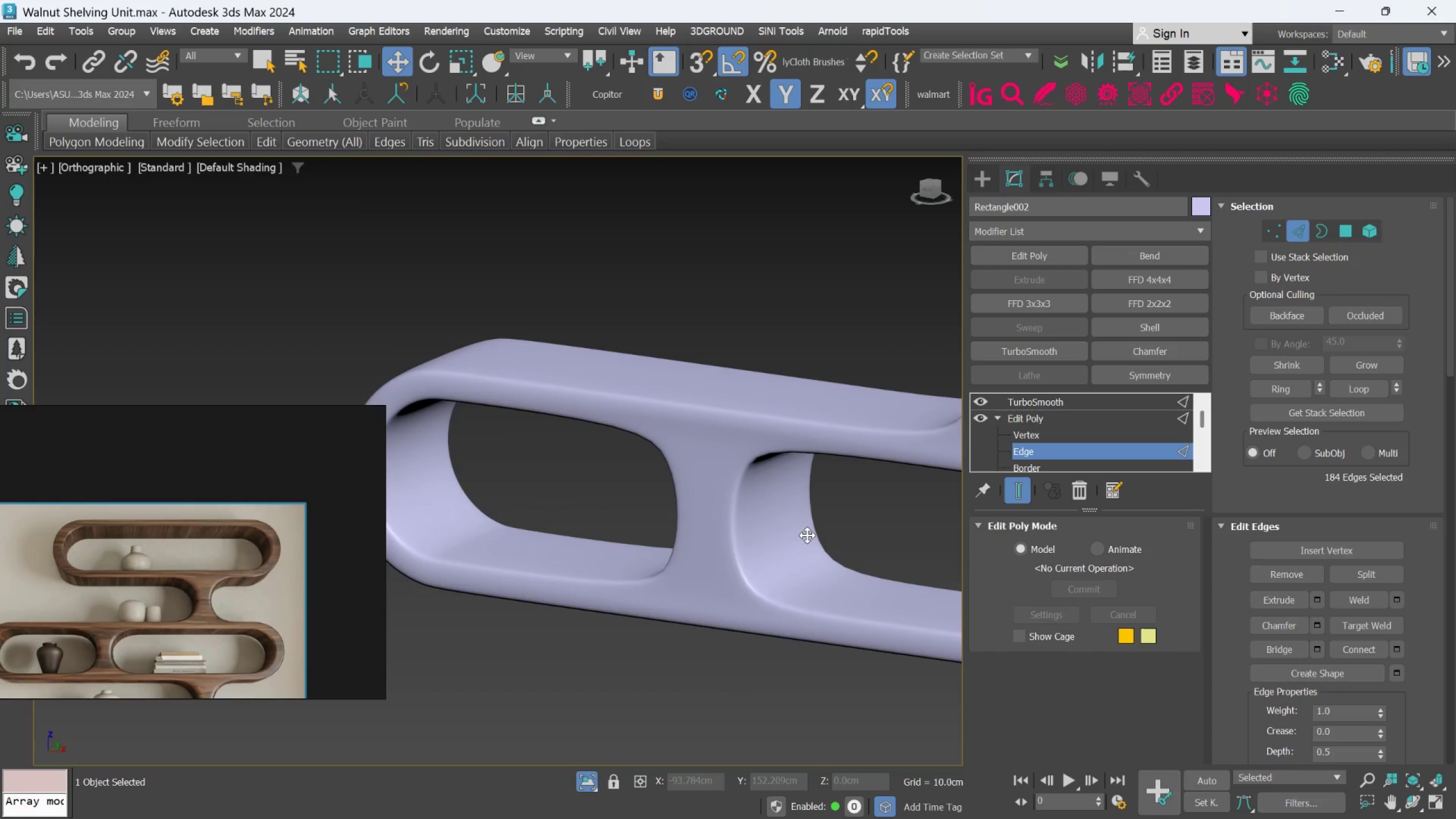 
hold_key(key=AltLeft, duration=0.98)
 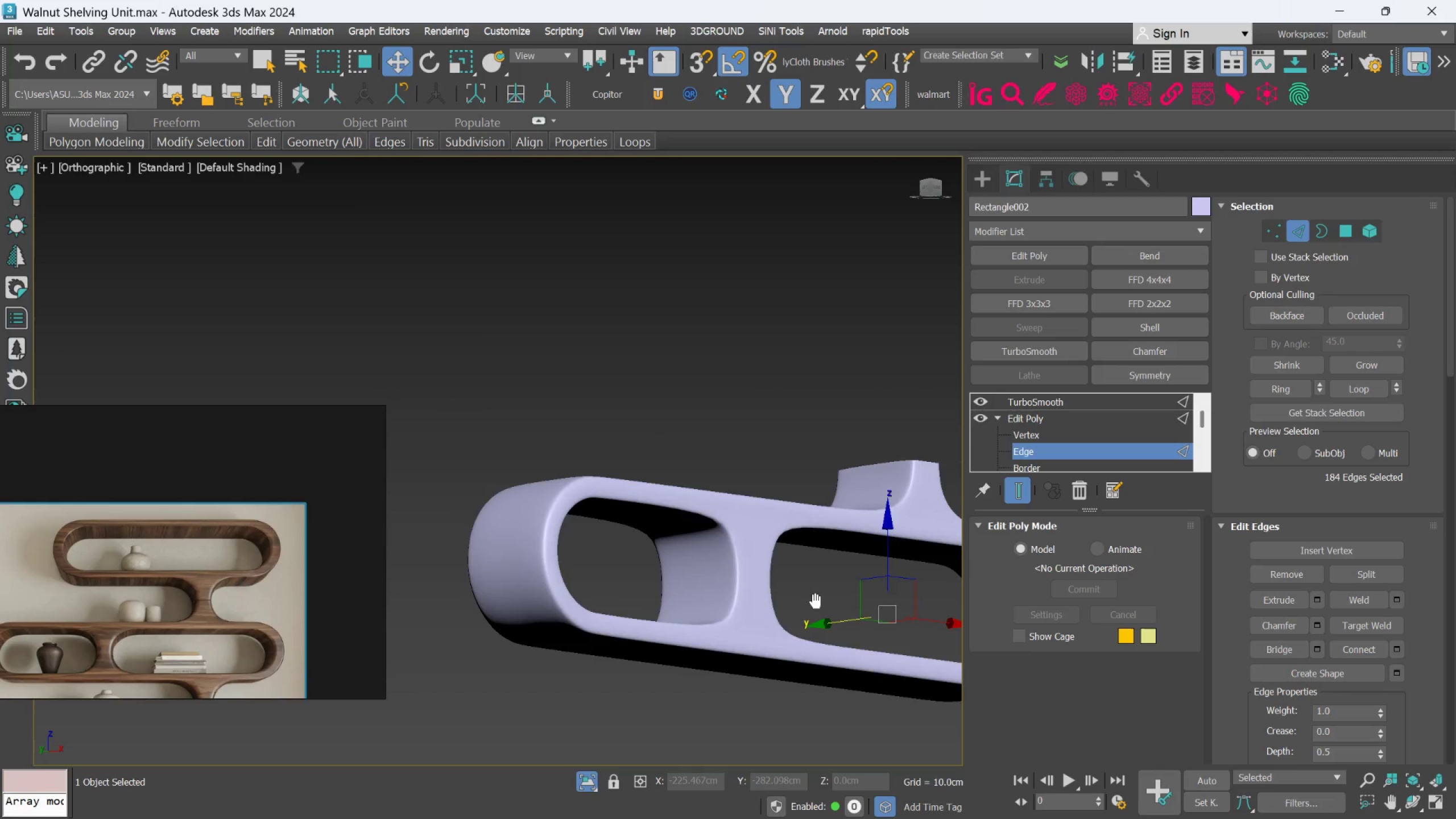 
scroll: coordinate [807, 535], scroll_direction: down, amount: 1.0
 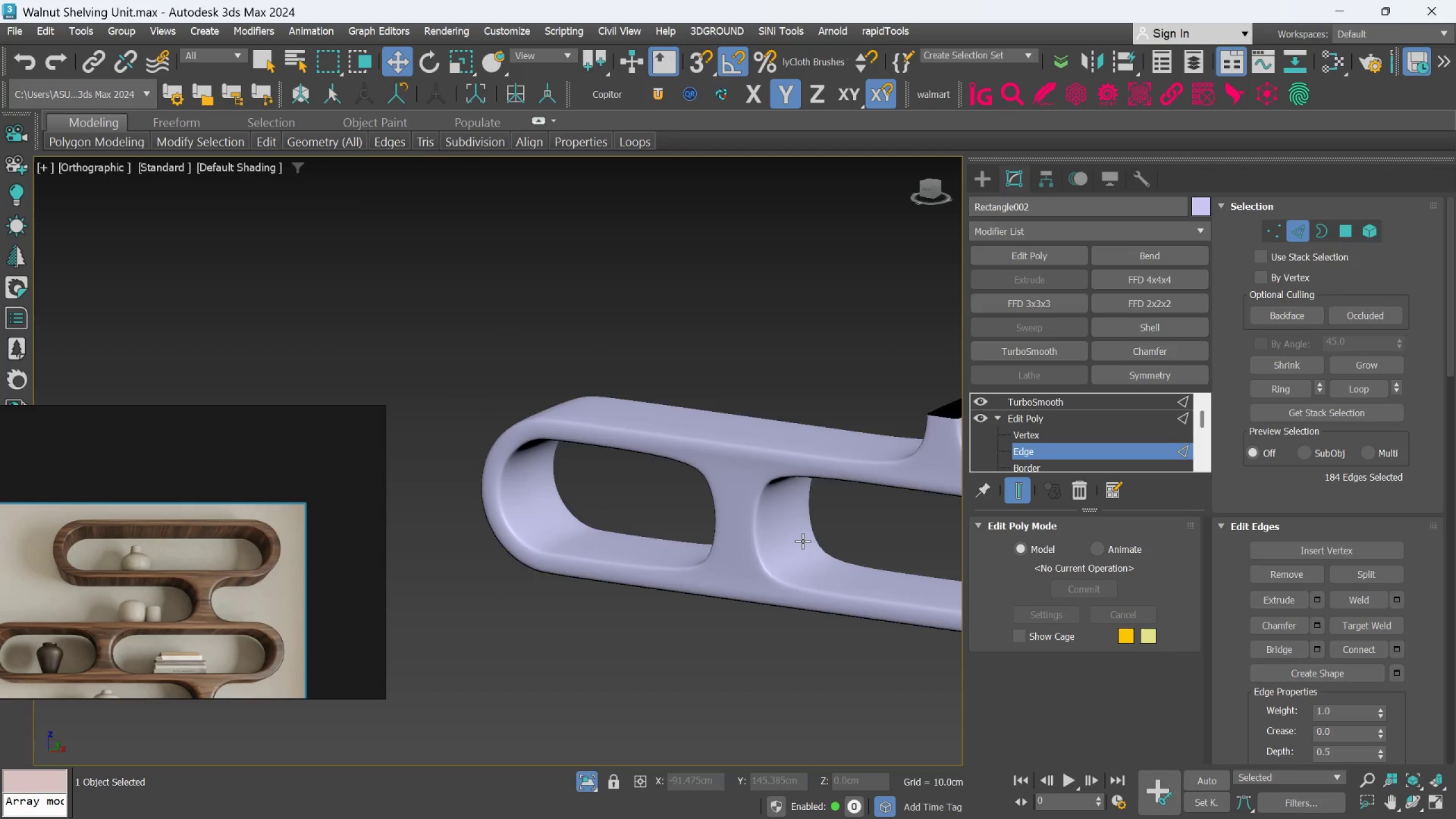 
hold_key(key=AltLeft, duration=1.66)
 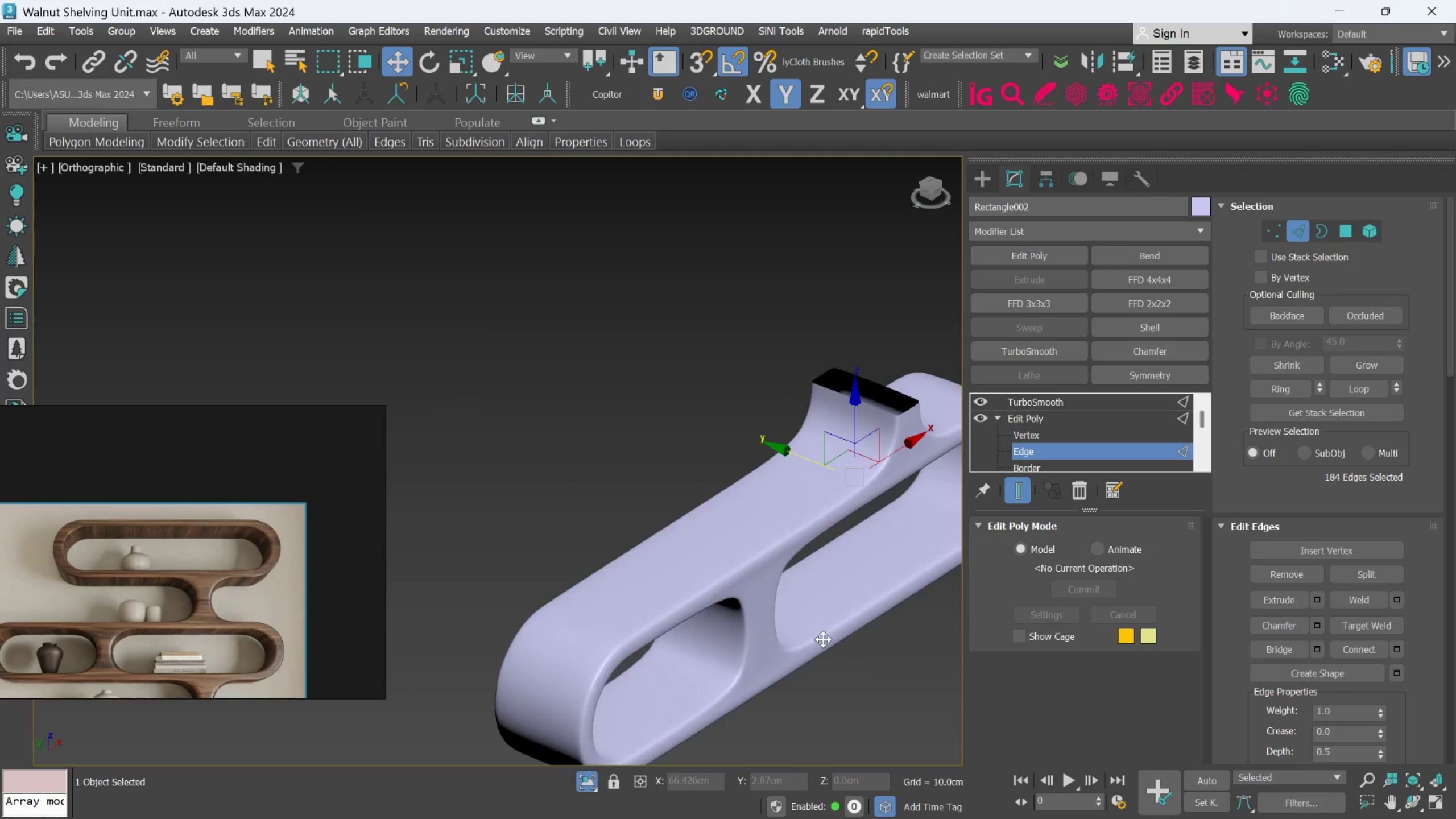 
hold_key(key=AltLeft, duration=0.45)
 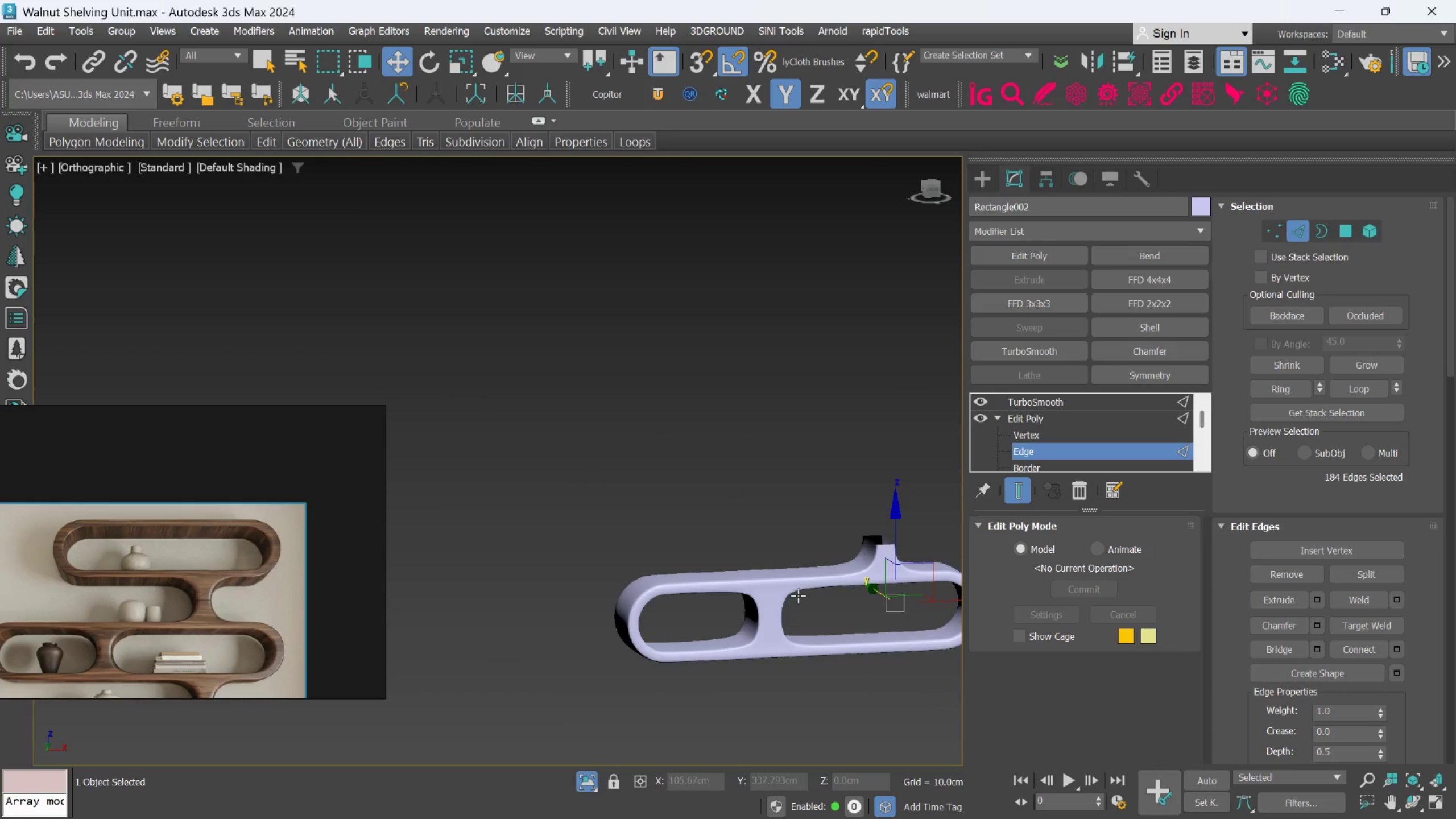 
scroll: coordinate [824, 637], scroll_direction: down, amount: 2.0
 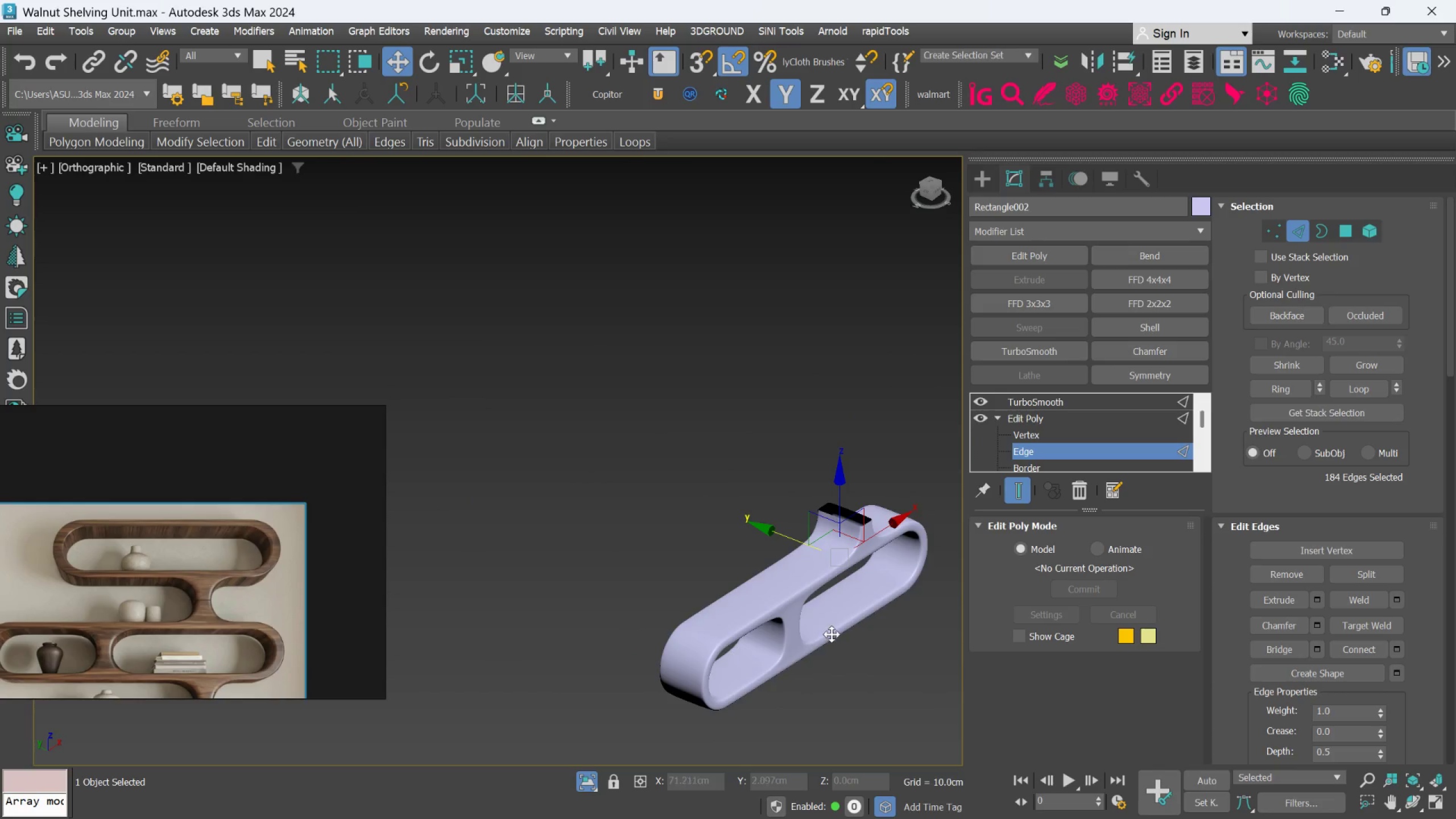 
scroll: coordinate [798, 595], scroll_direction: up, amount: 2.0
 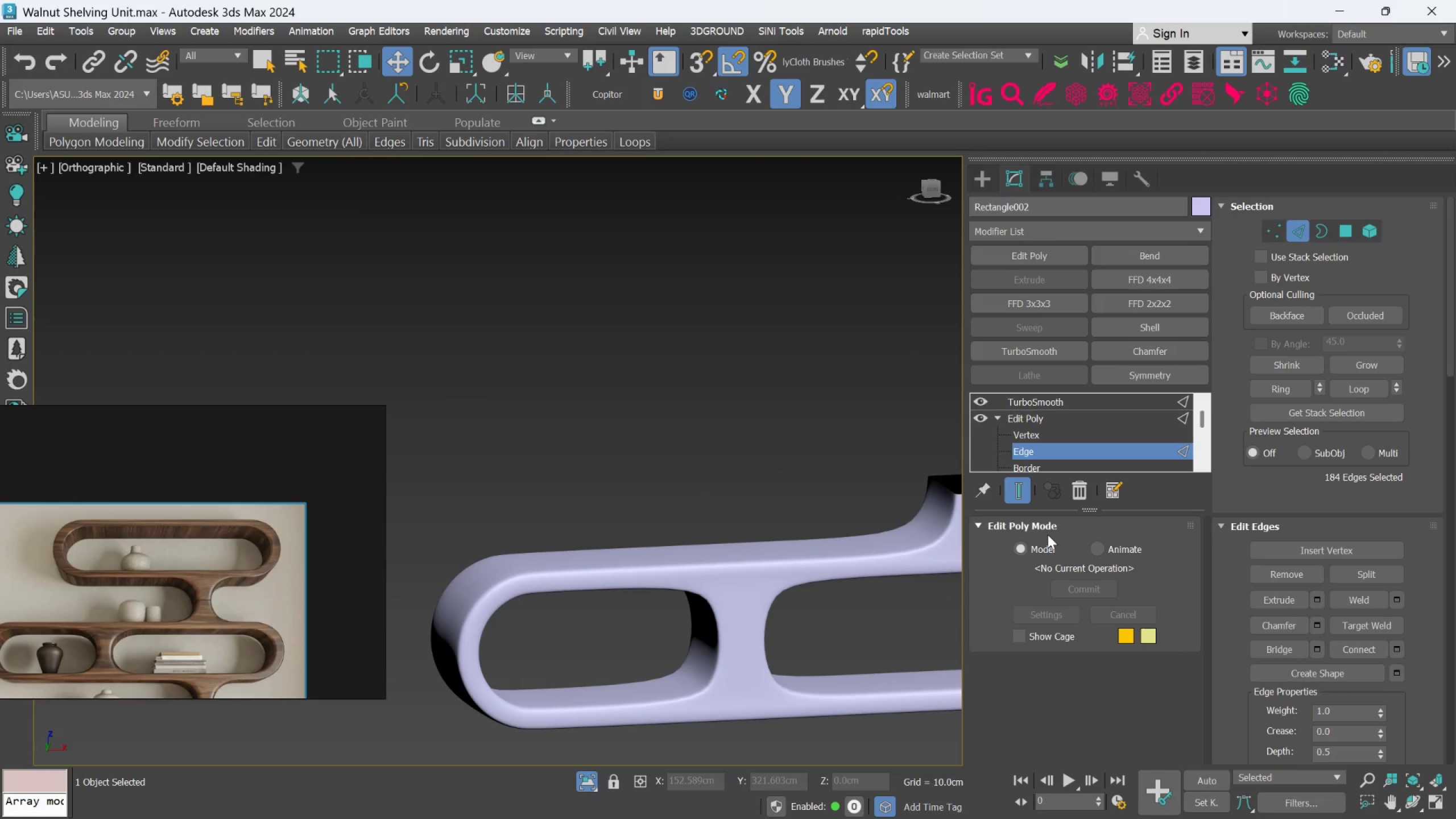 
key(F4)
 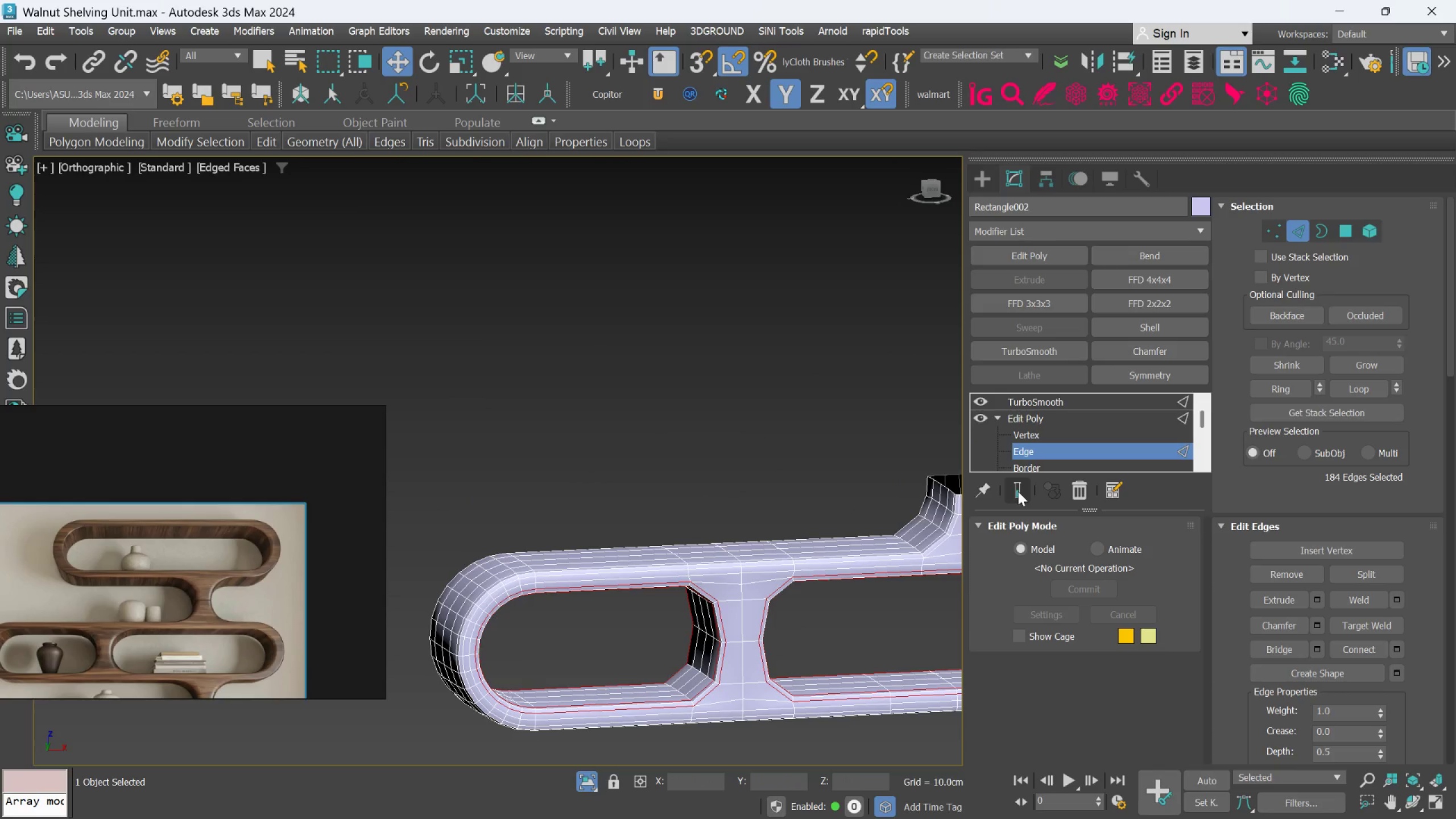 
key(F4)
 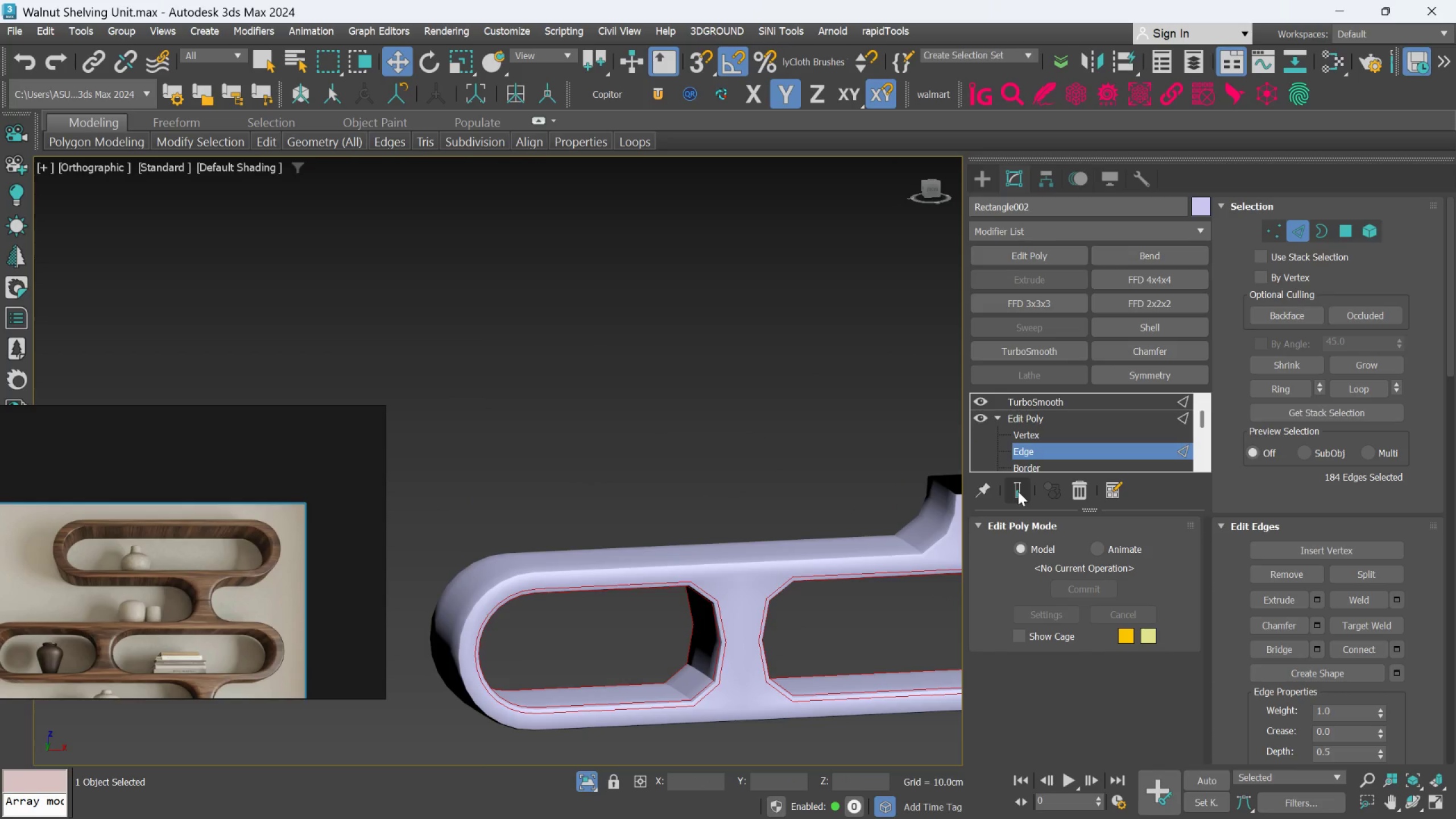 
key(F4)
 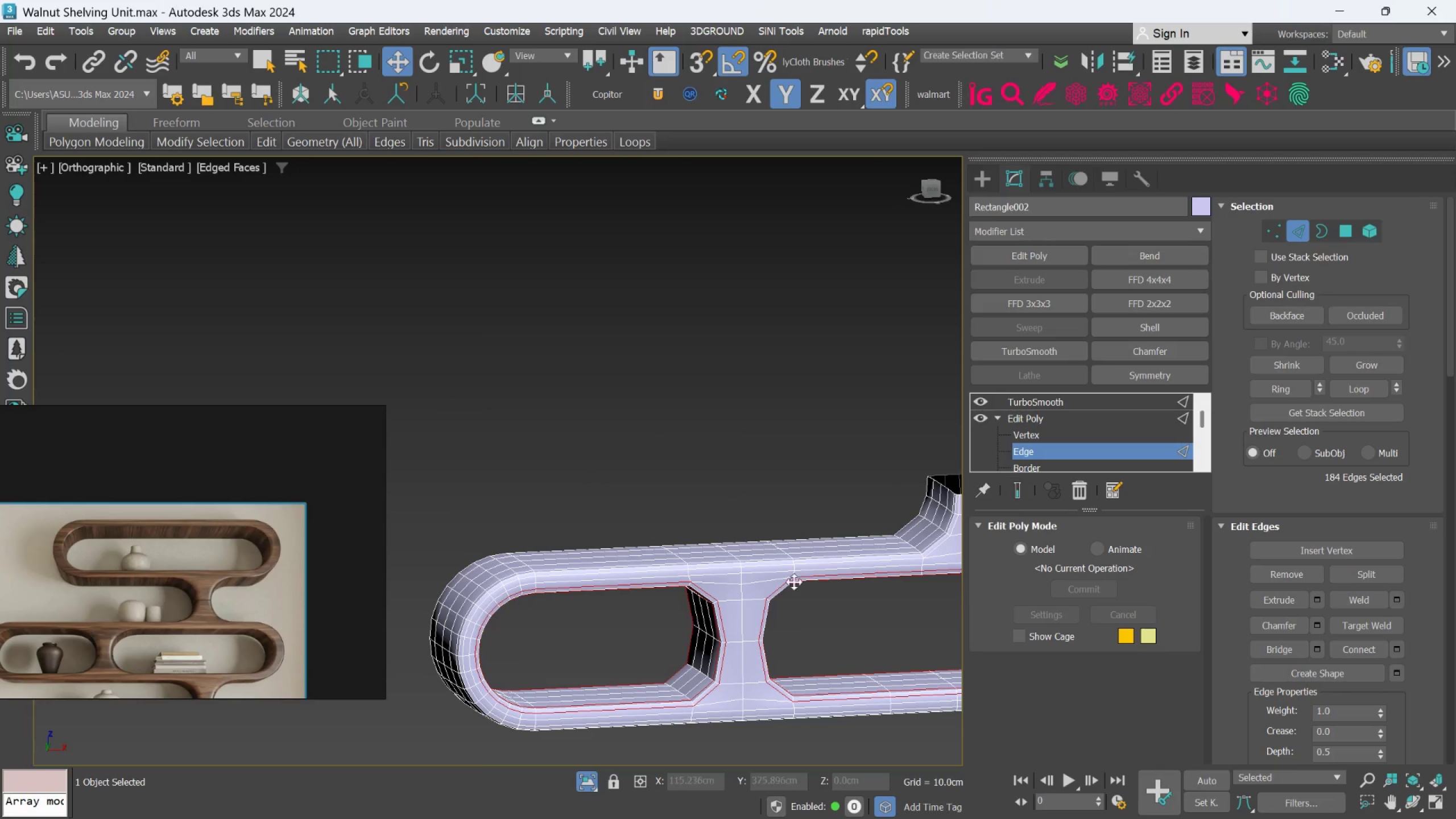 
scroll: coordinate [758, 603], scroll_direction: up, amount: 3.0
 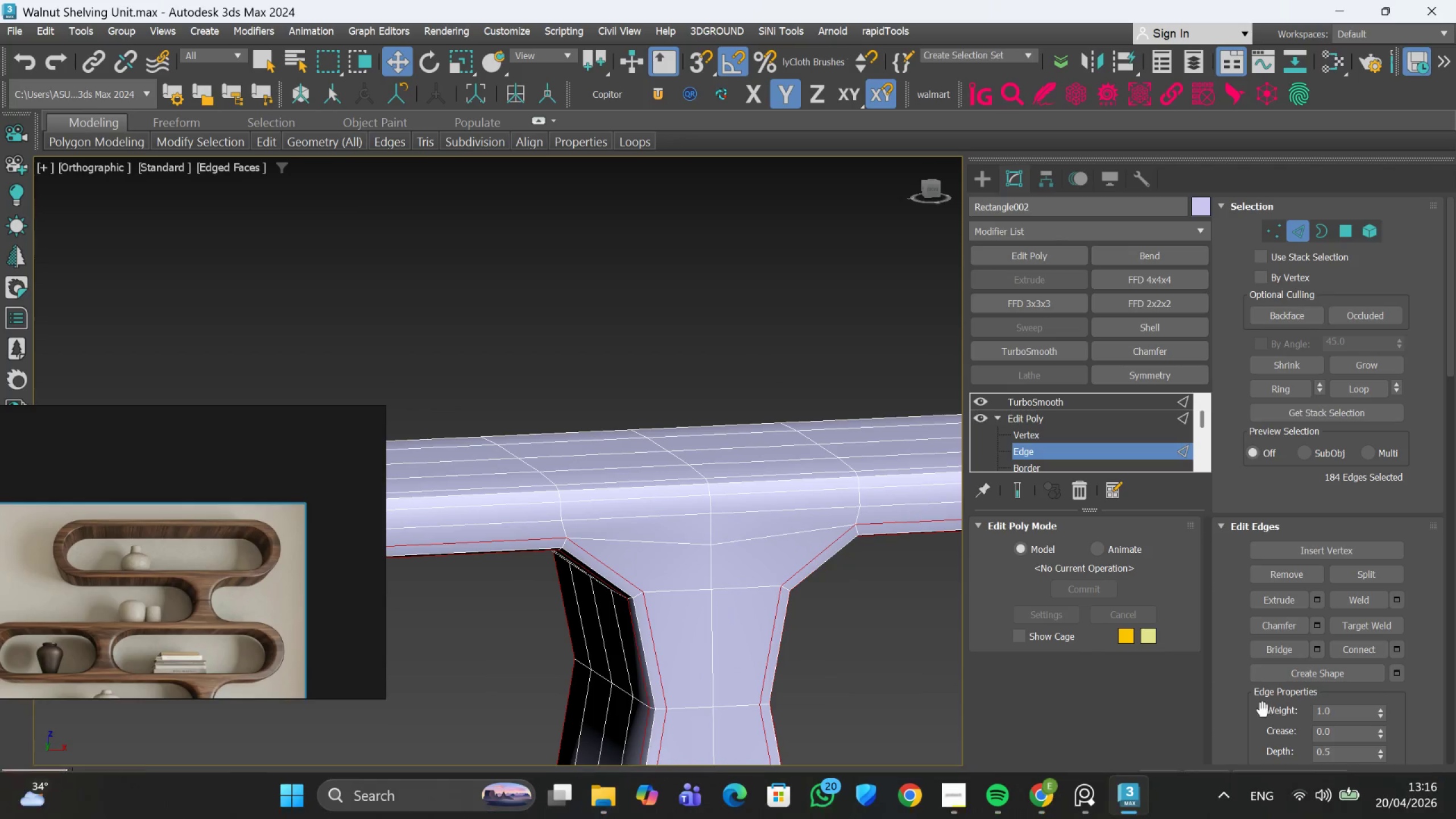 
scroll: coordinate [719, 636], scroll_direction: down, amount: 2.0
 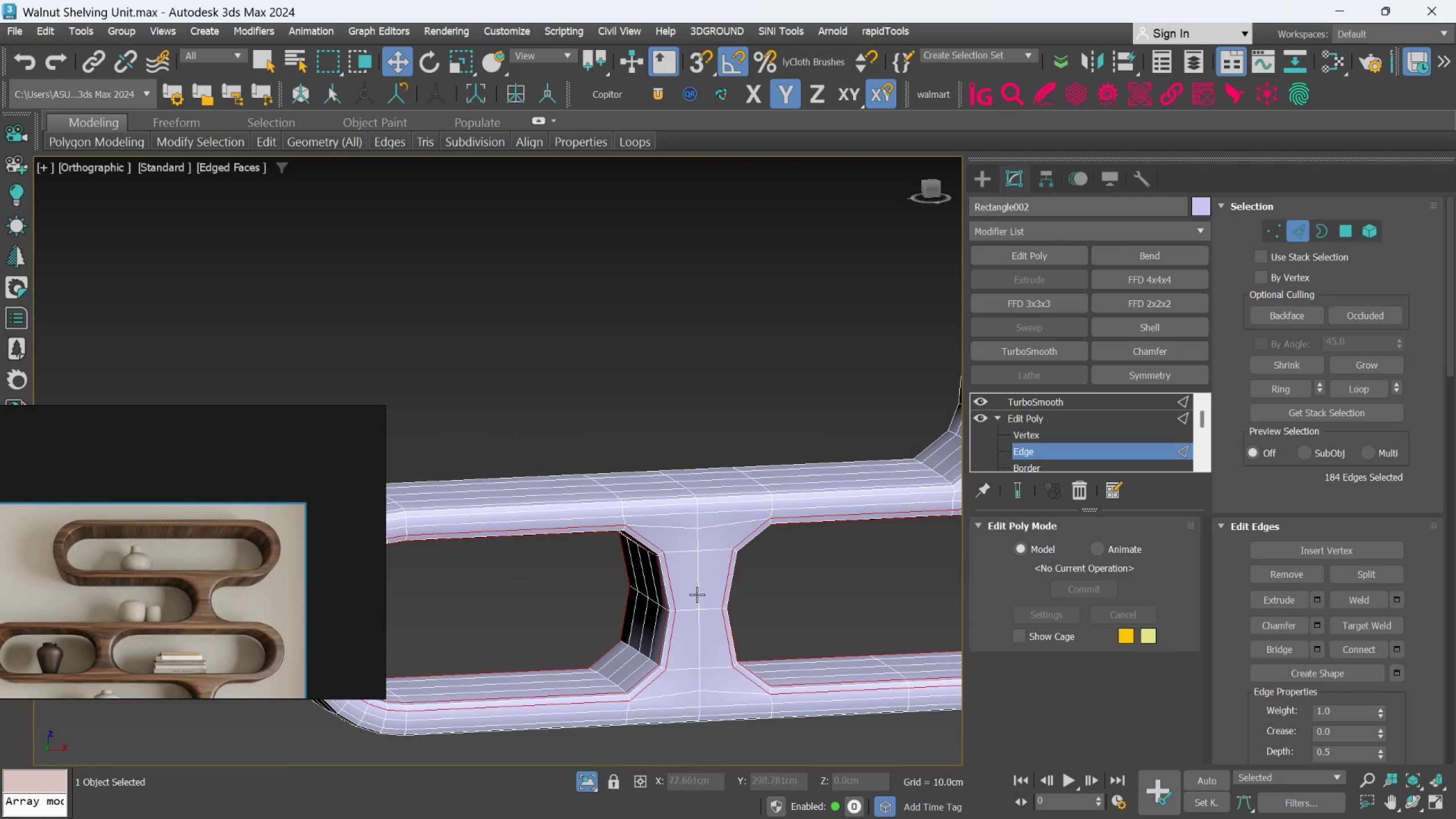 
scroll: coordinate [694, 613], scroll_direction: up, amount: 1.0
 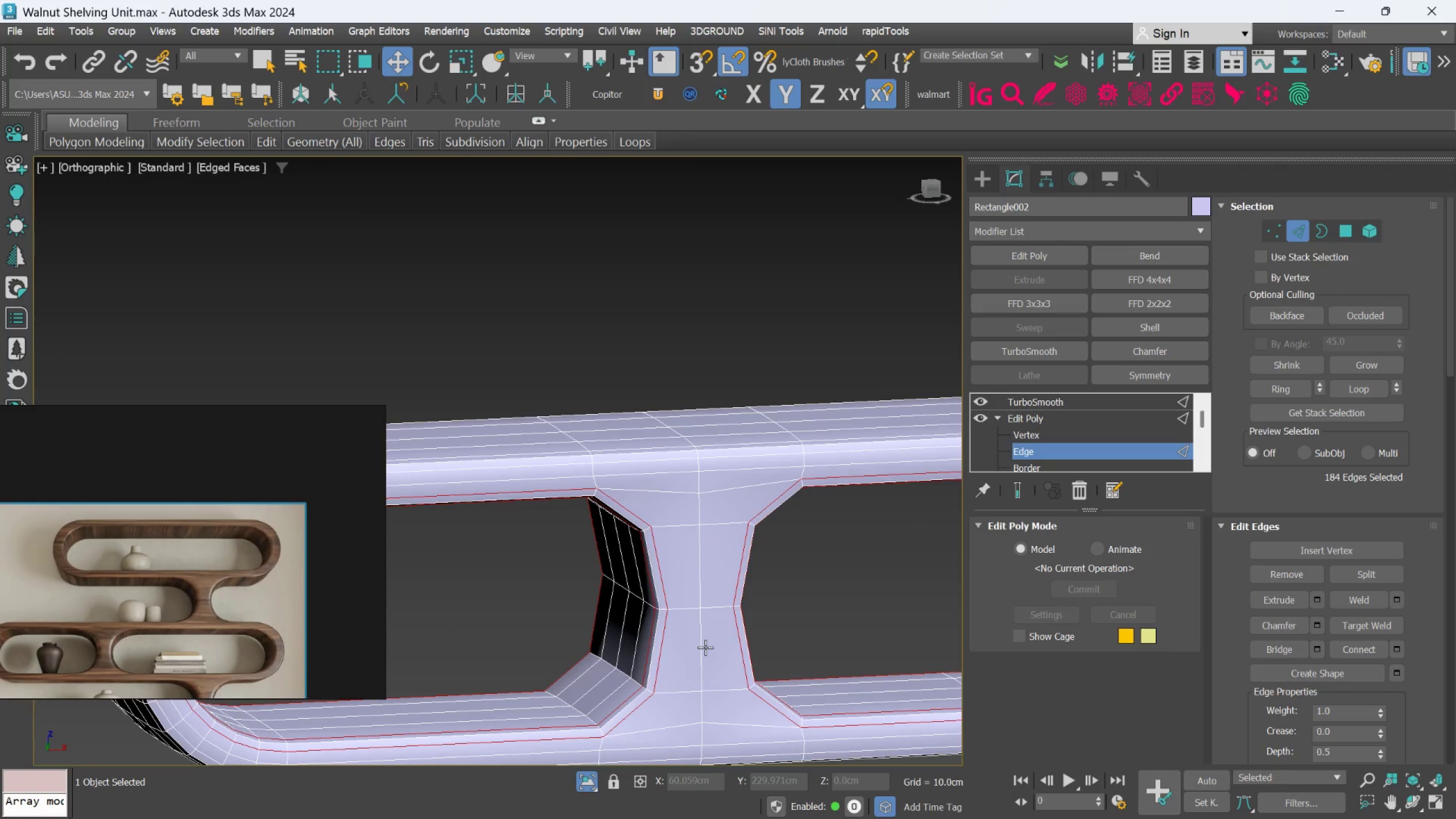 
hold_key(key=AltLeft, duration=0.69)
 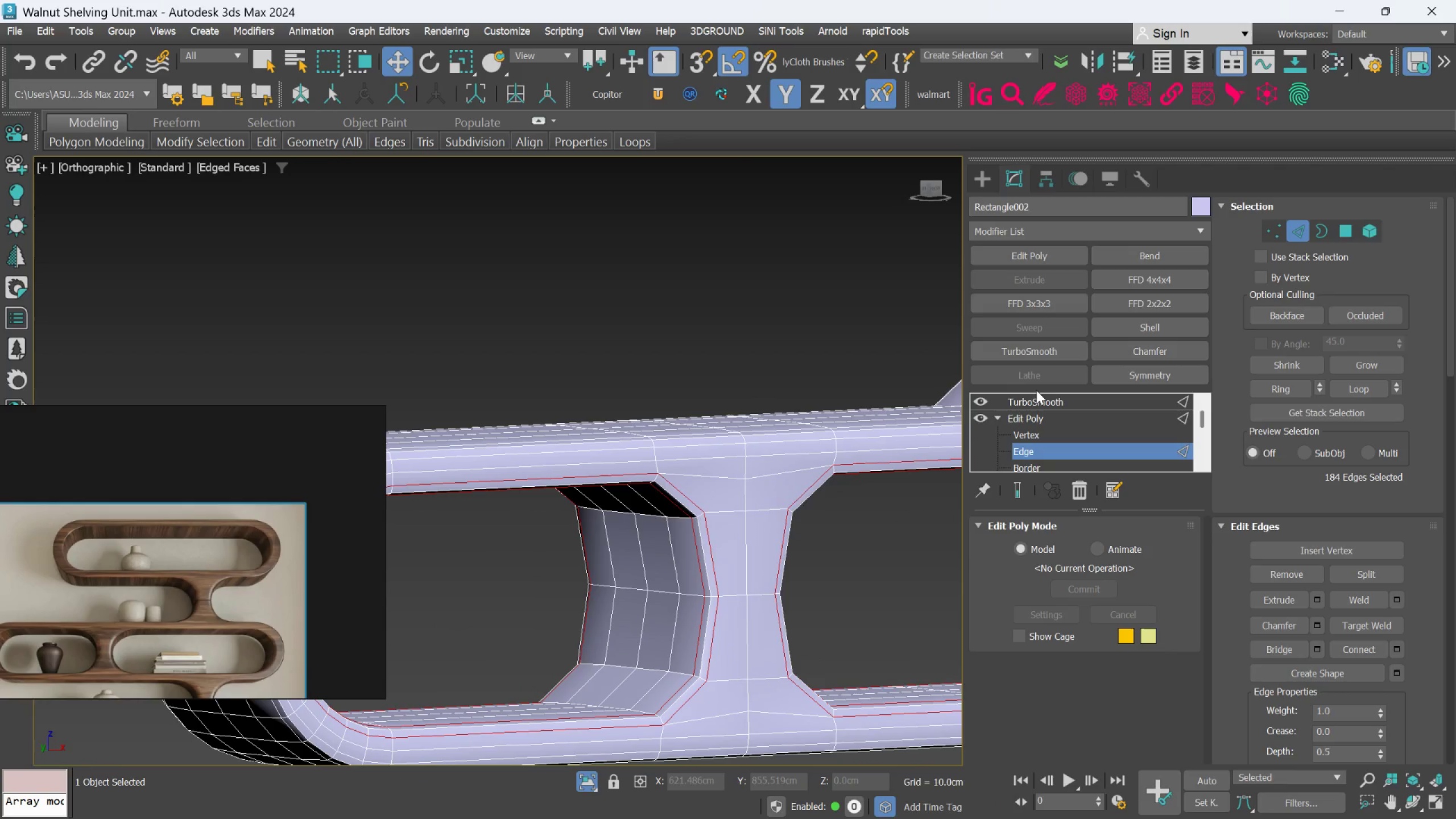 
scroll: coordinate [741, 539], scroll_direction: up, amount: 1.0
 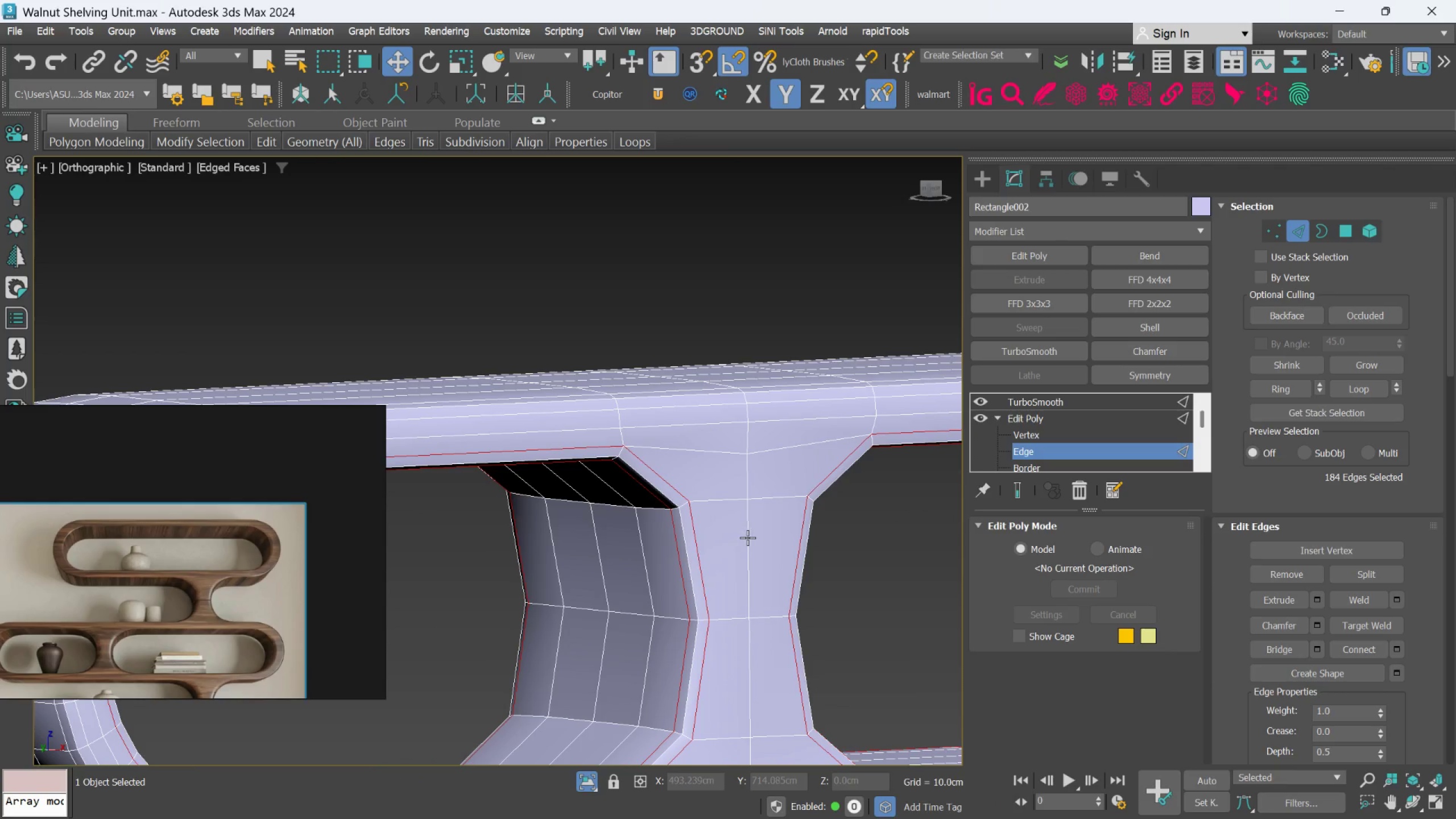 
left_click([748, 537])
 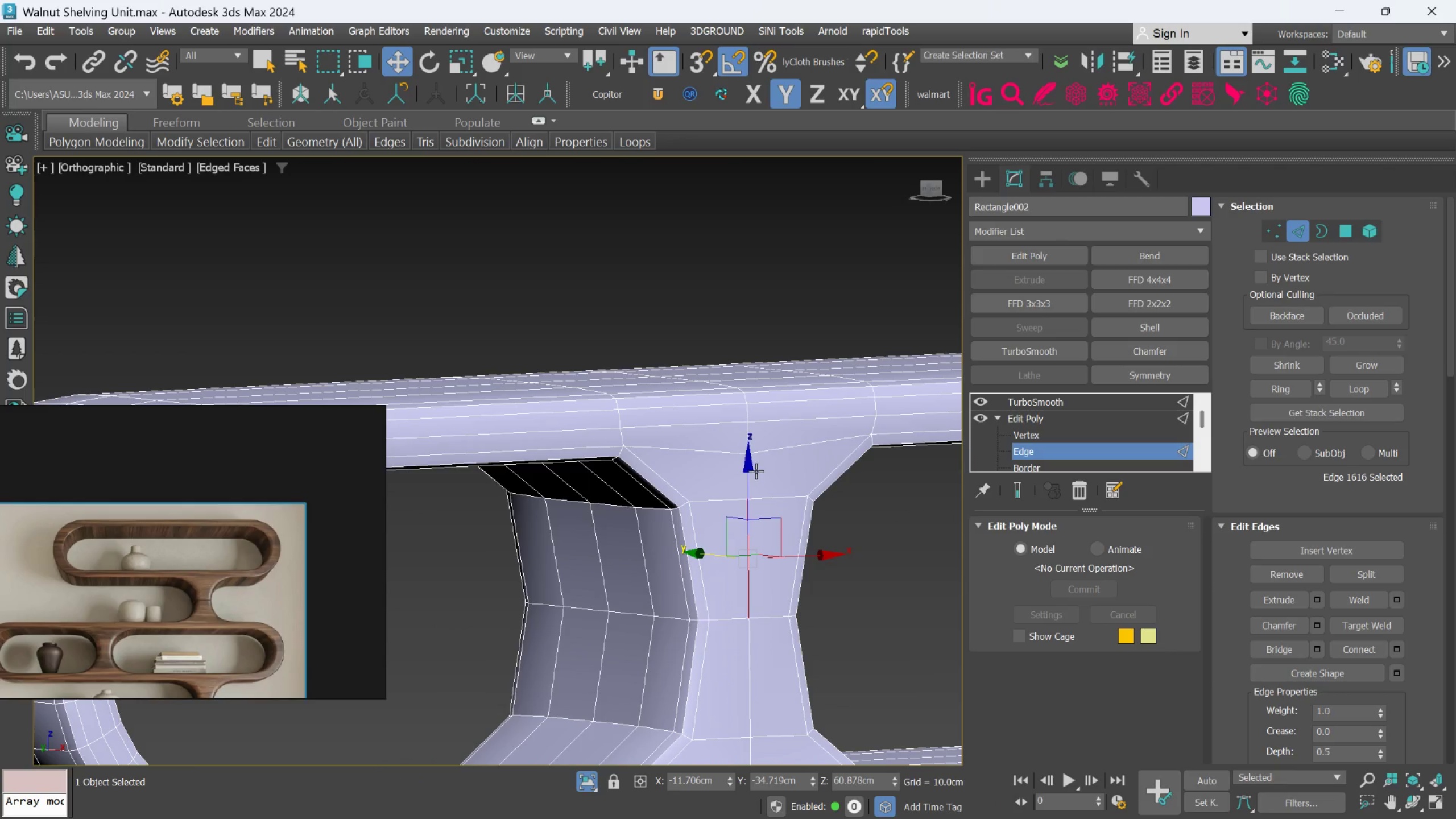 
hold_key(key=ControlLeft, duration=1.19)
left_click([750, 471])
 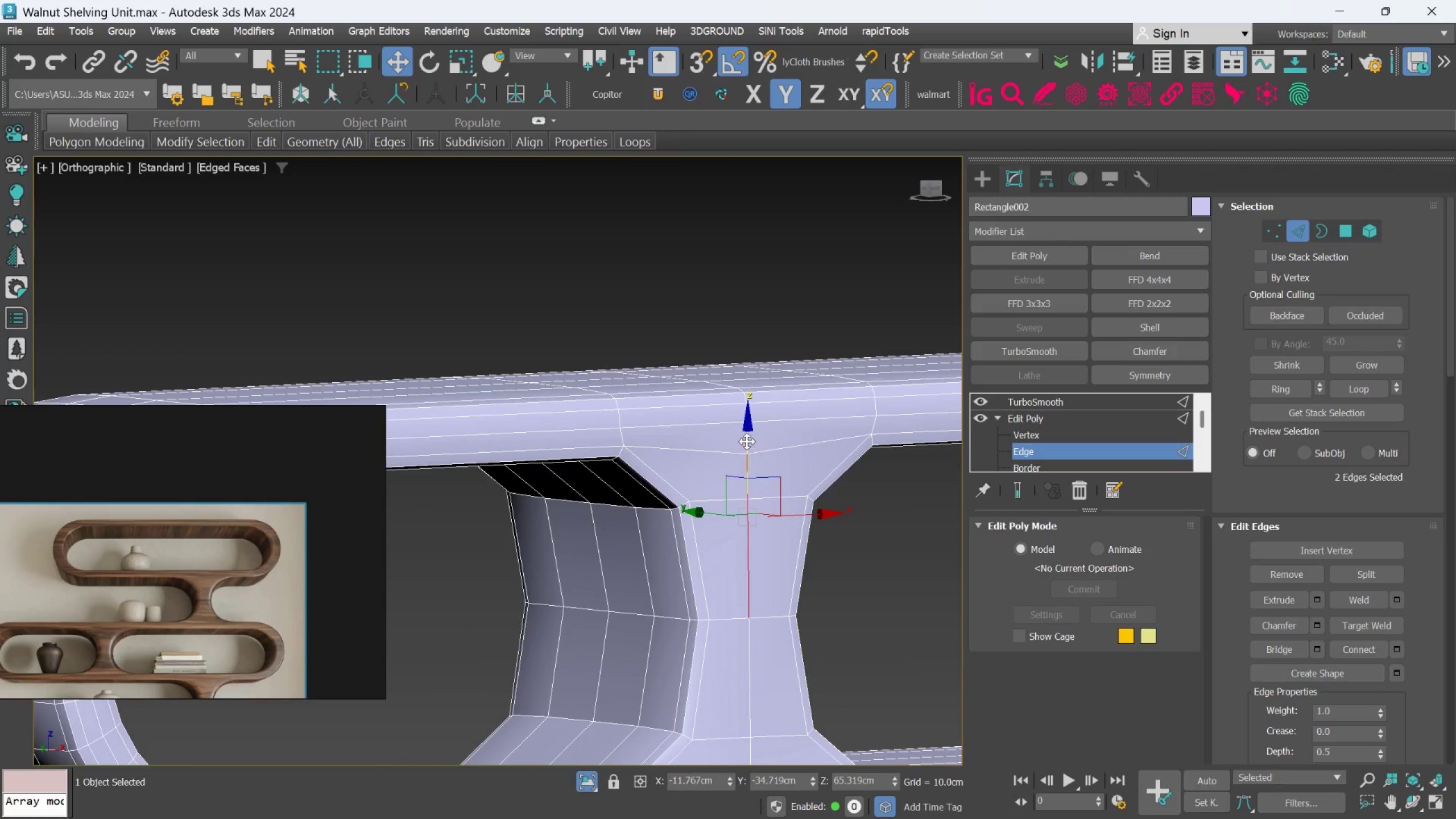 
left_click([746, 440])
 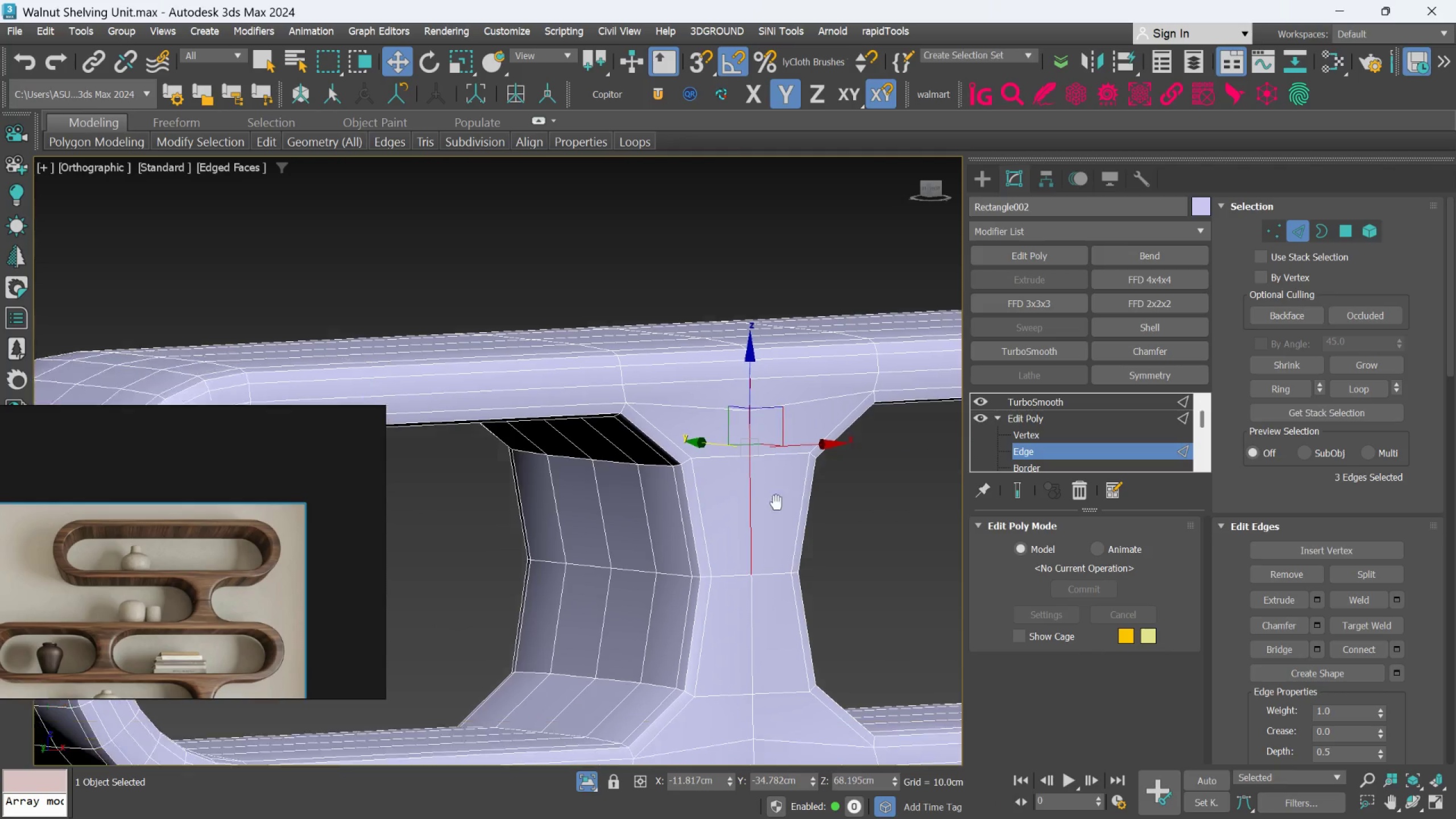 
hold_key(key=ControlLeft, duration=1.08)
left_click([772, 540])
 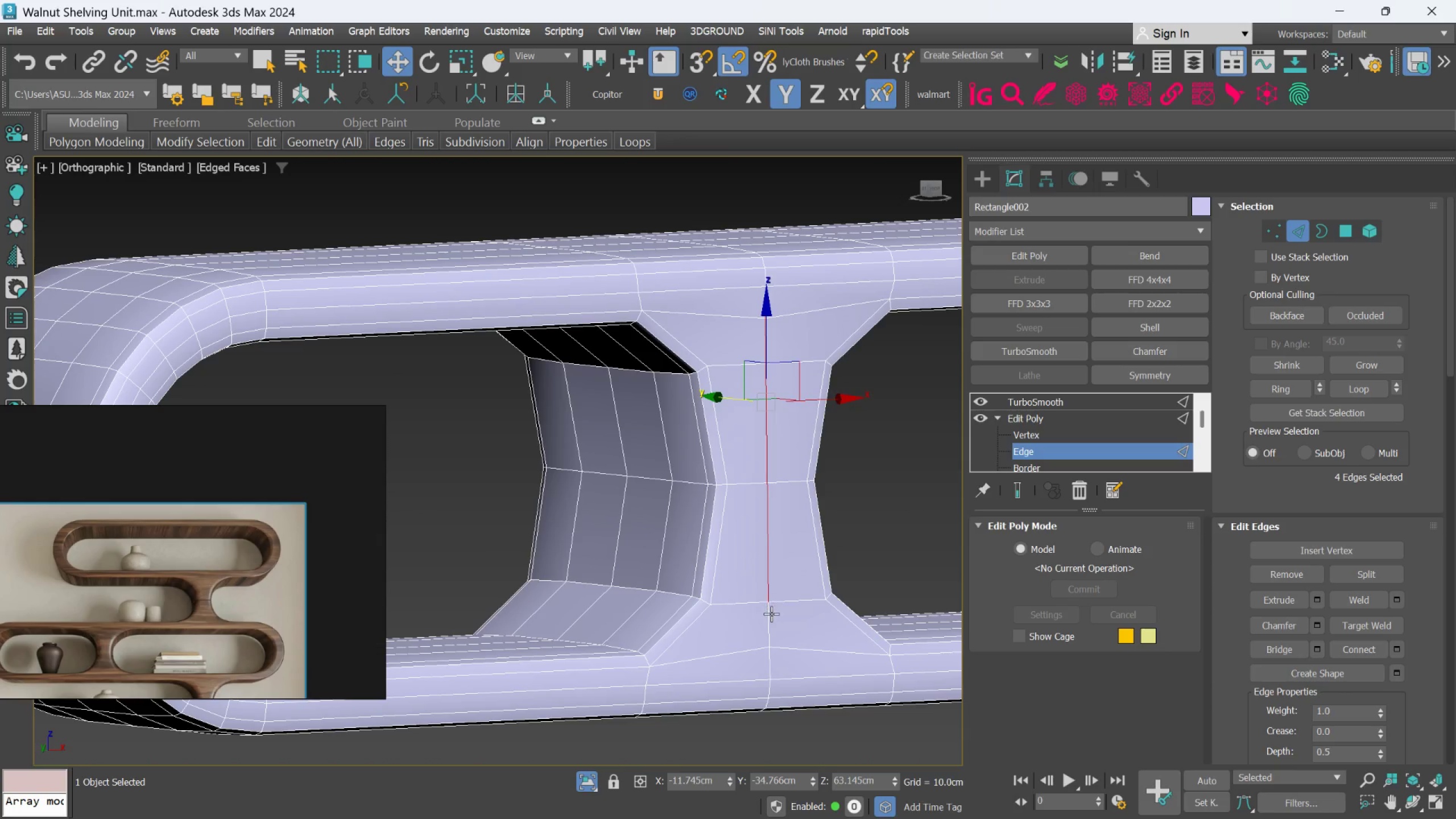 
left_click([770, 617])
 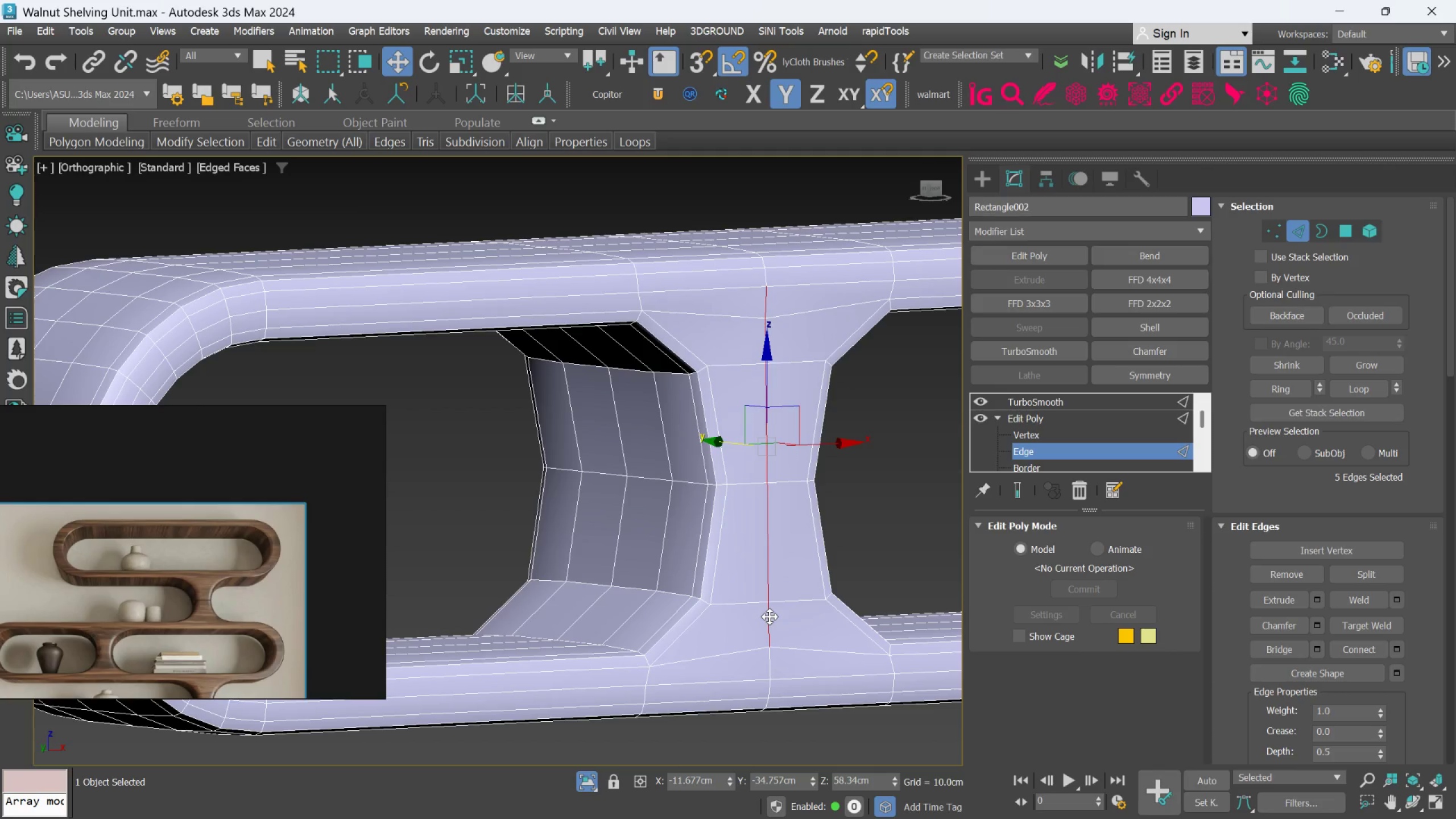 
hold_key(key=AltLeft, duration=0.97)
 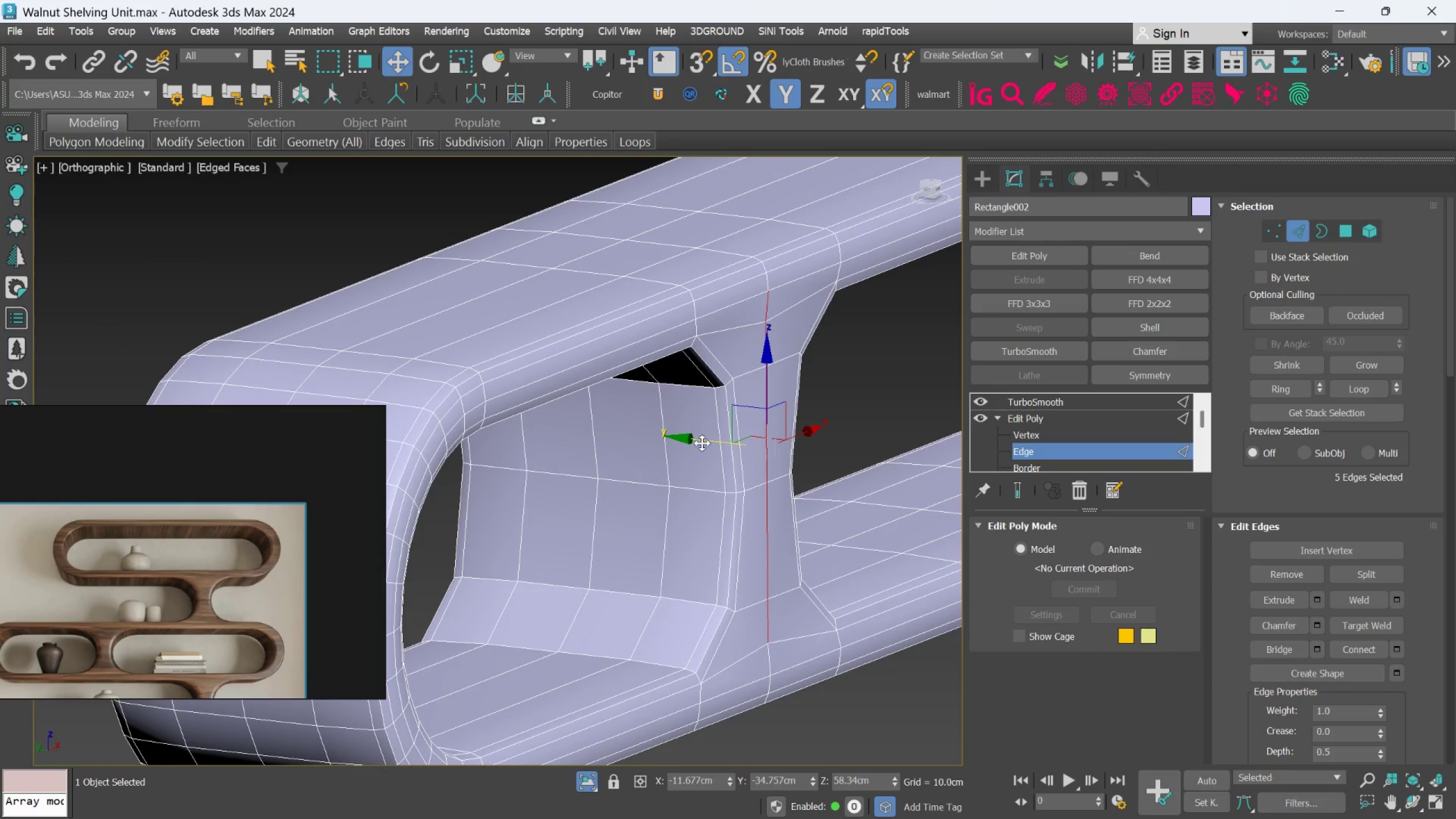 
left_click_drag(start_coordinate=[698, 439], to_coordinate=[704, 451])
 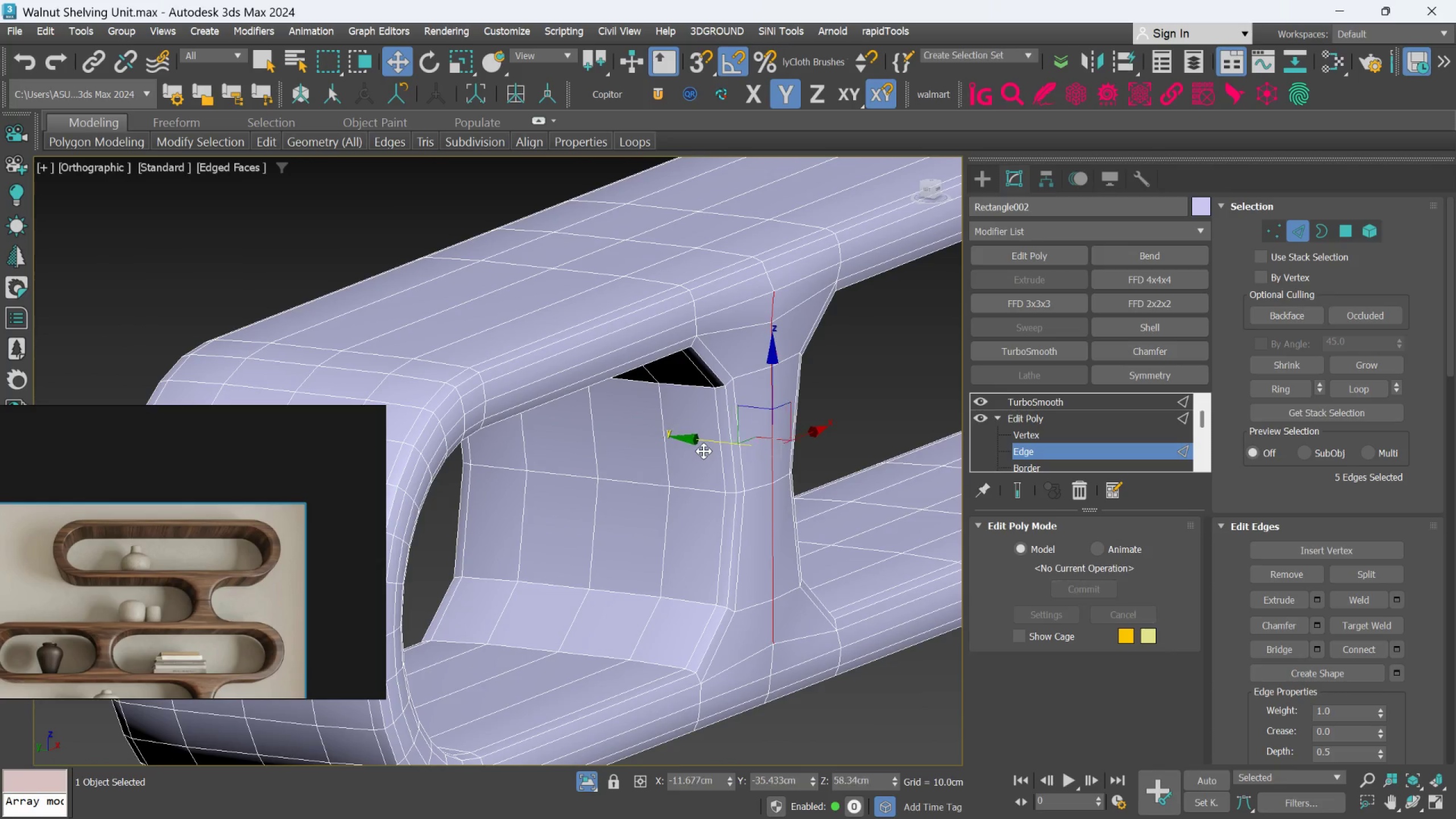 
key(Control+Z)
 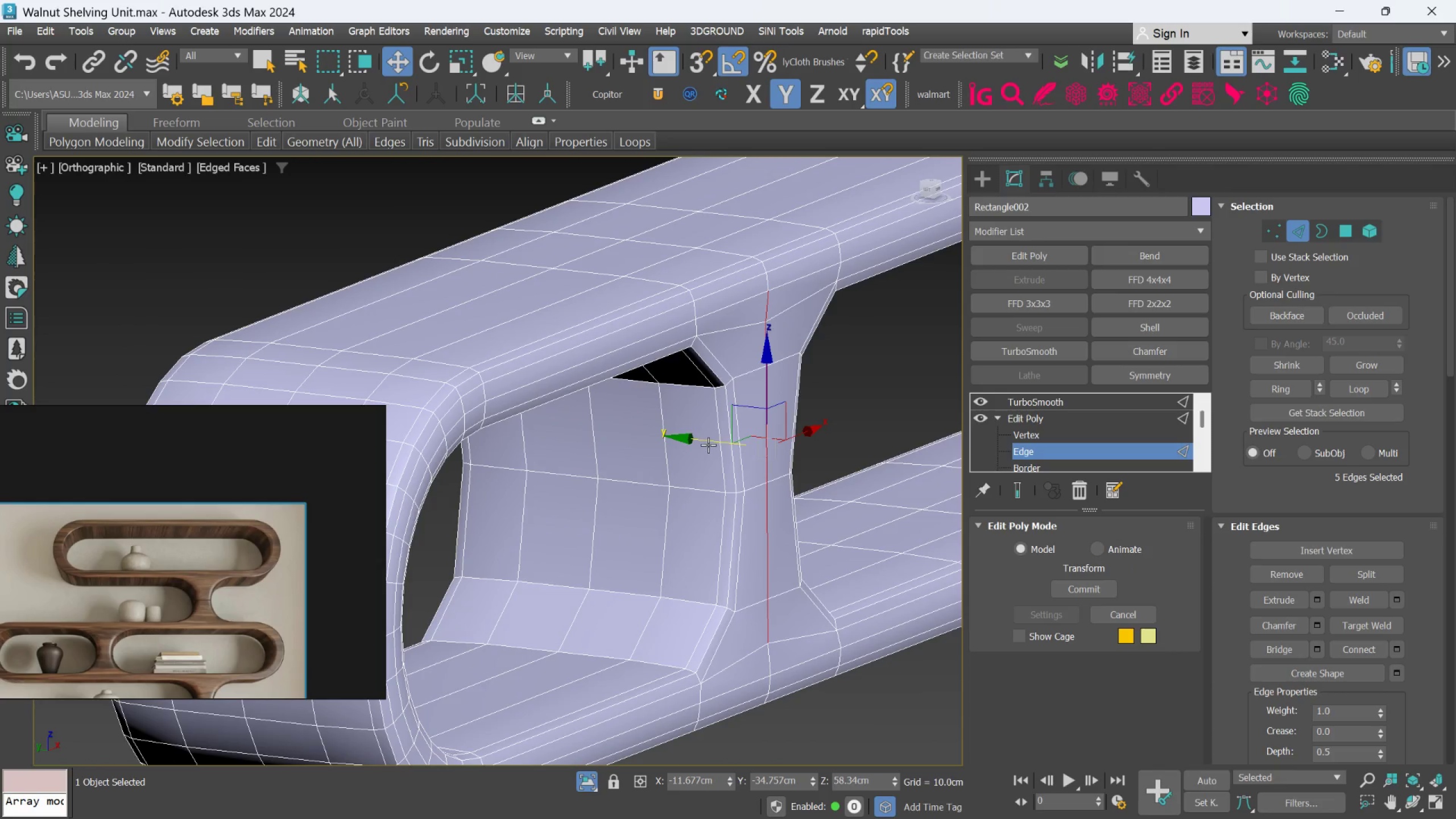 
left_click_drag(start_coordinate=[703, 442], to_coordinate=[709, 448])
 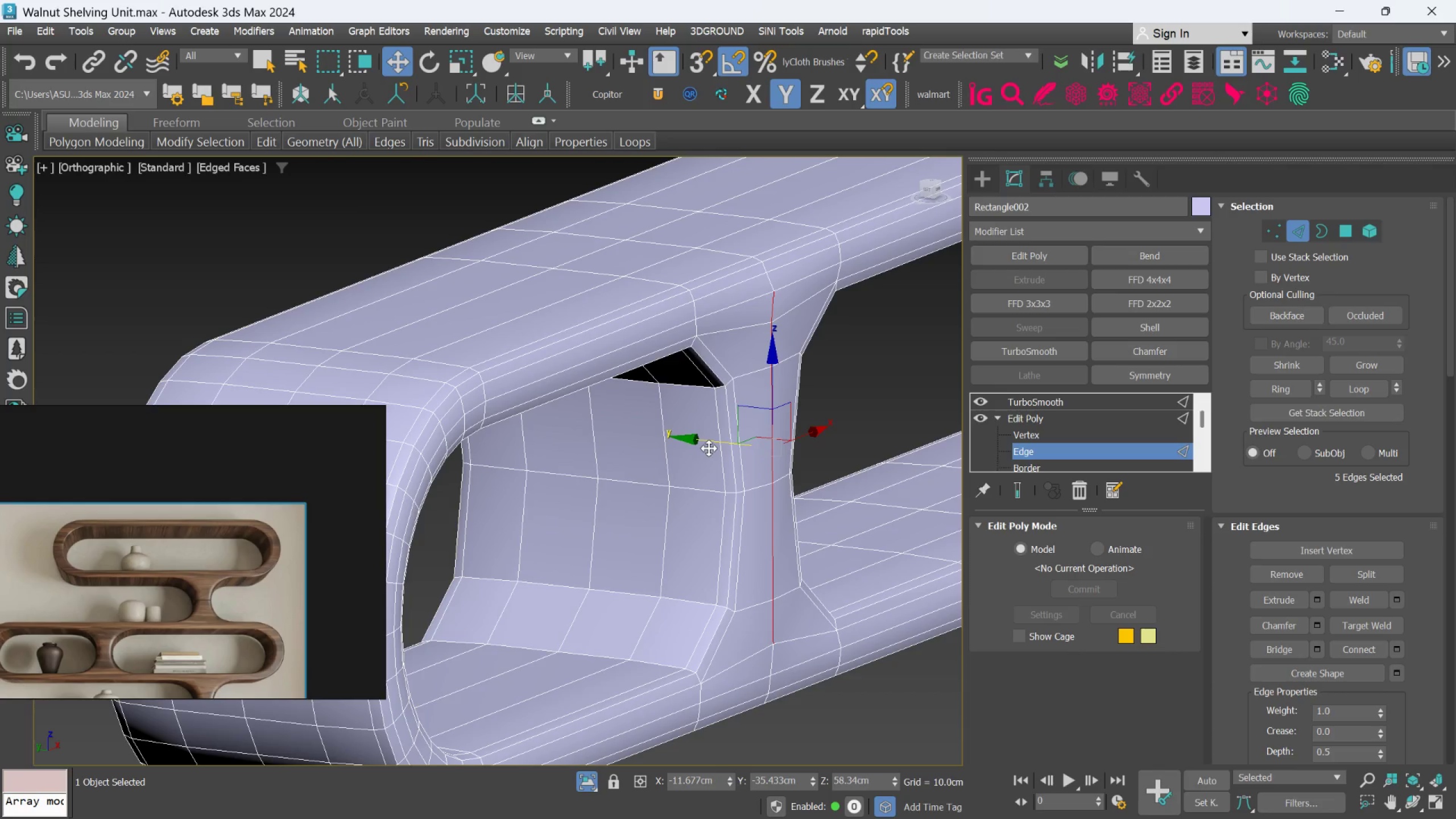 
hold_key(key=AltLeft, duration=1.22)
 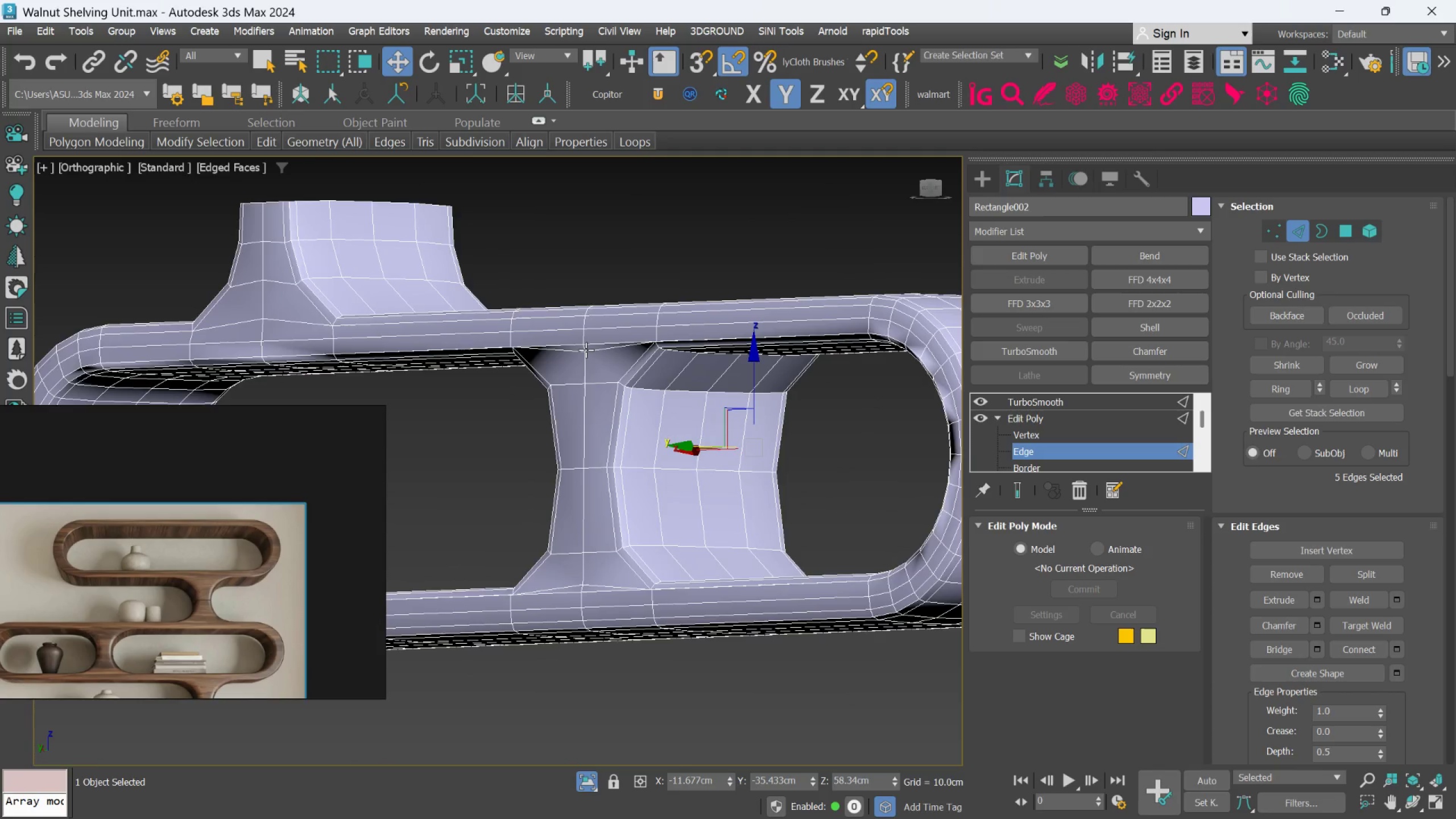 
scroll: coordinate [709, 448], scroll_direction: down, amount: 1.0
 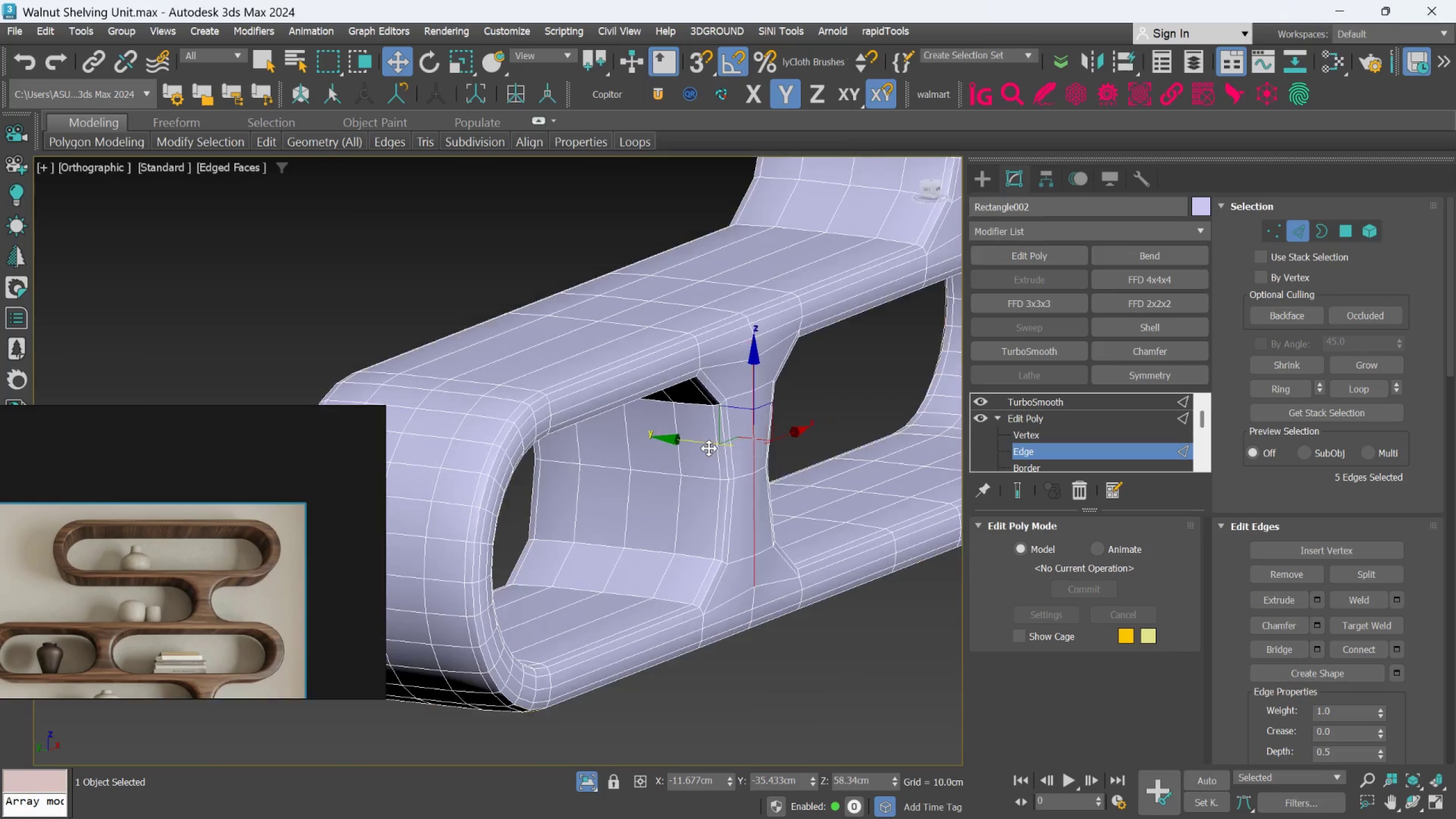 
hold_key(key=AltLeft, duration=0.84)
 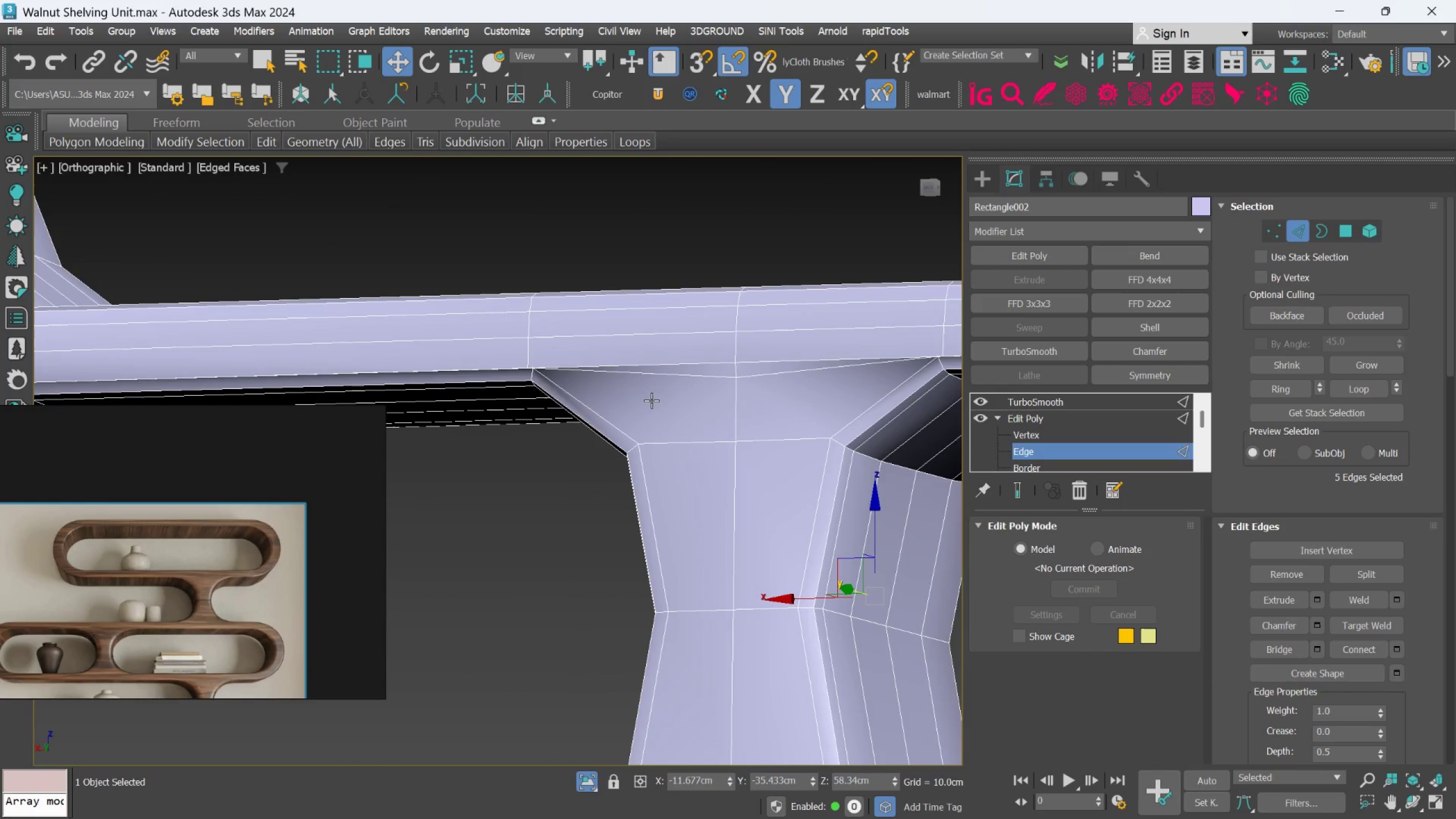 
scroll: coordinate [586, 350], scroll_direction: up, amount: 2.0
 